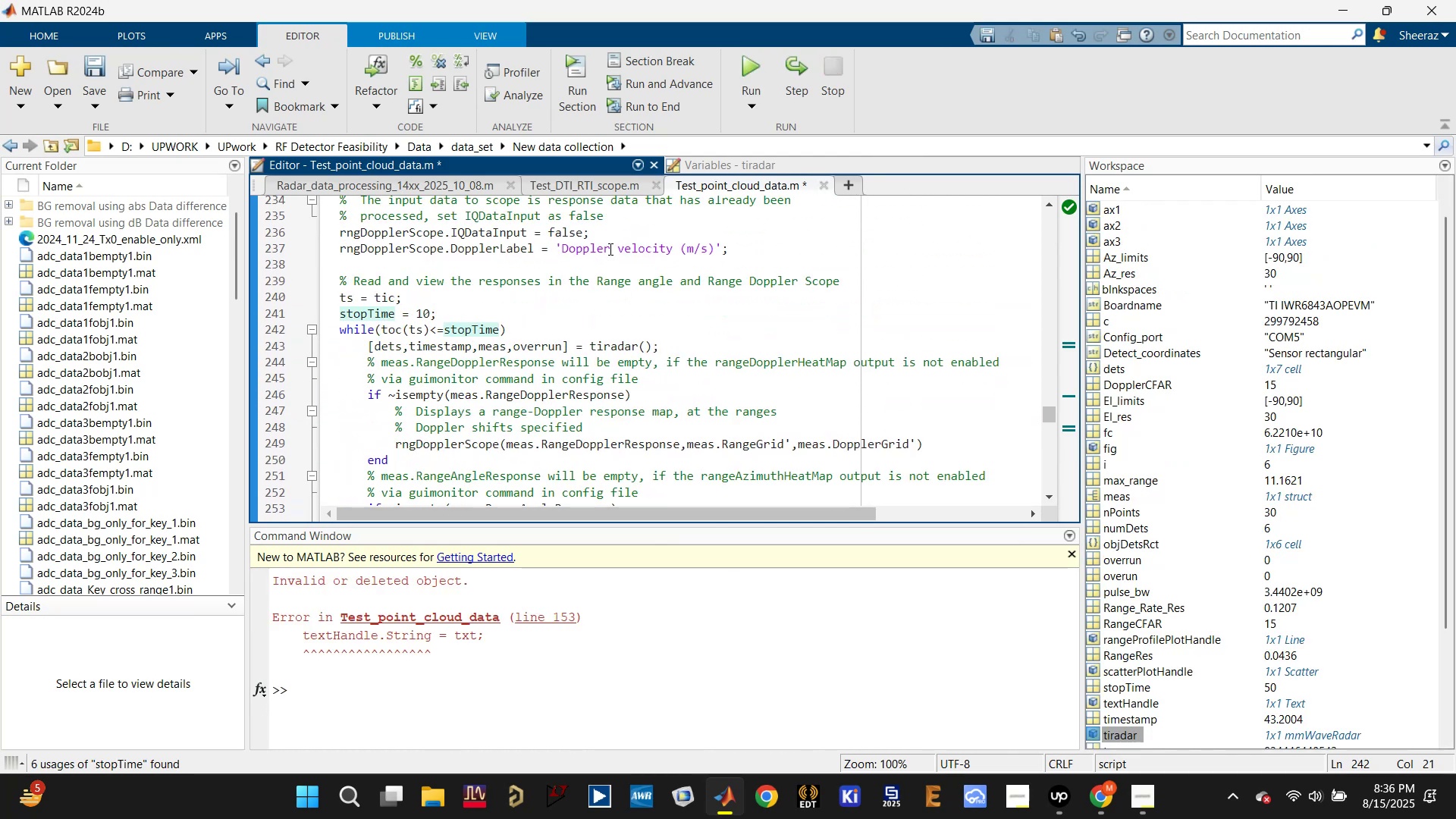 
left_click([477, 679])
 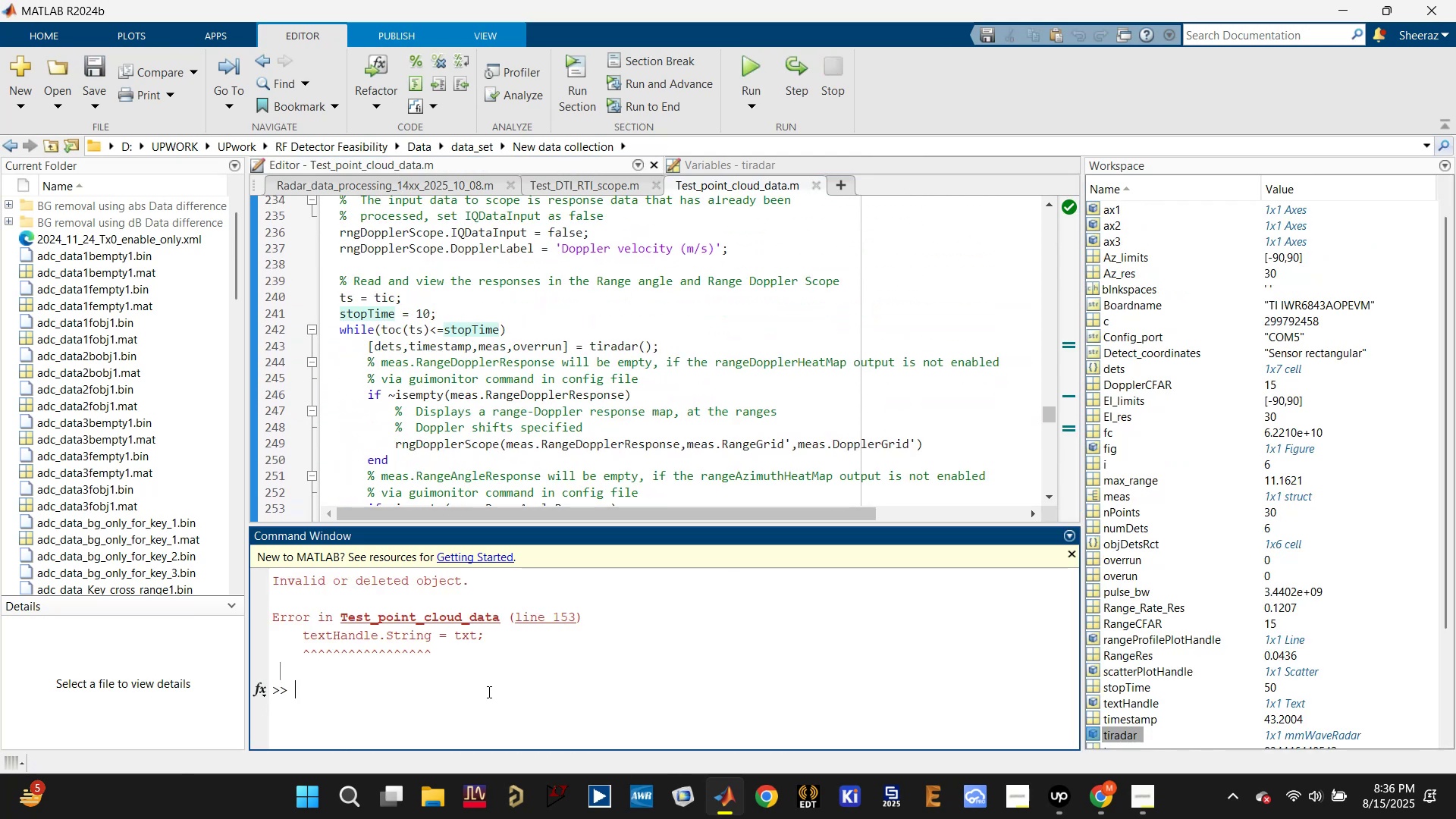 
type(clc)
 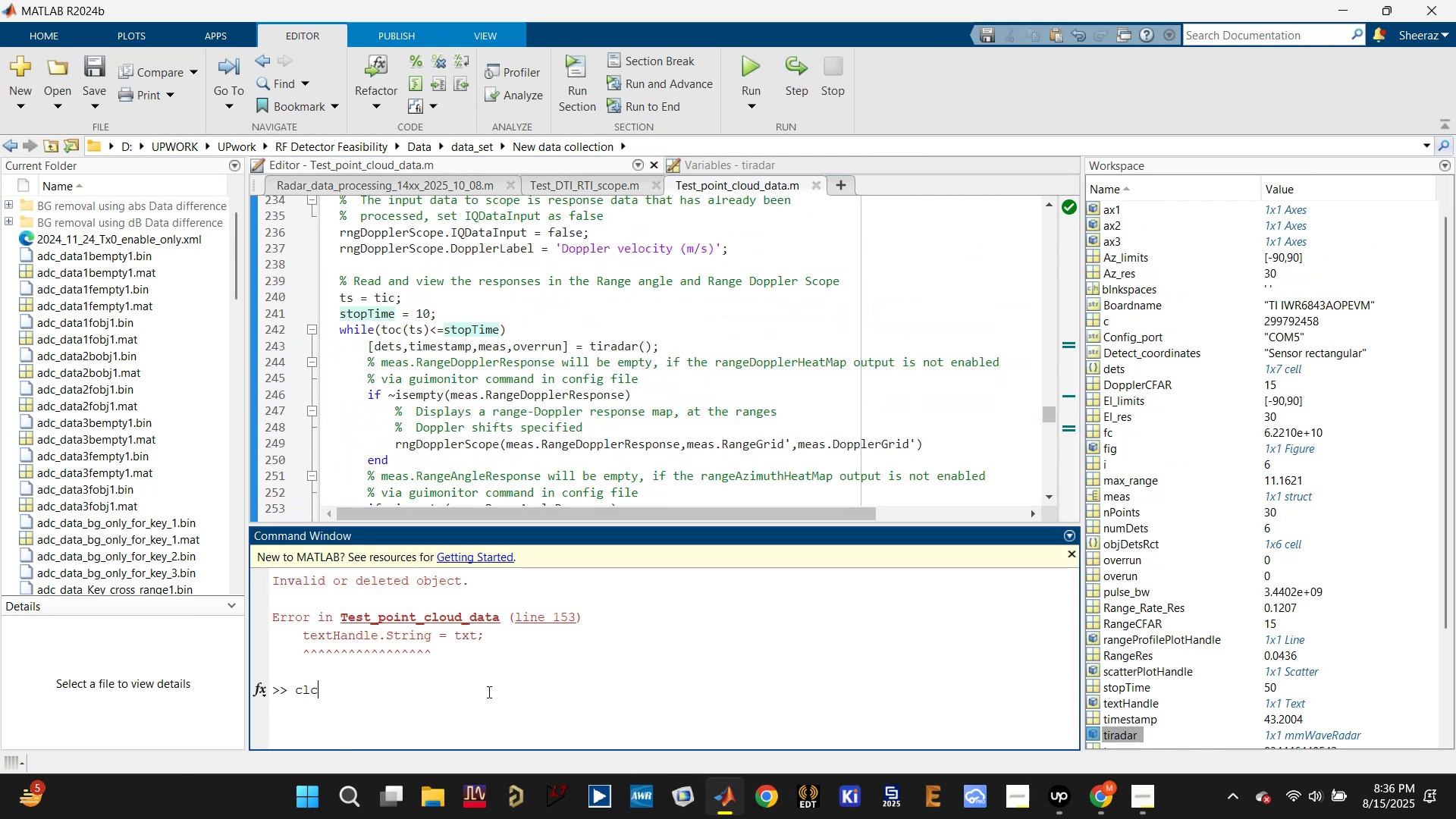 
key(Enter)
 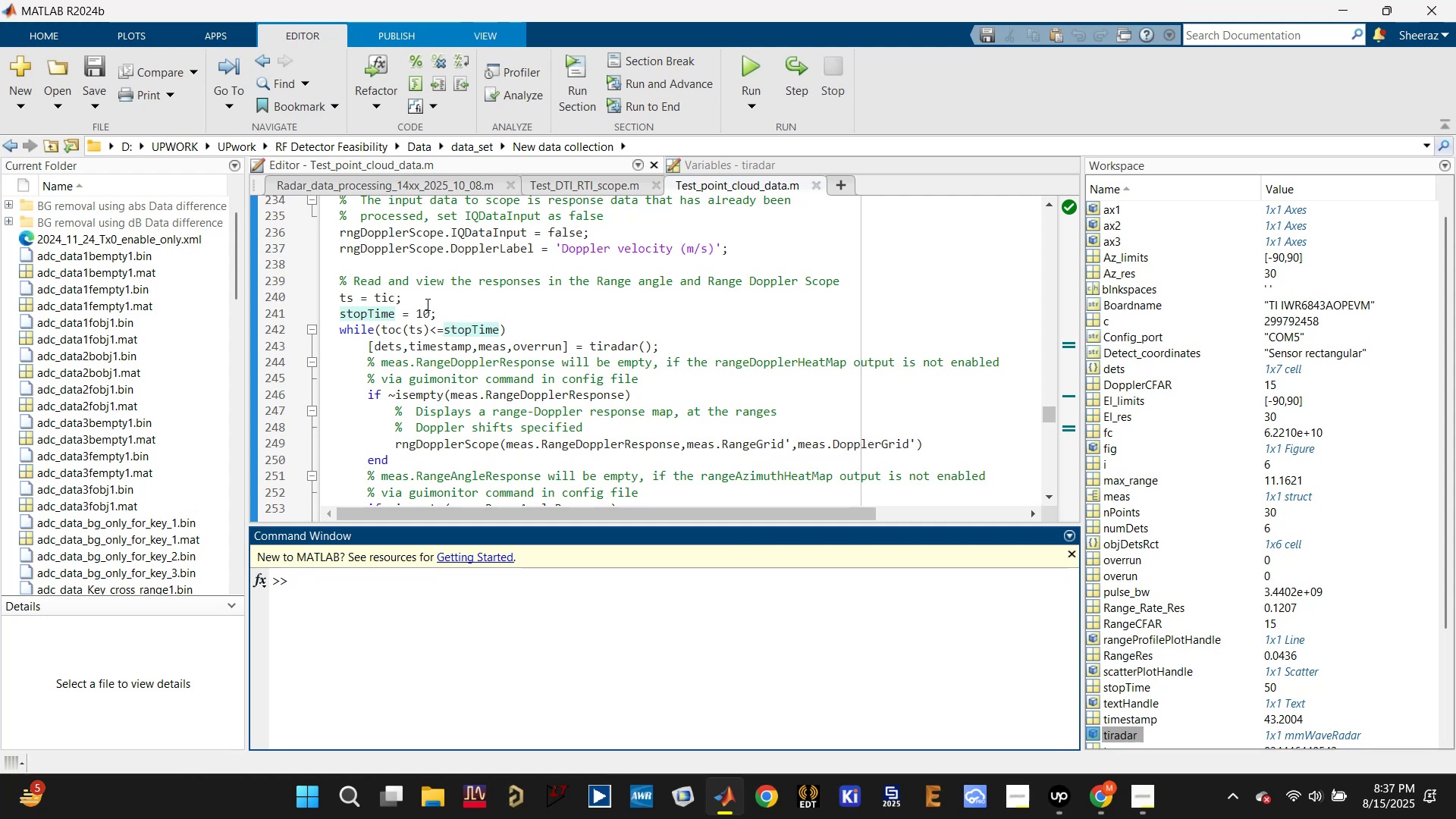 
left_click([424, 310])
 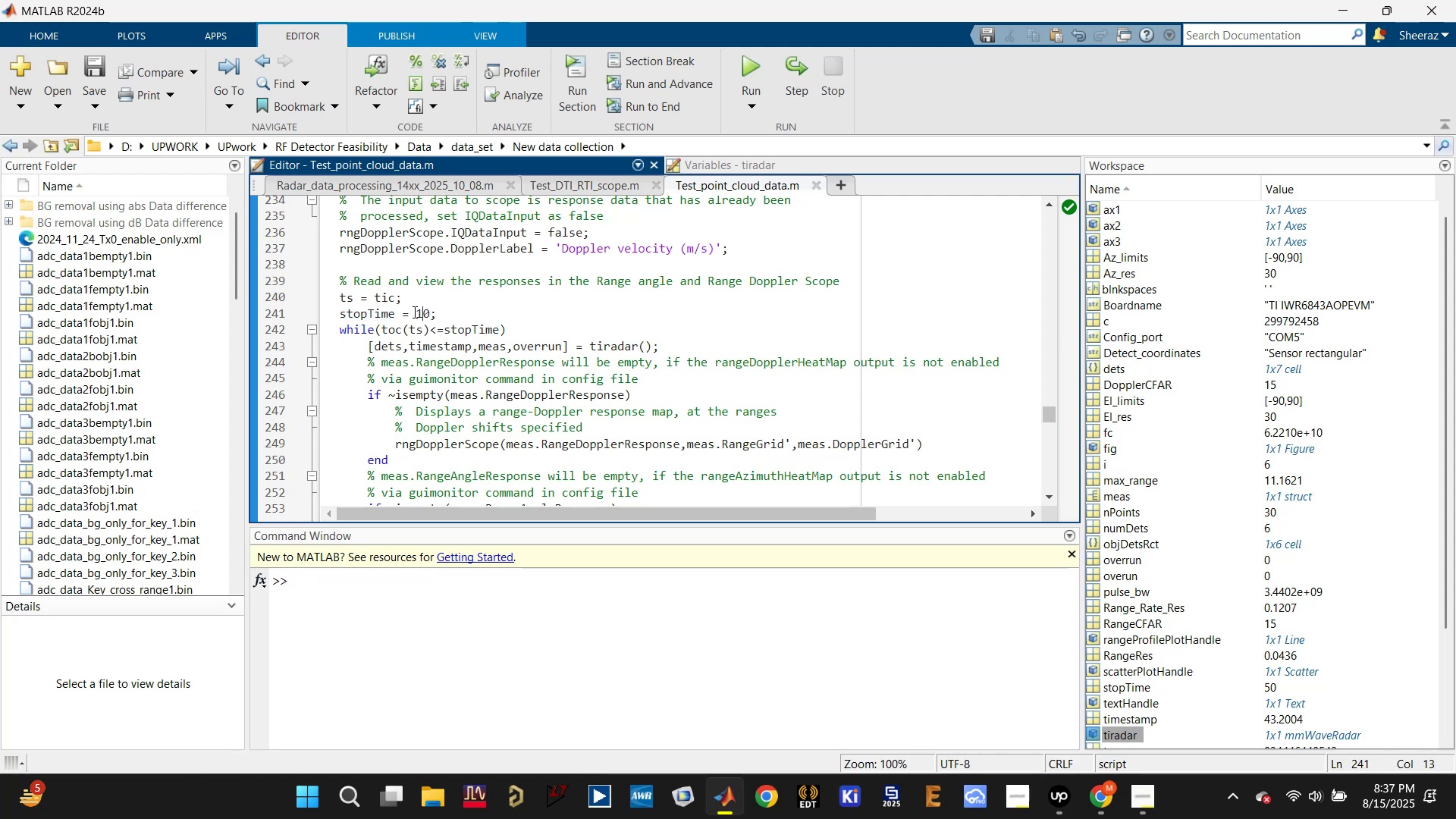 
left_click([394, 311])
 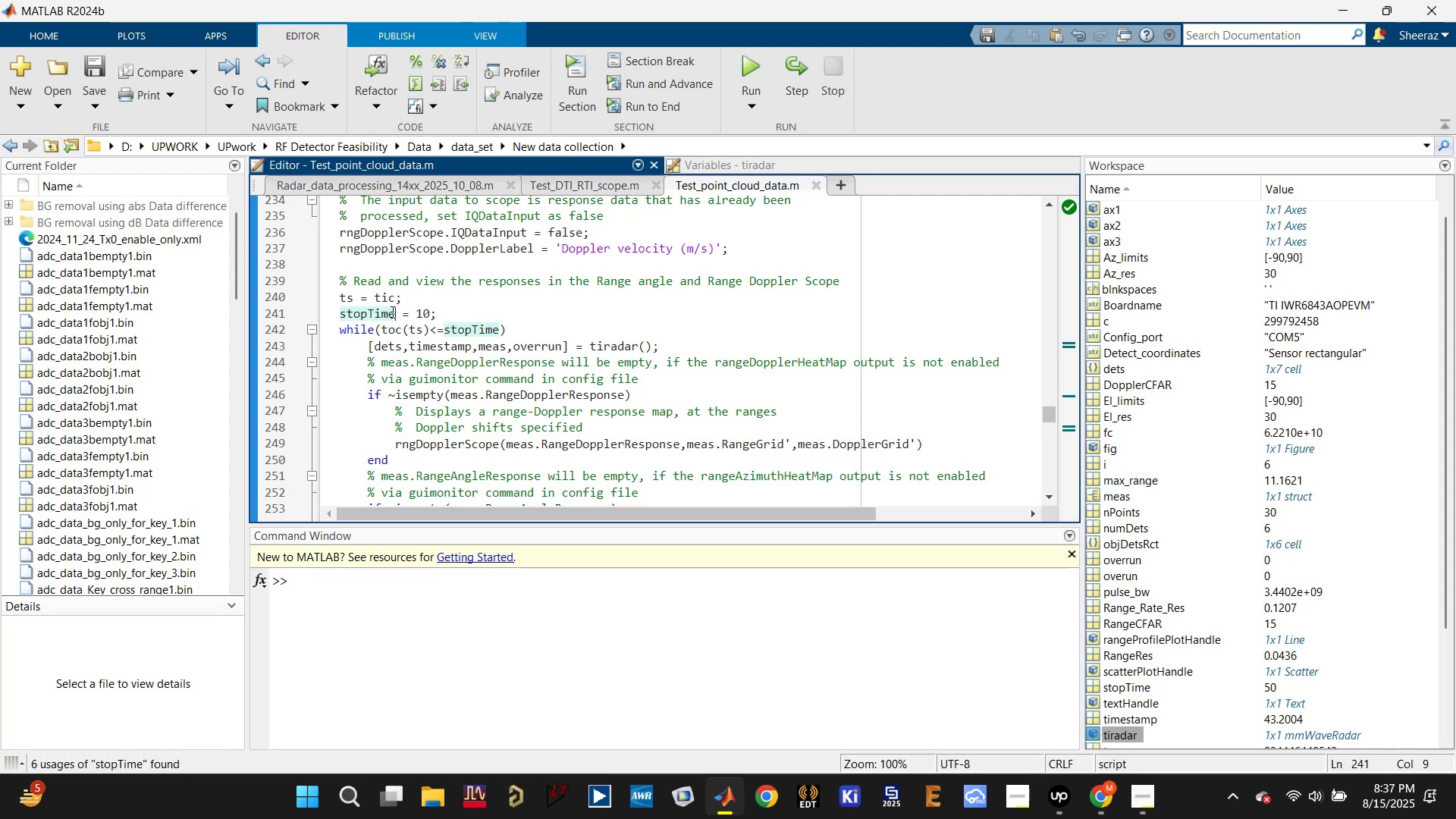 
scroll: coordinate [397, 372], scroll_direction: down, amount: 14.0
 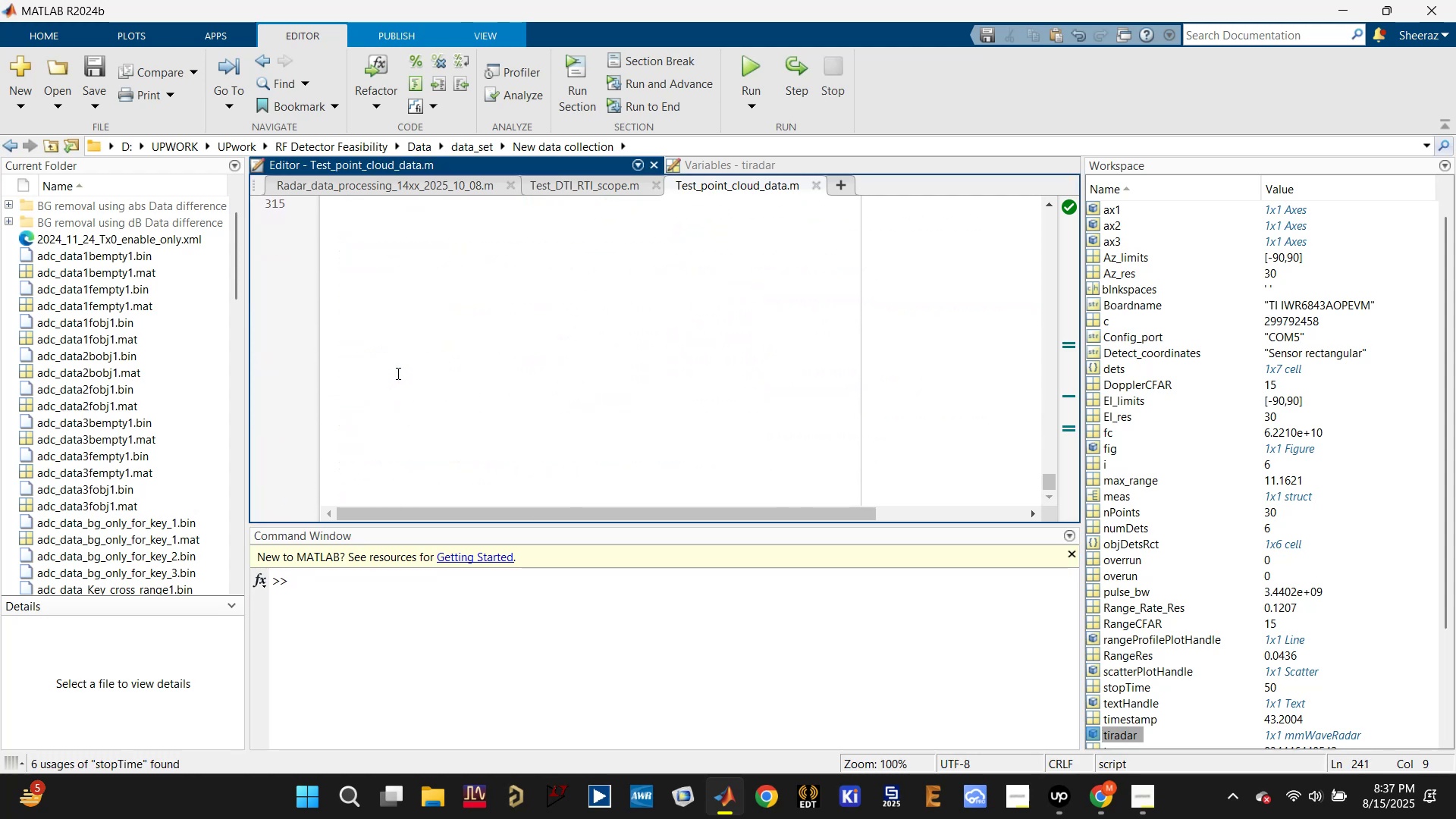 
scroll: coordinate [397, 378], scroll_direction: up, amount: 10.0
 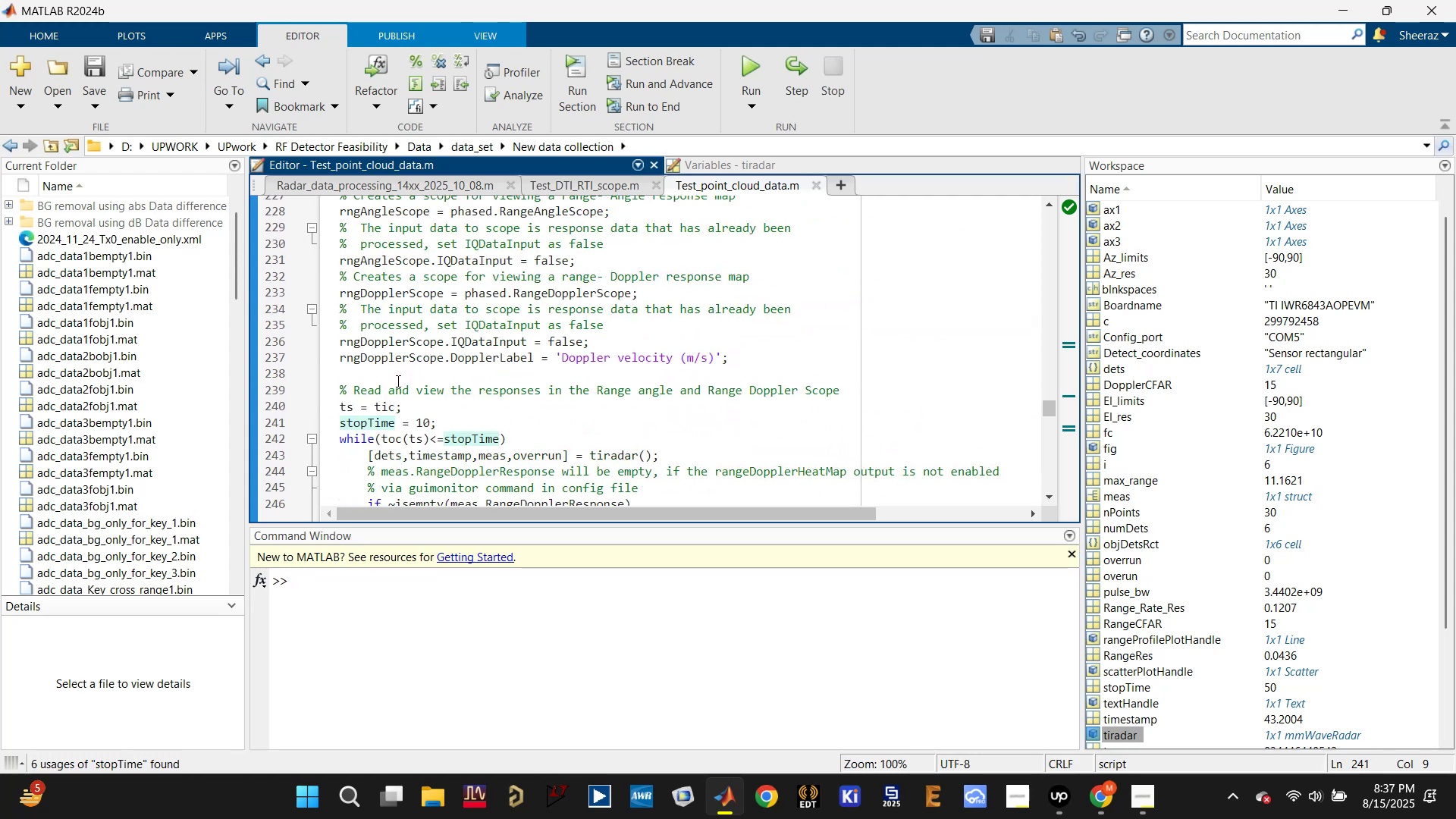 
scroll: coordinate [397, 381], scroll_direction: down, amount: 3.0
 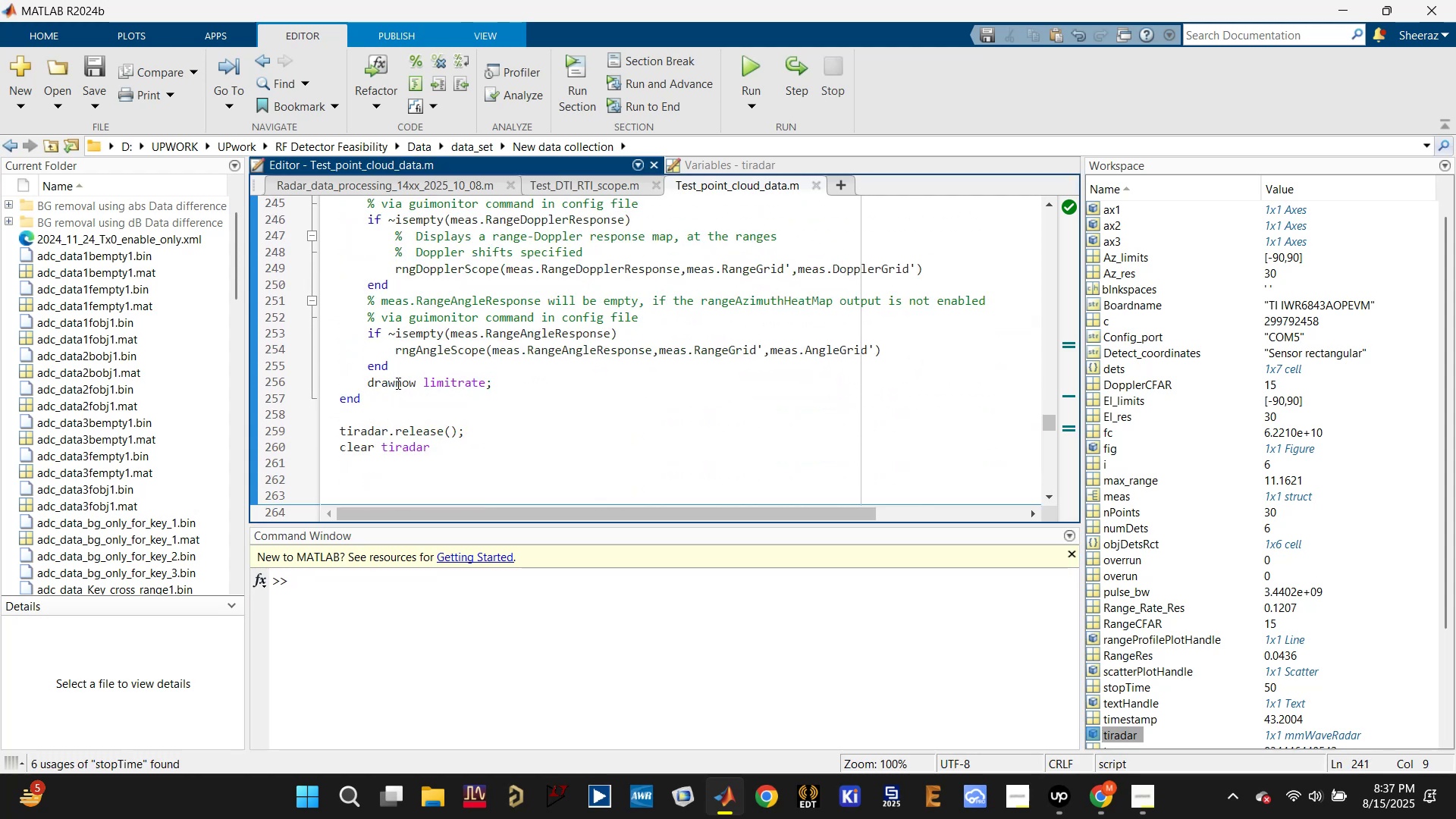 
key(Control+Z)
 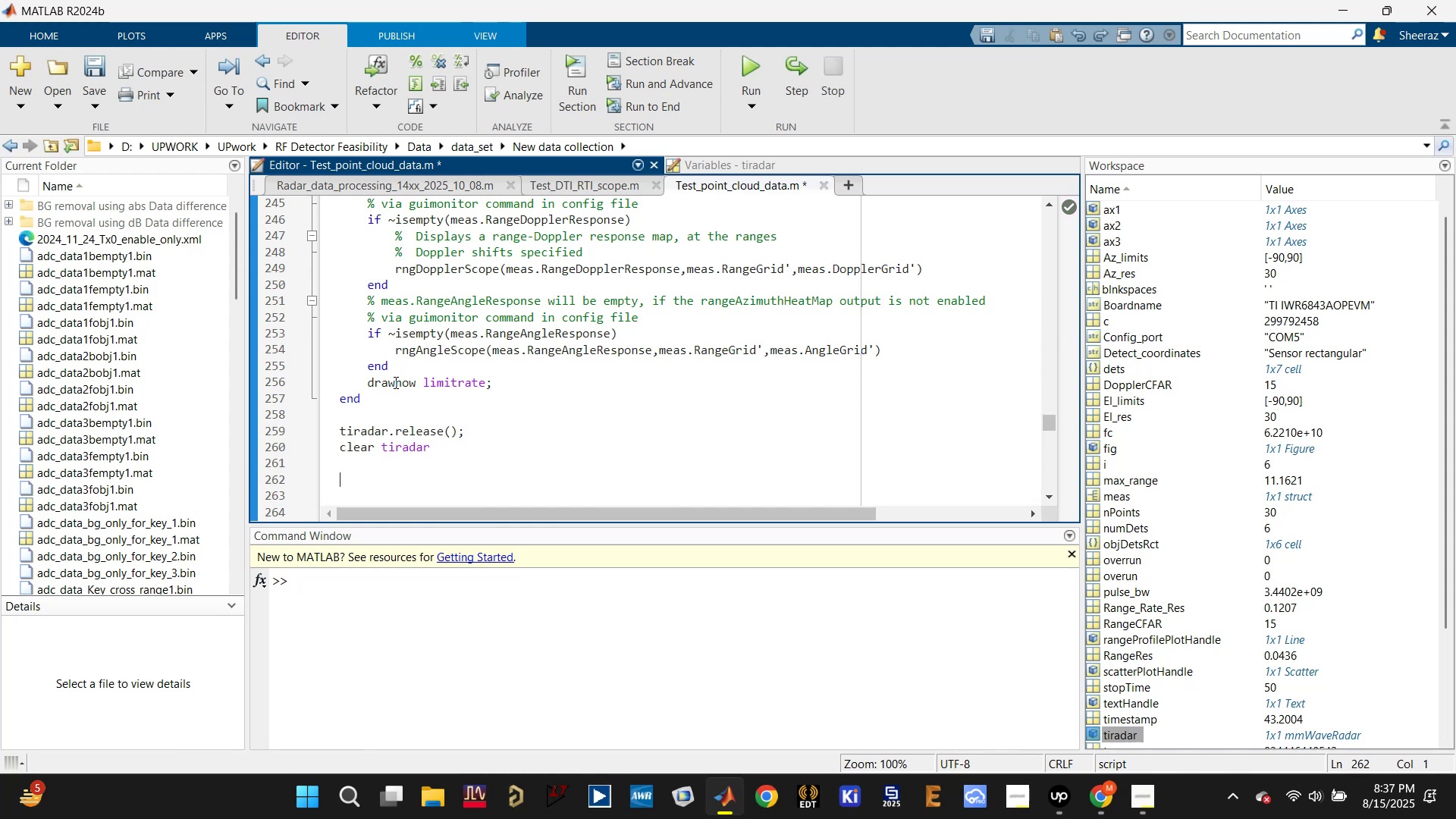 
scroll: coordinate [460, 433], scroll_direction: down, amount: 2.0
 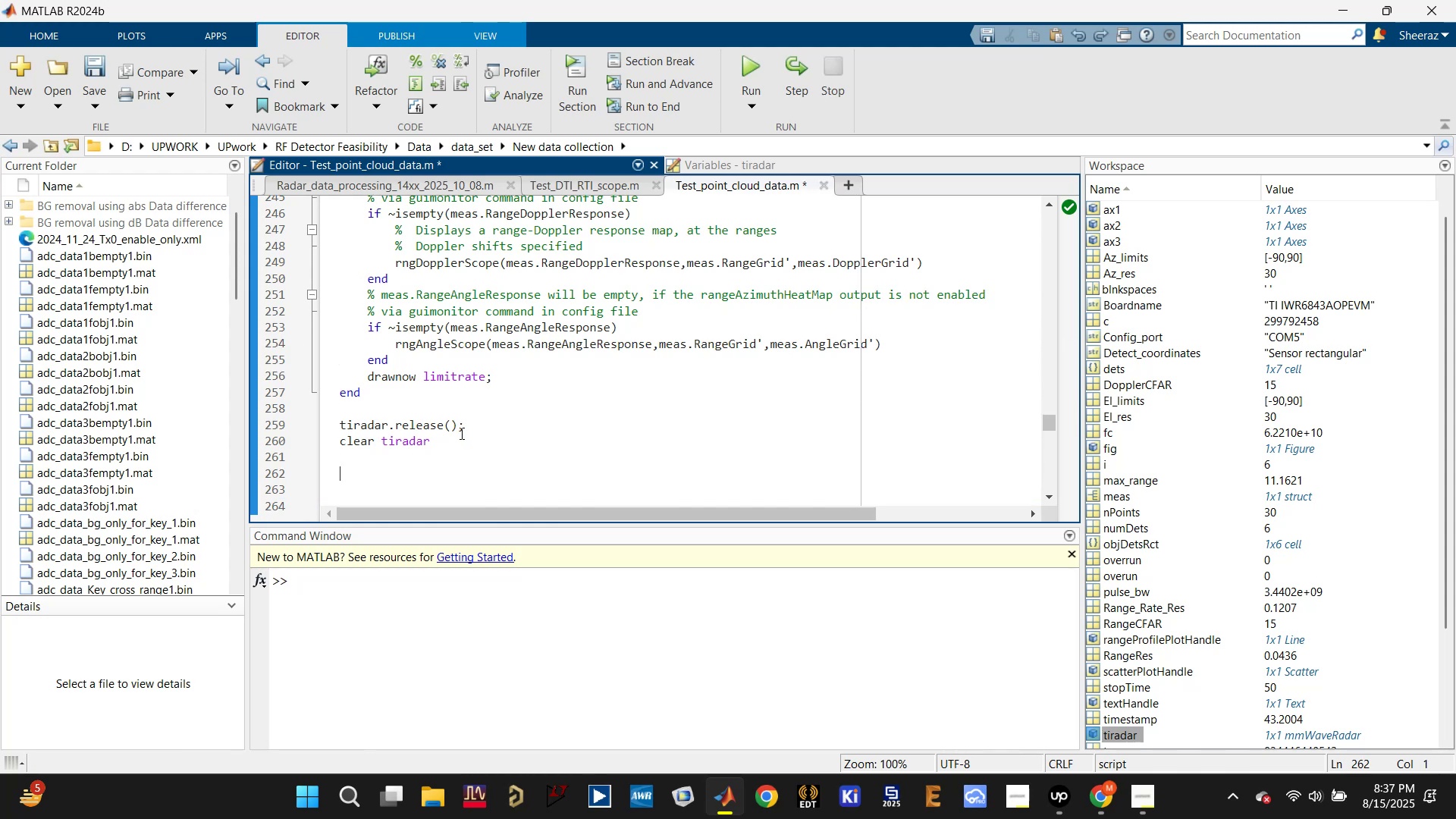 
key(Control+Z)
 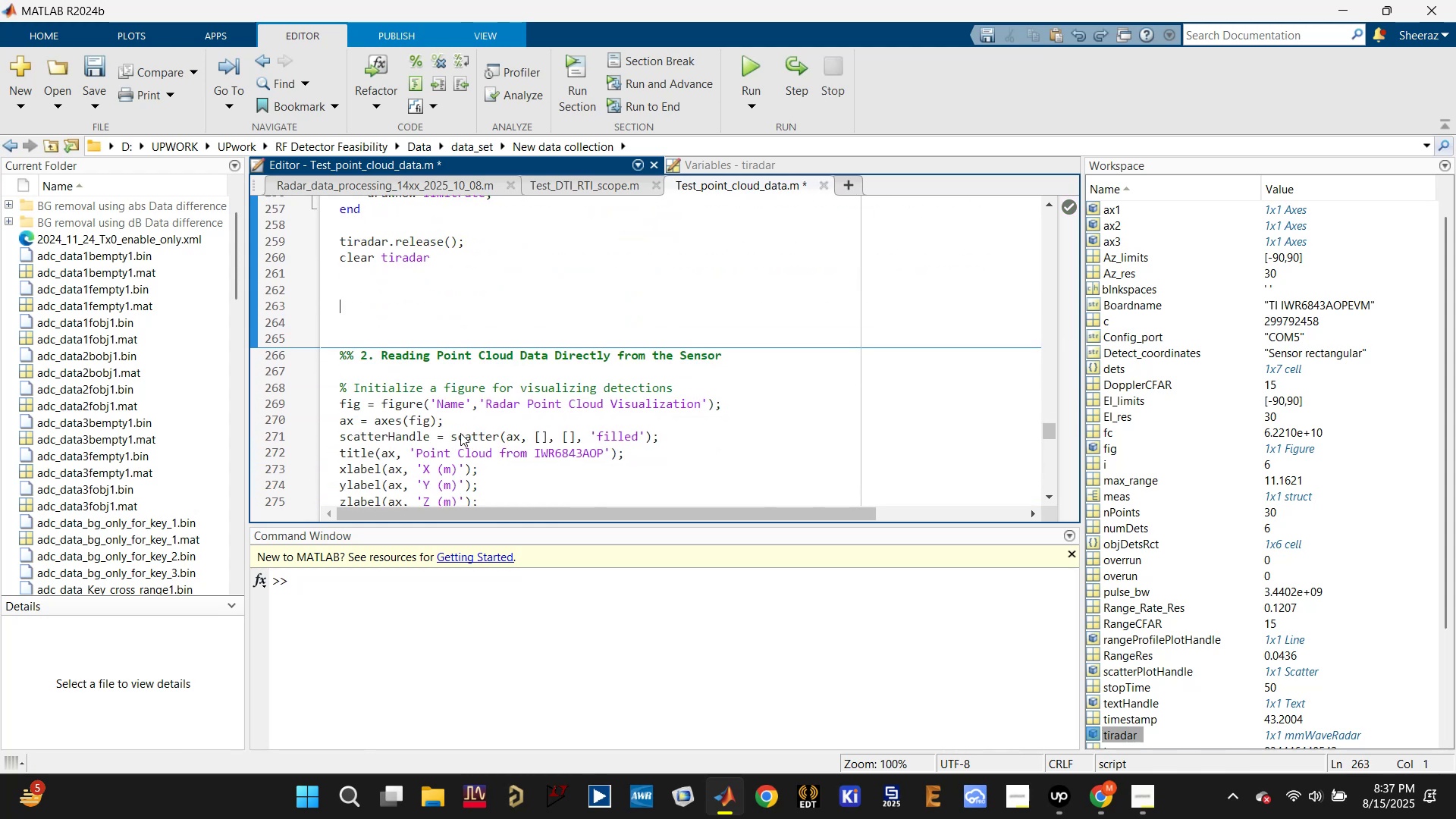 
key(Control+Z)
 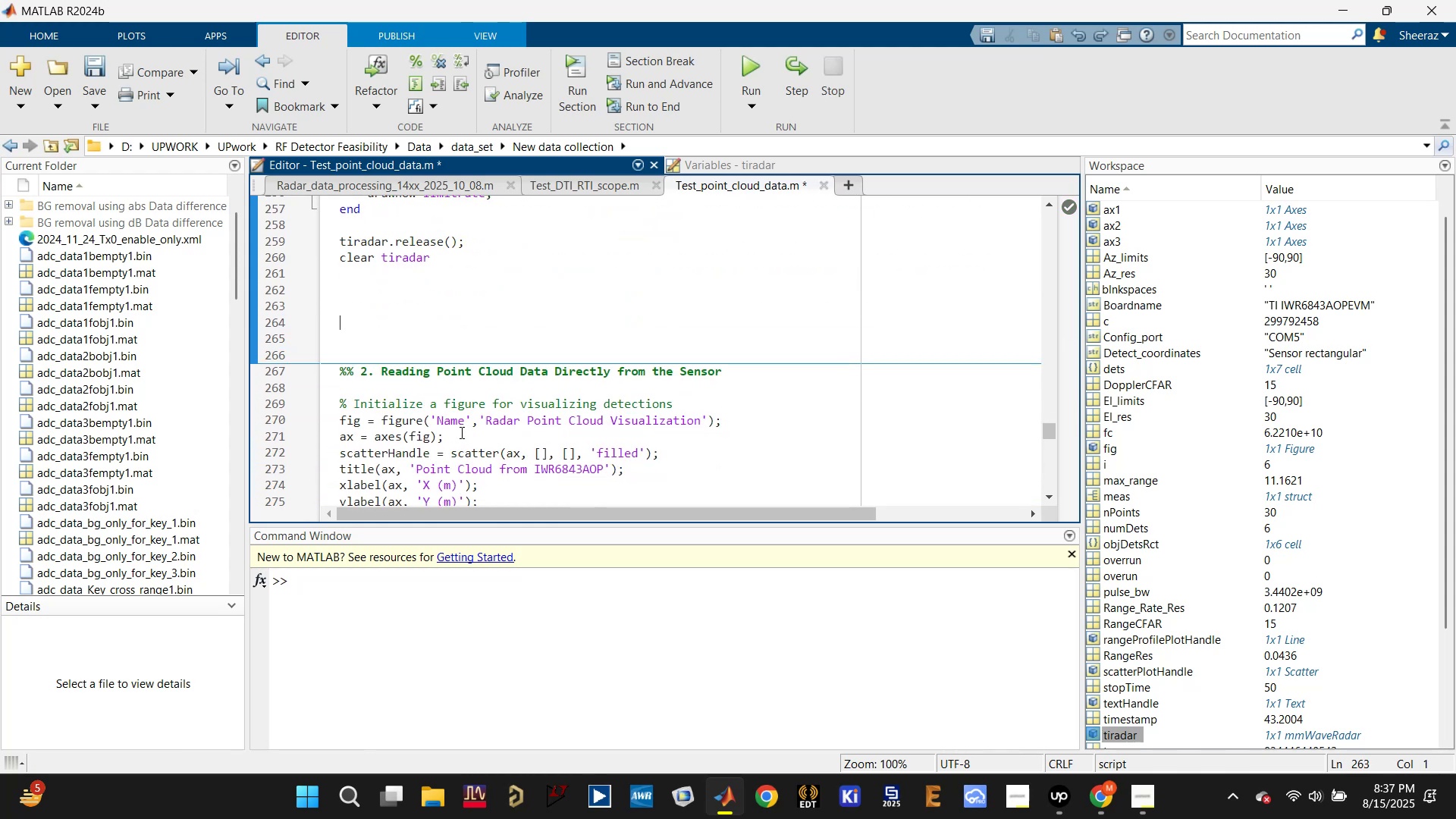 
key(Control+Z)
 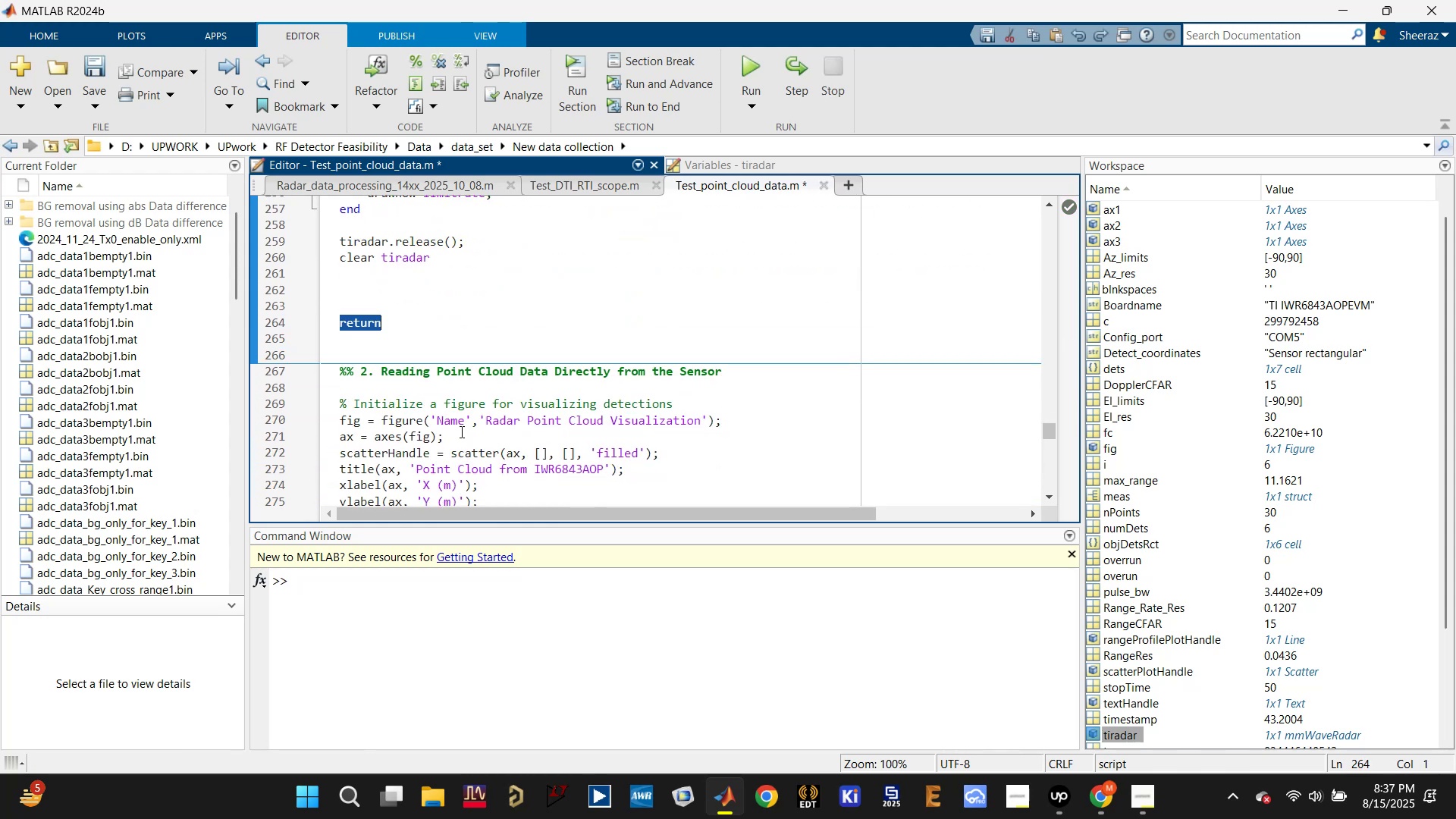 
key(Control+S)
 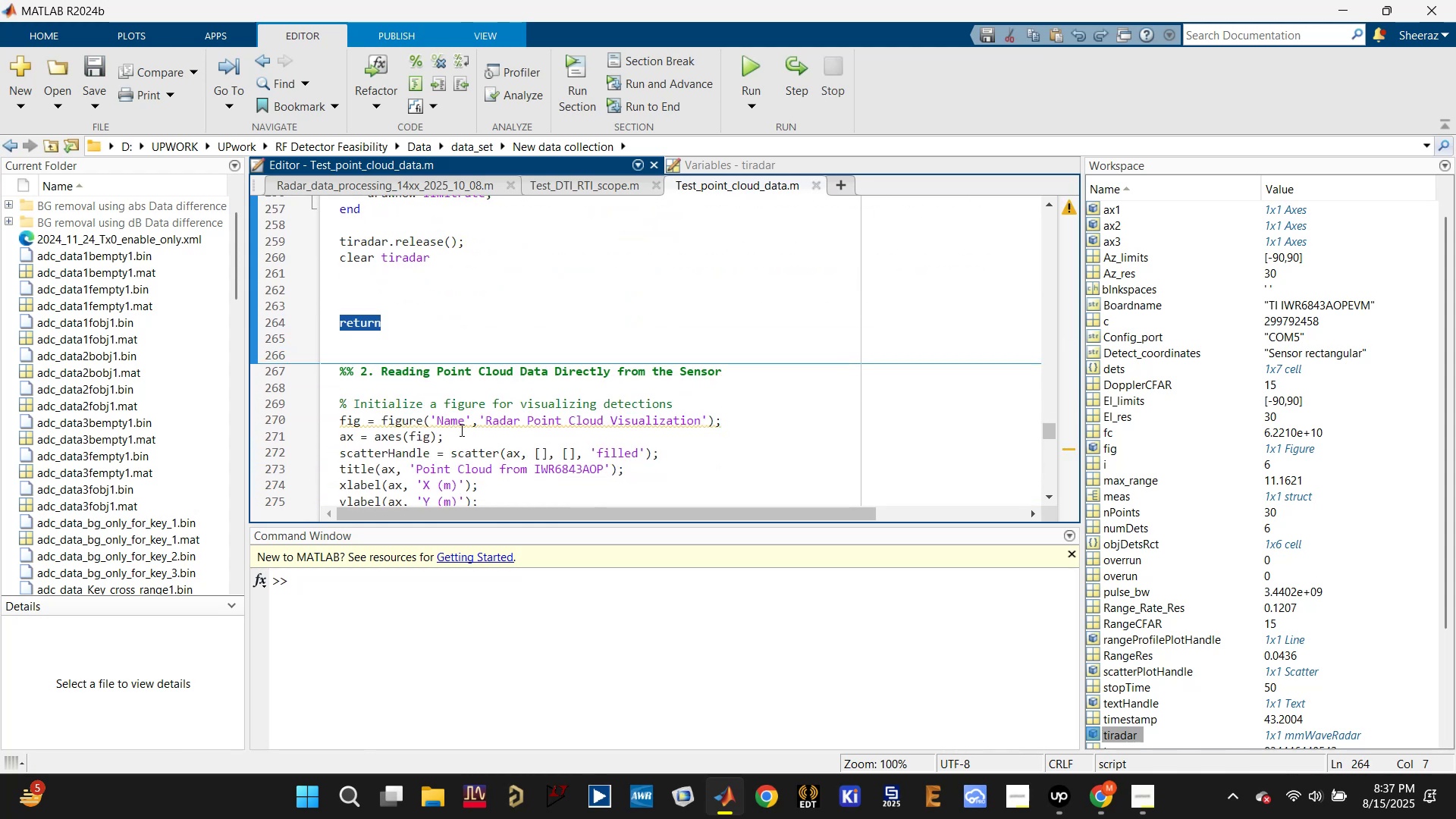 
scroll: coordinate [466, 354], scroll_direction: up, amount: 20.0
 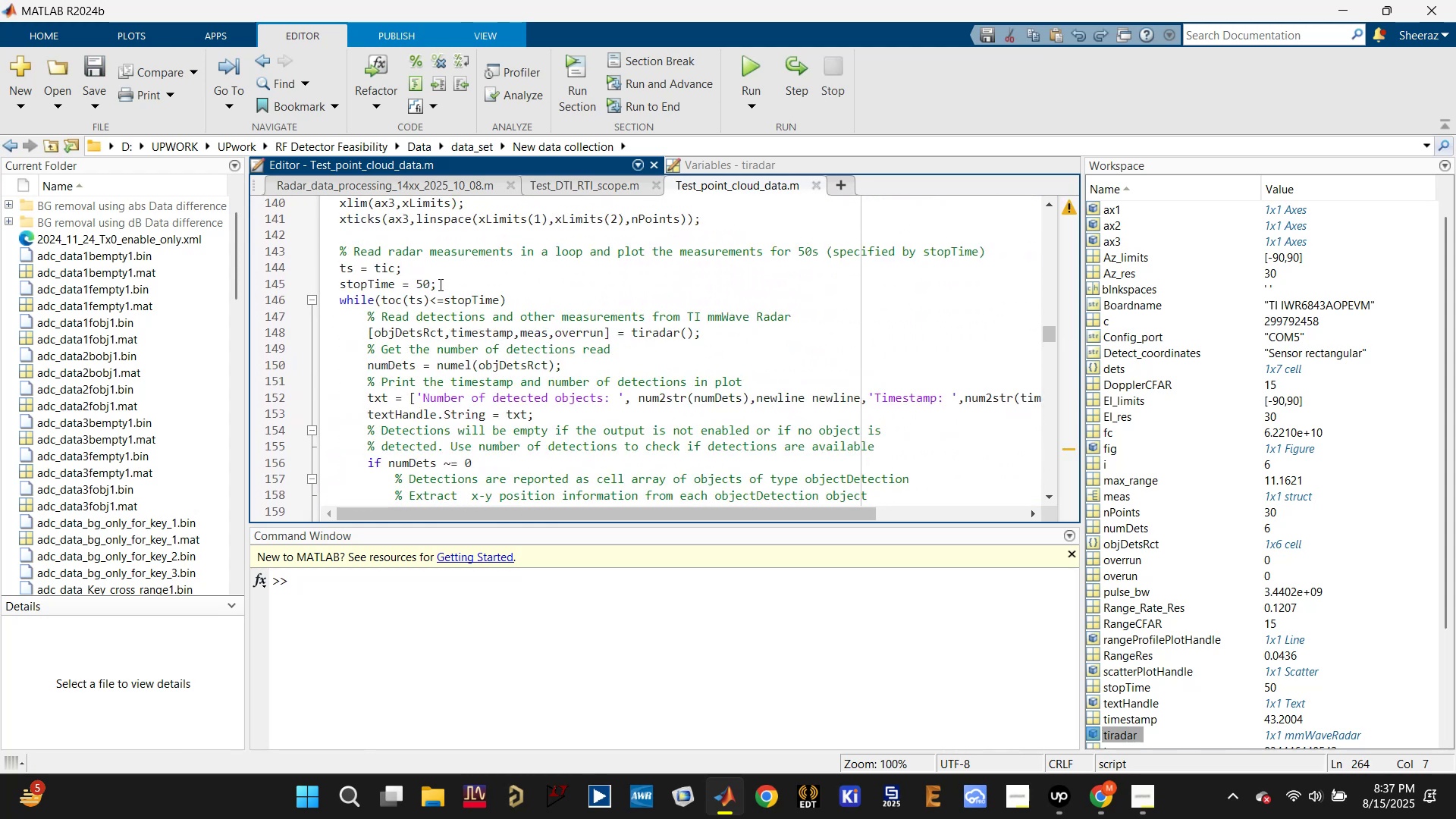 
left_click_drag(start_coordinate=[421, 284], to_coordinate=[417, 284])
 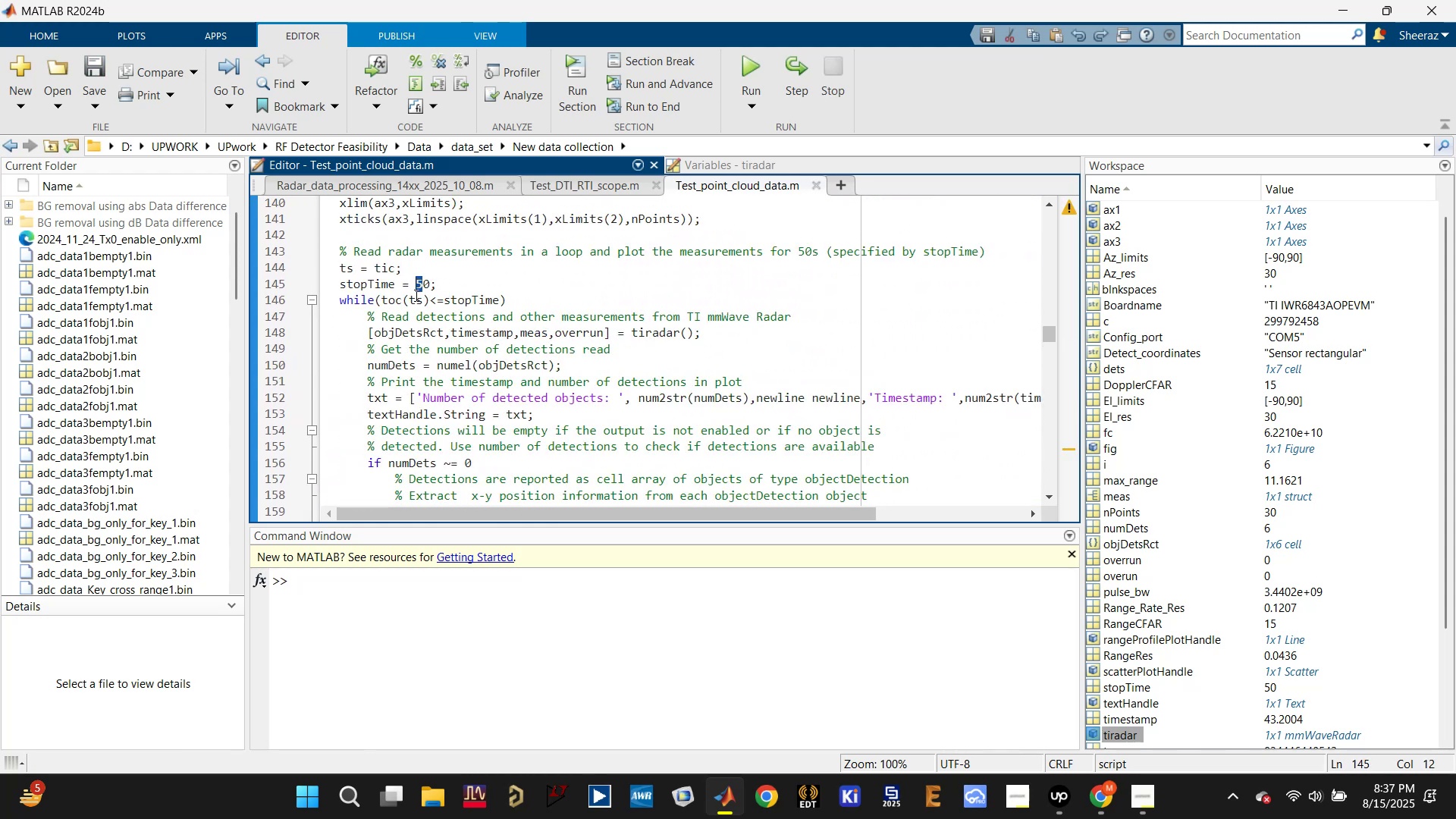 
key(1)
 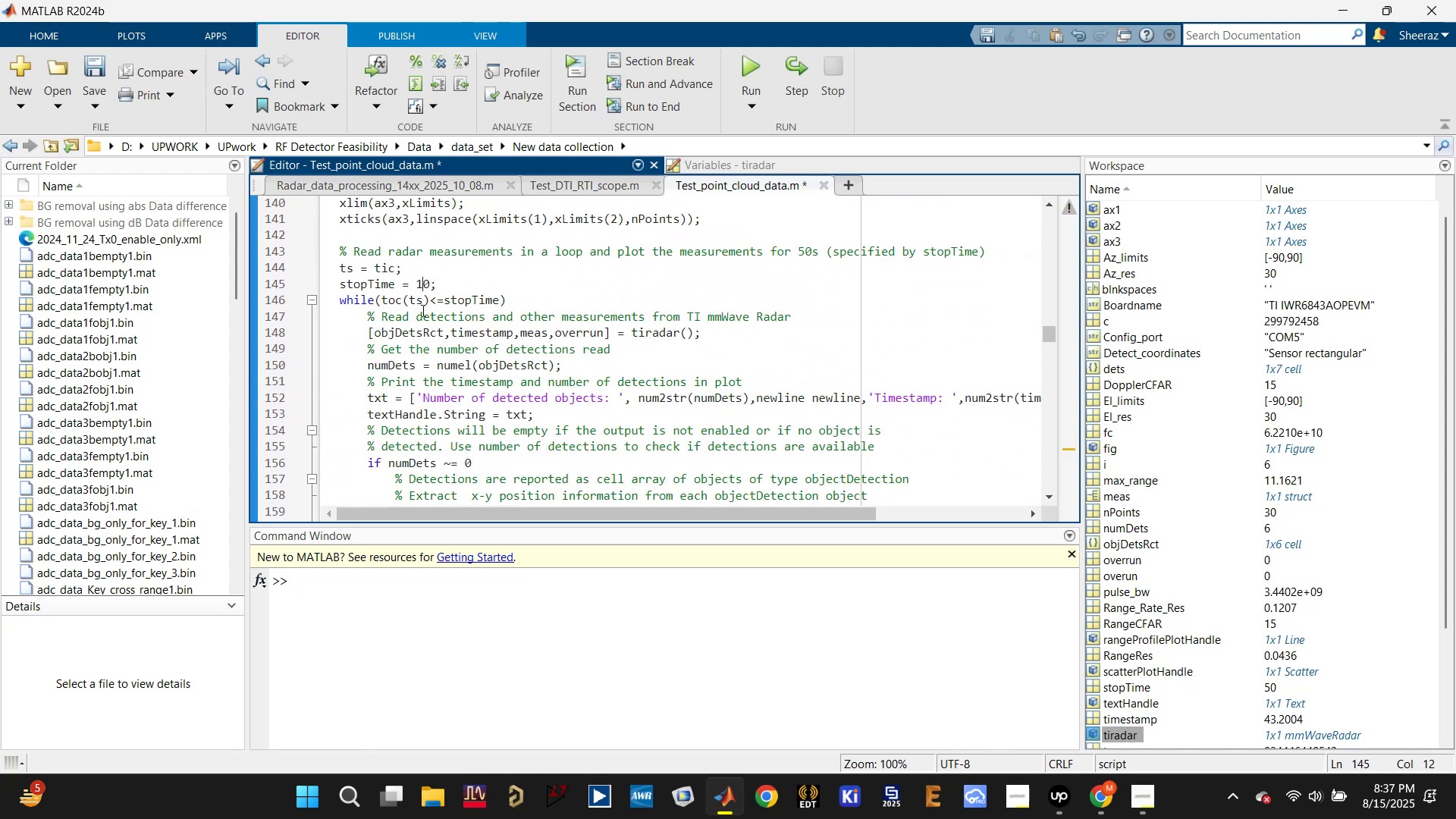 
scroll: coordinate [451, 321], scroll_direction: up, amount: 4.0
 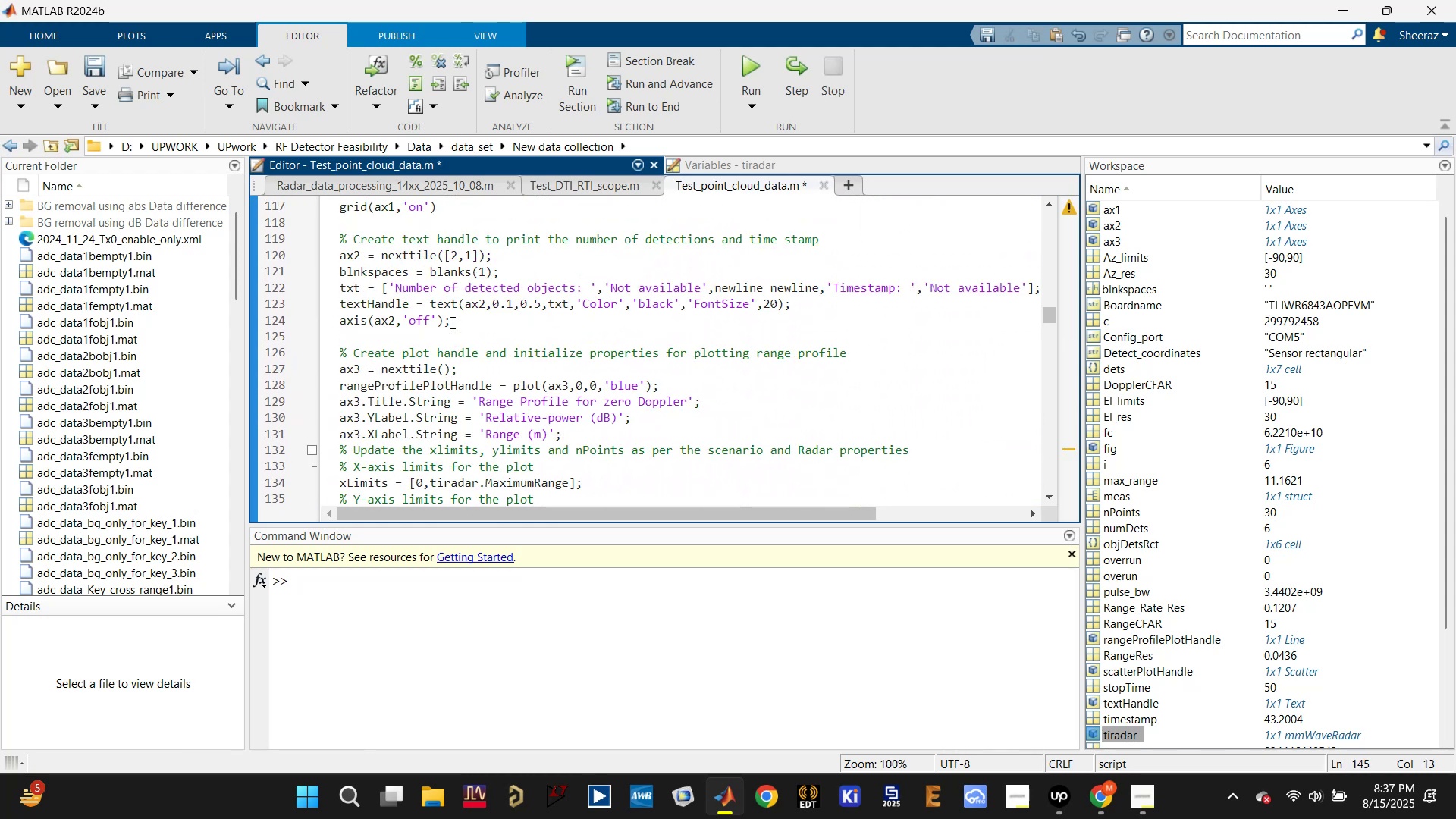 
key(Control+S)
 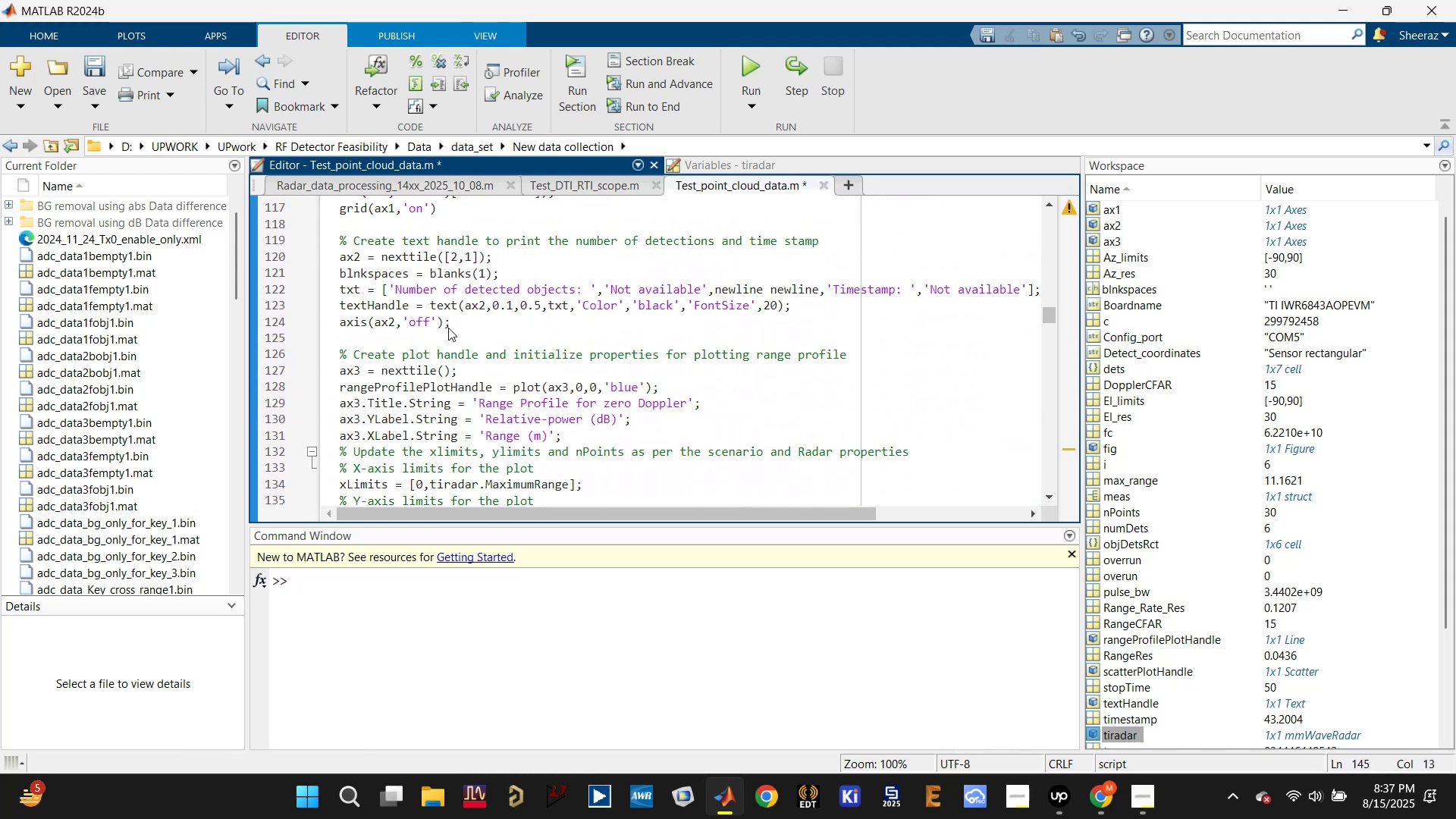 
scroll: coordinate [448, 328], scroll_direction: up, amount: 4.0
 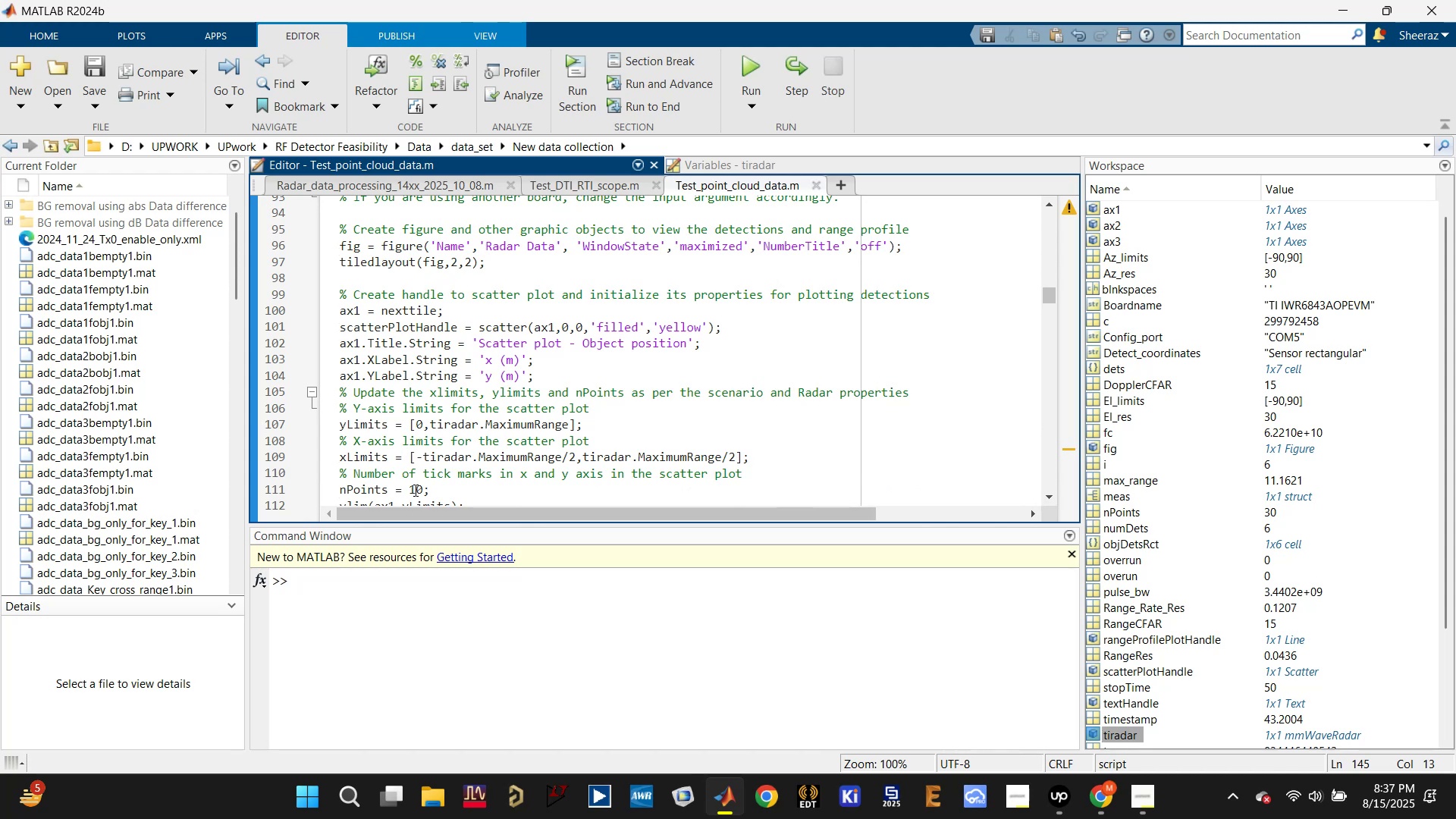 
left_click([387, 494])
 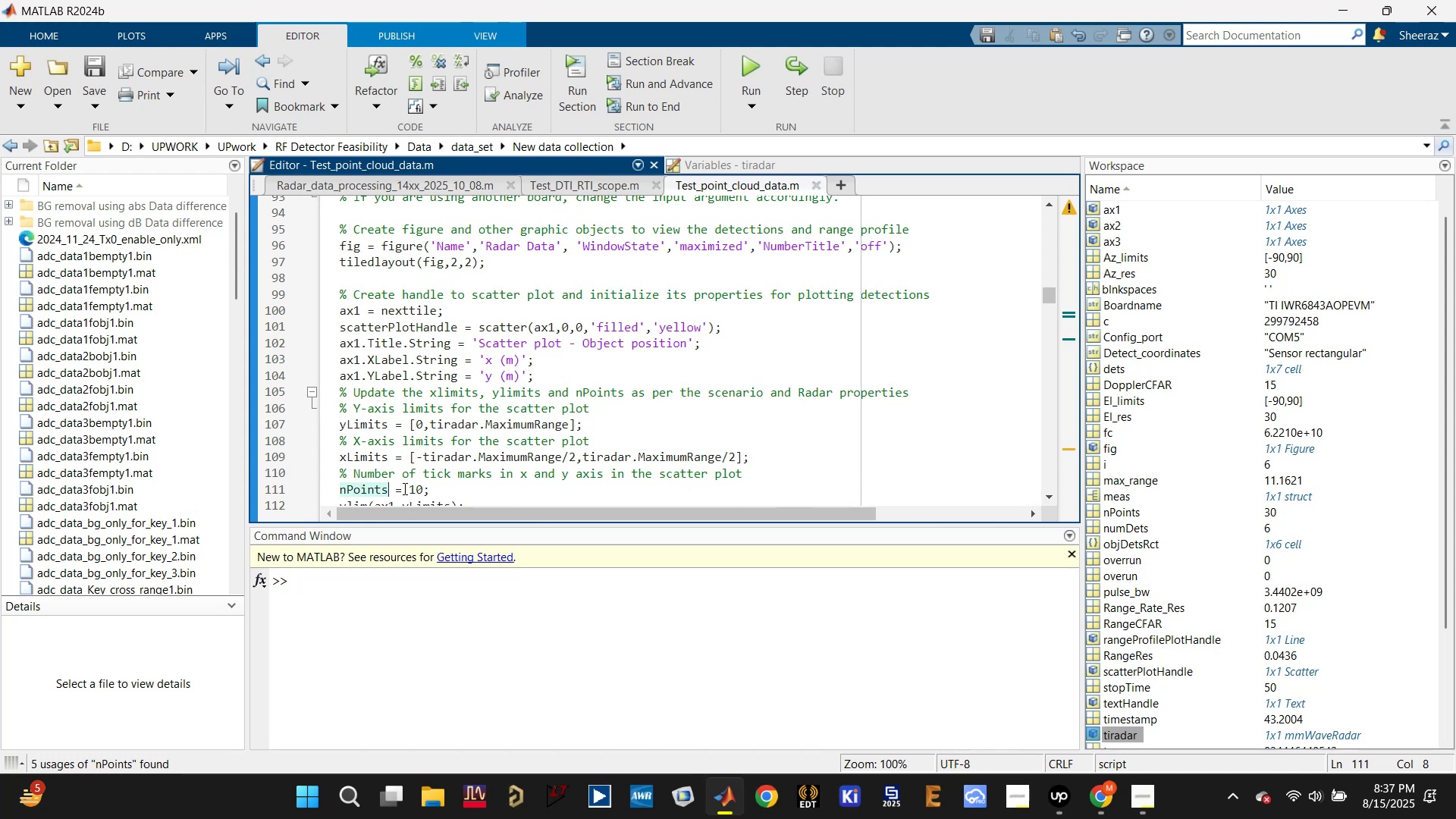 
scroll: coordinate [416, 476], scroll_direction: up, amount: 3.0
 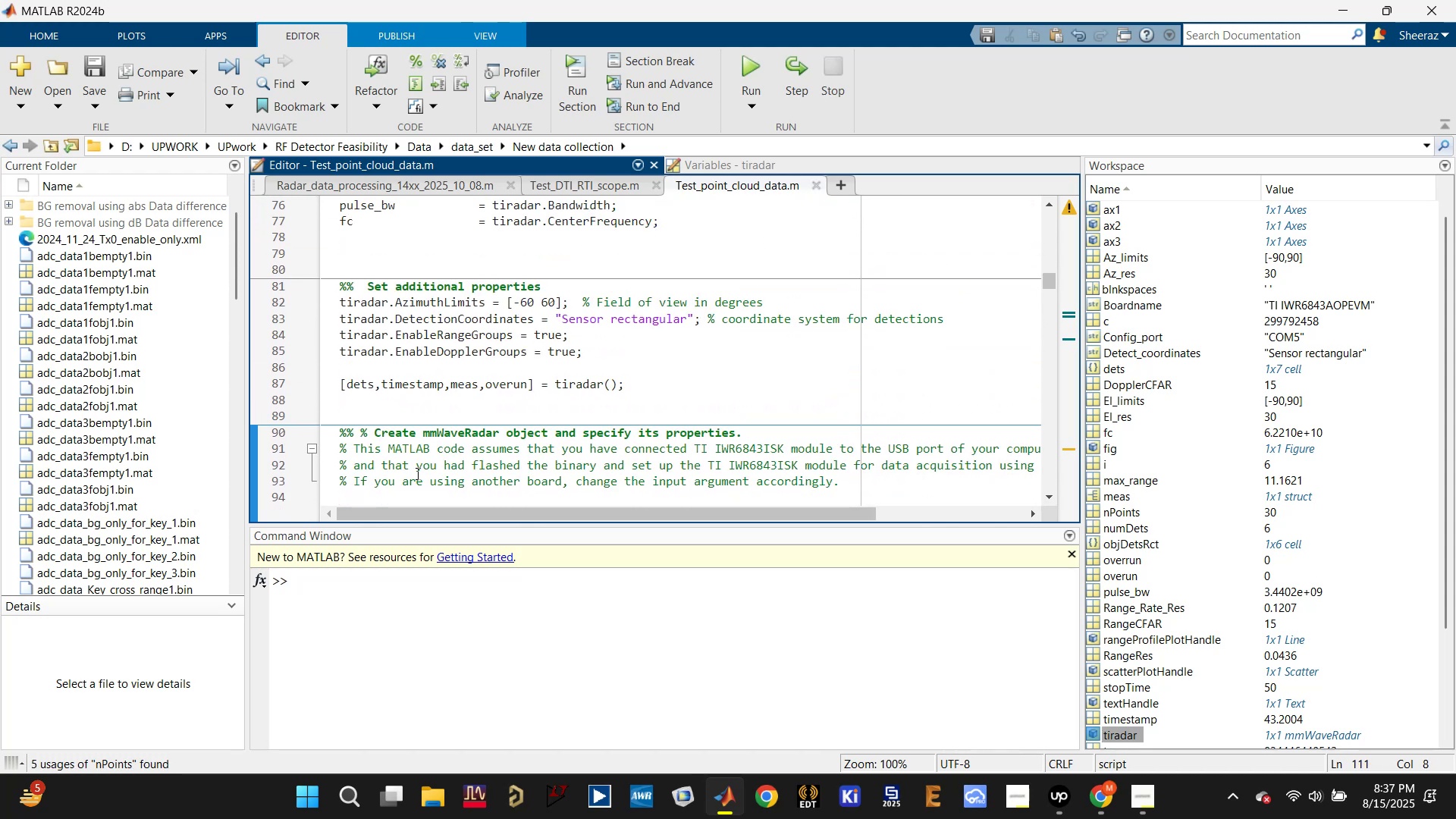 
scroll: coordinate [480, 439], scroll_direction: down, amount: 6.0
 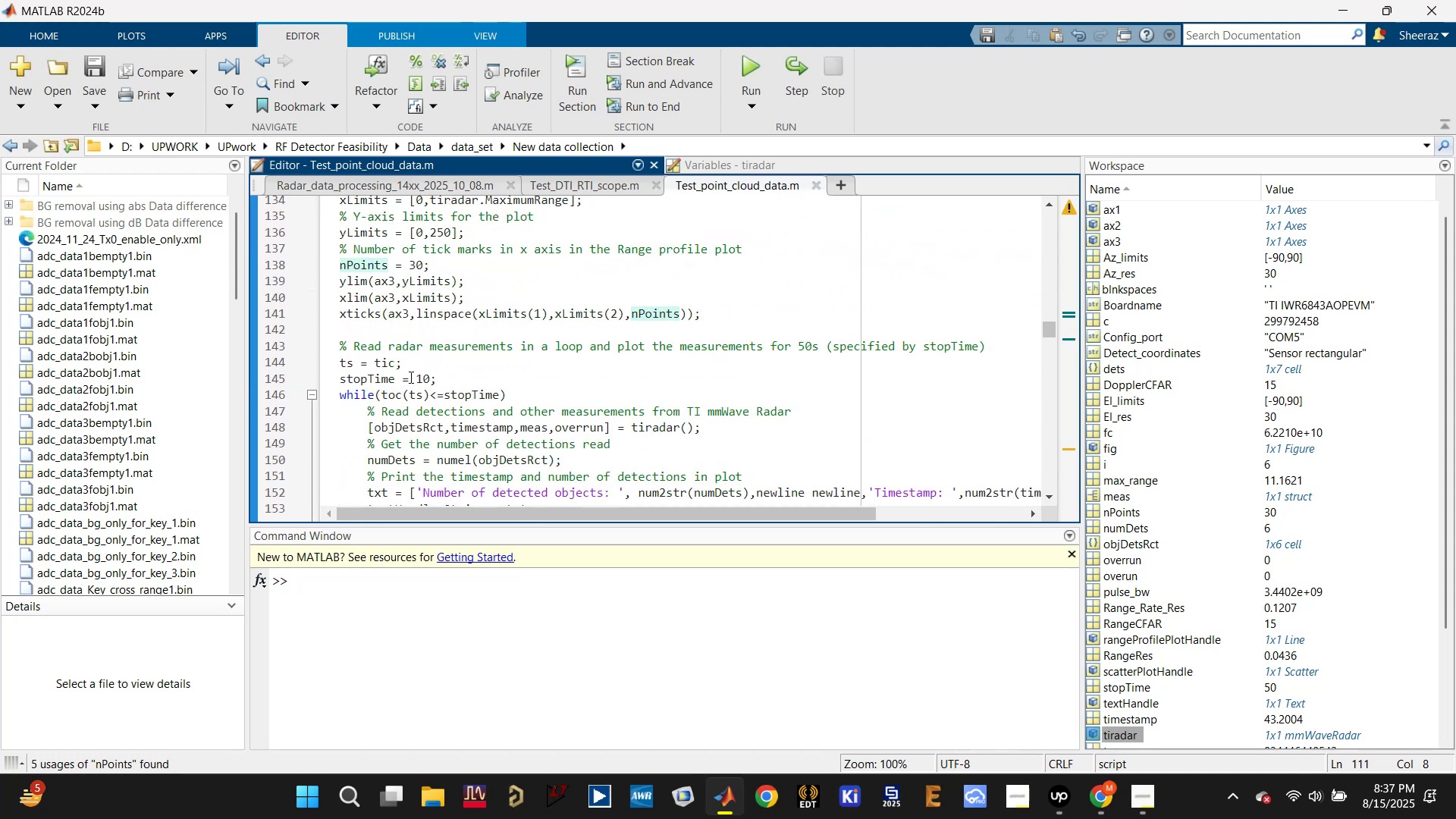 
left_click([353, 378])
 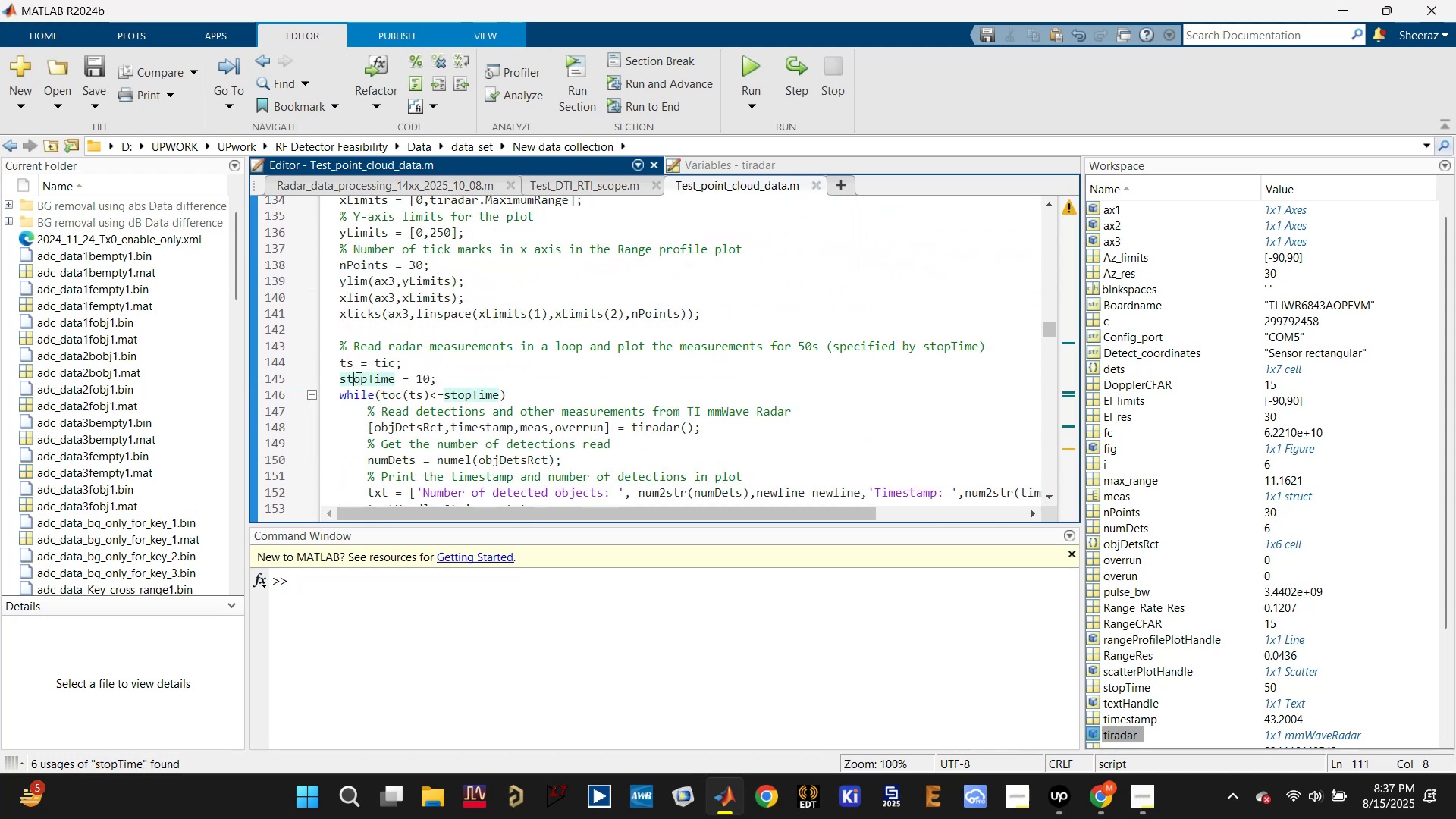 
scroll: coordinate [381, 412], scroll_direction: down, amount: 9.0
 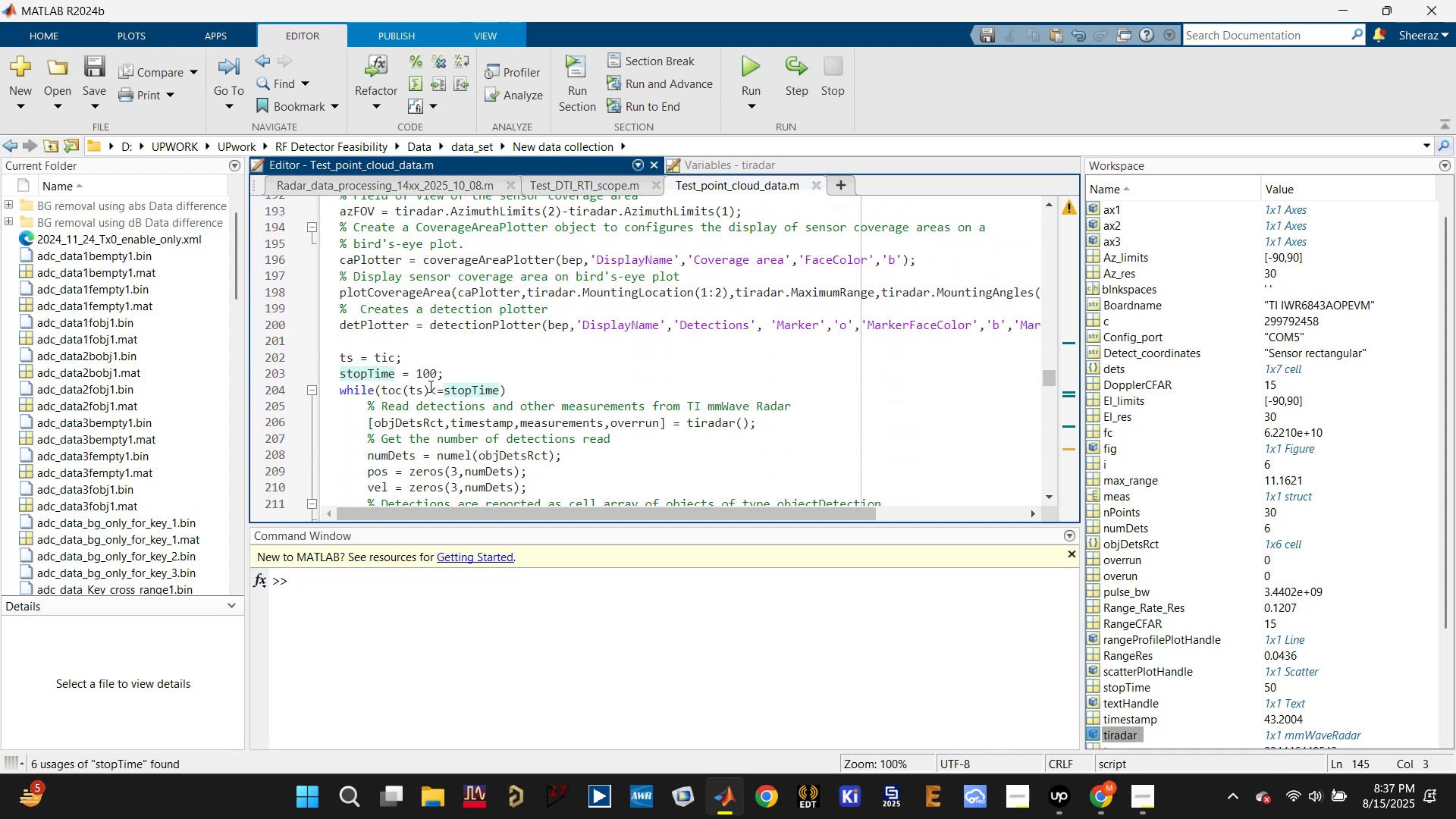 
left_click([429, 376])
 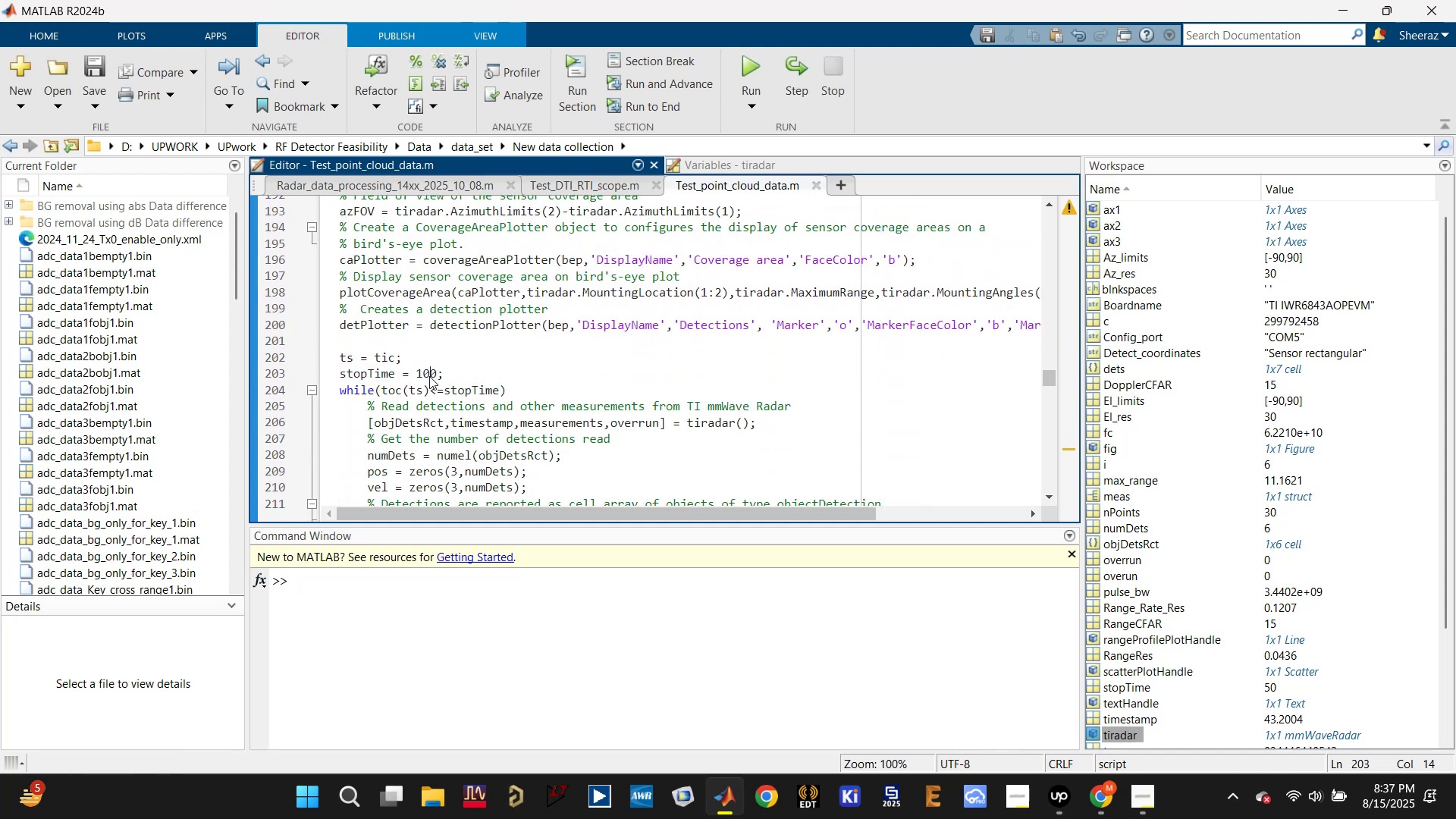 
key(Backspace)
 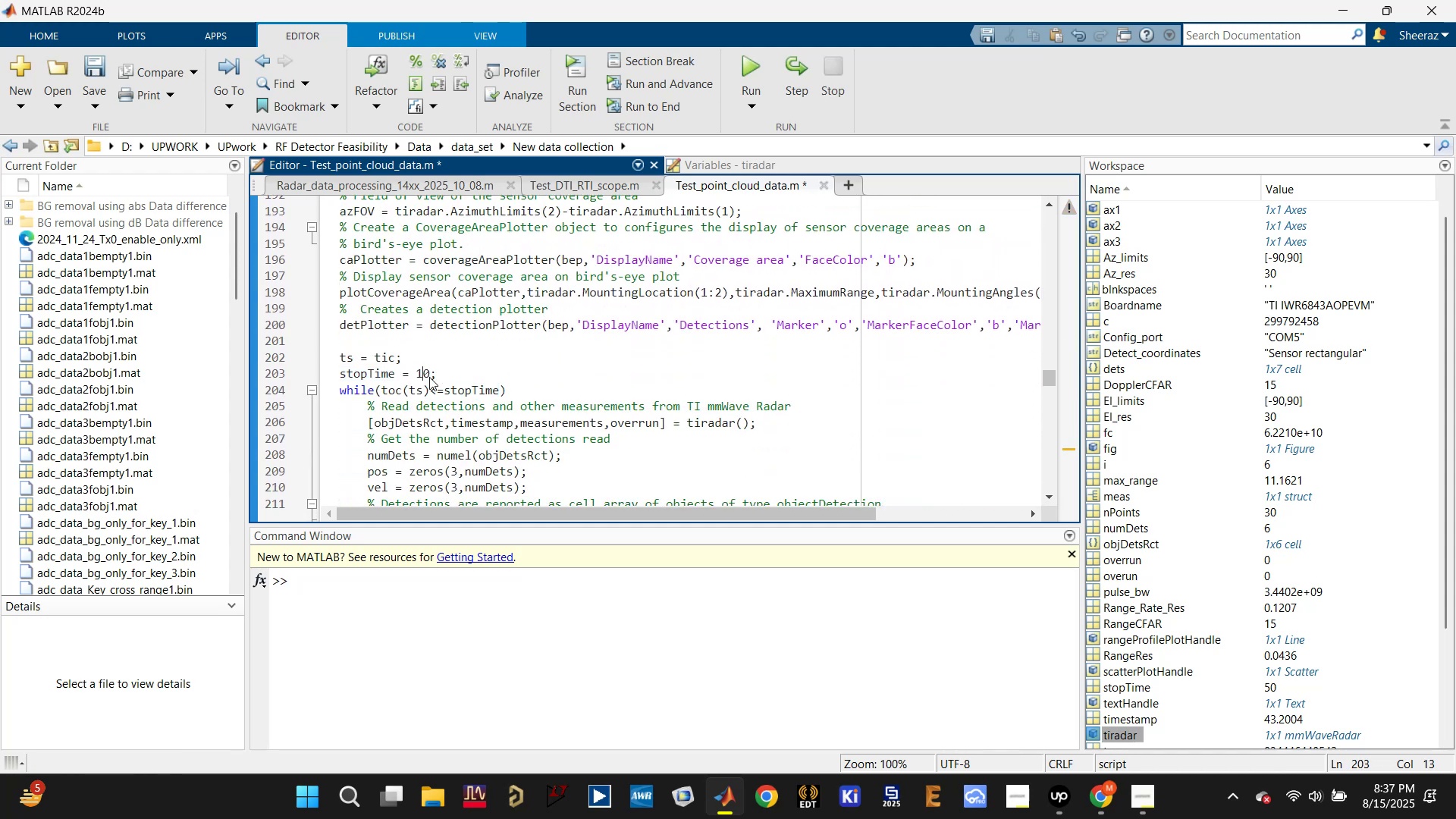 
scroll: coordinate [457, 376], scroll_direction: down, amount: 4.0
 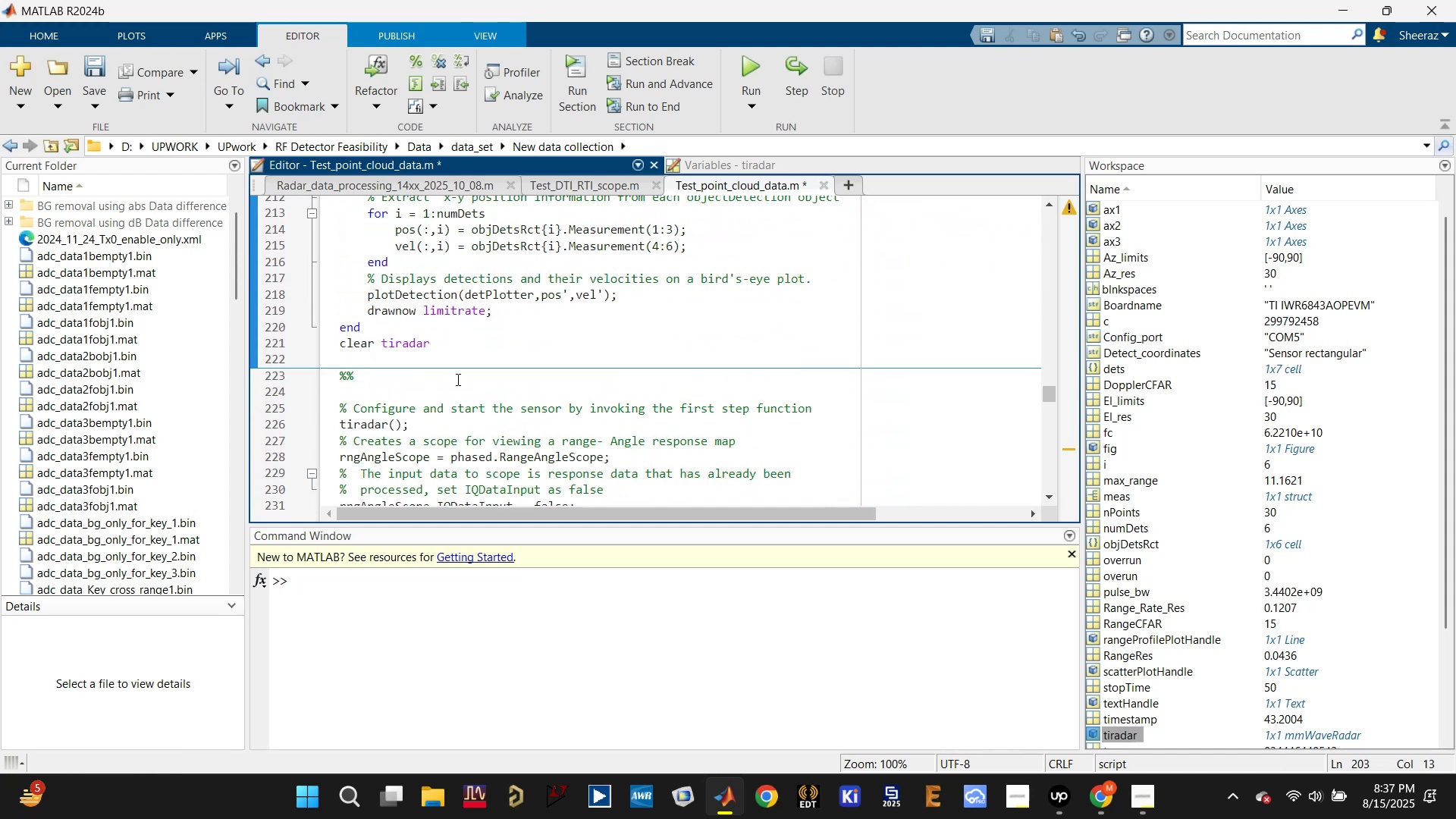 
key(Control+S)
 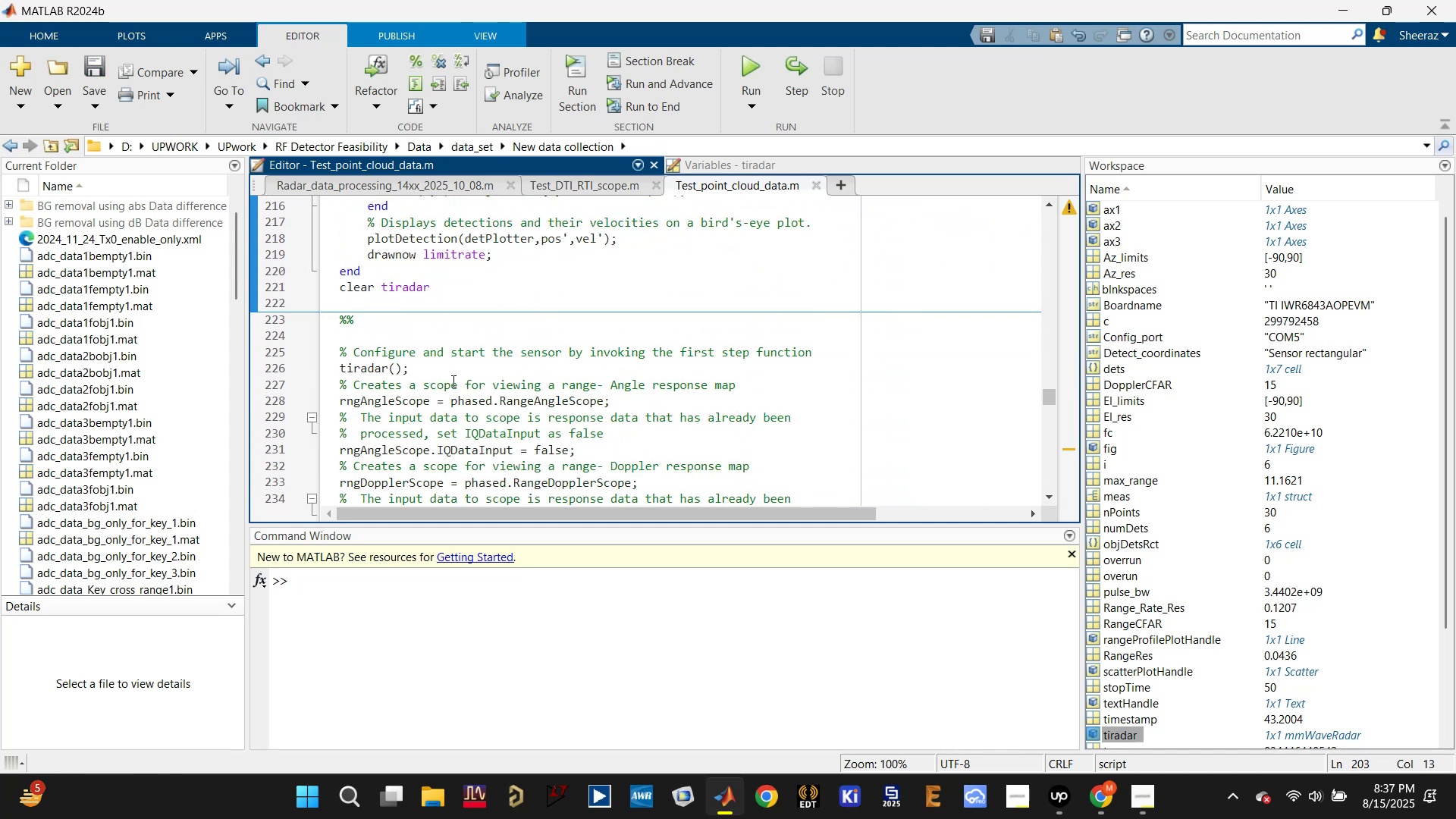 
scroll: coordinate [433, 391], scroll_direction: down, amount: 2.0
 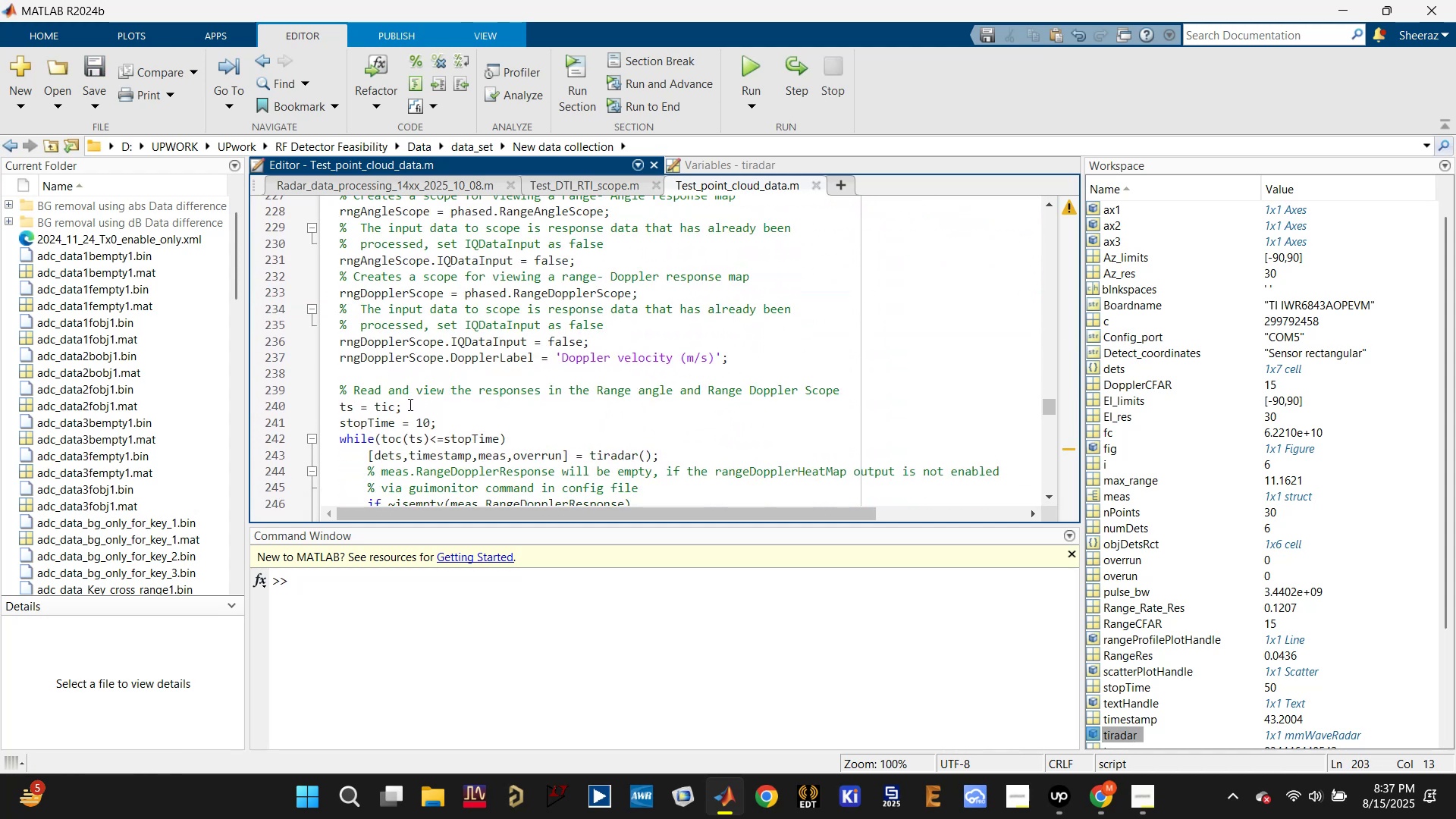 
left_click([388, 425])
 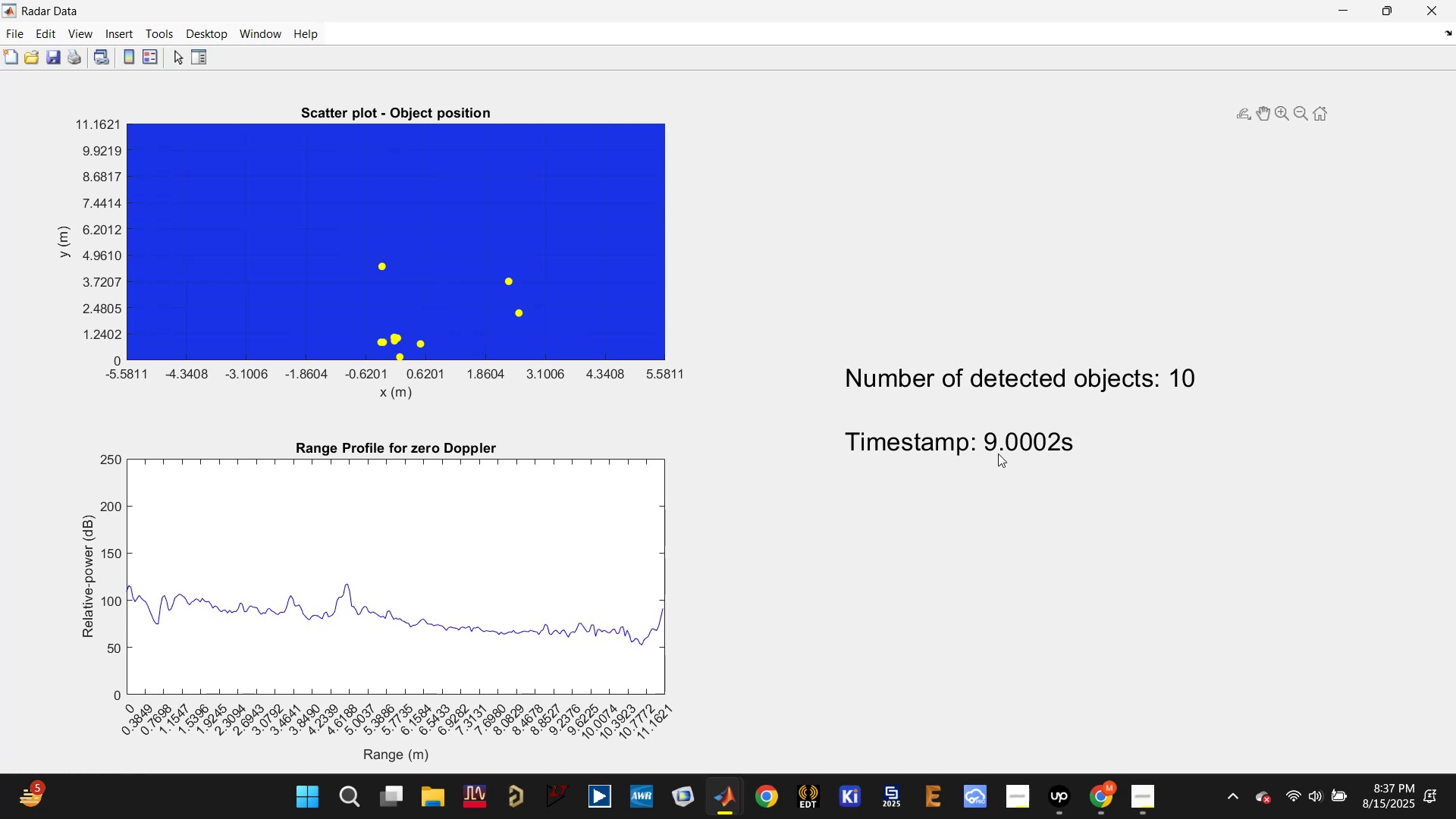 
wait(19.52)
 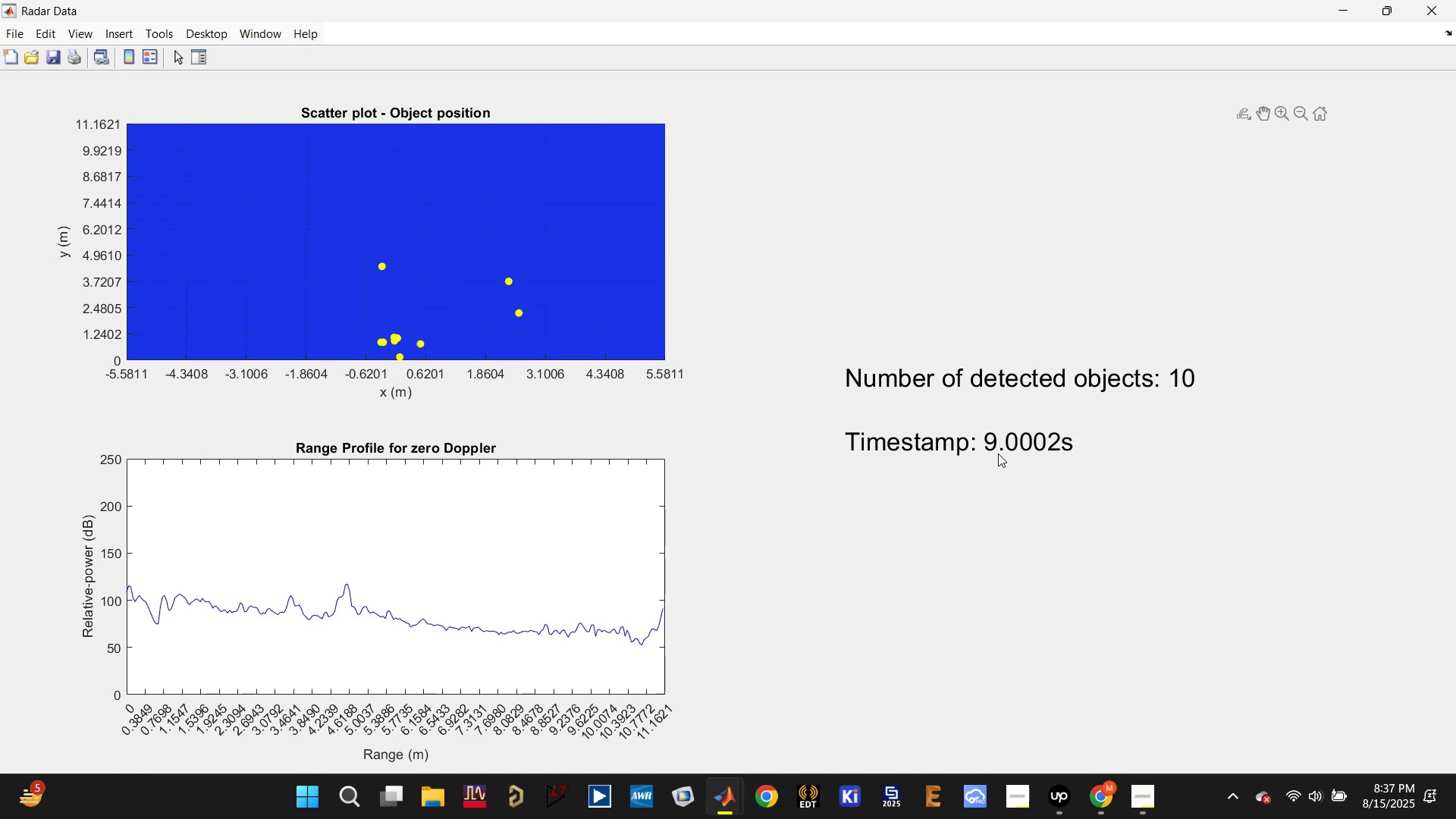 
left_click([1430, 12])
 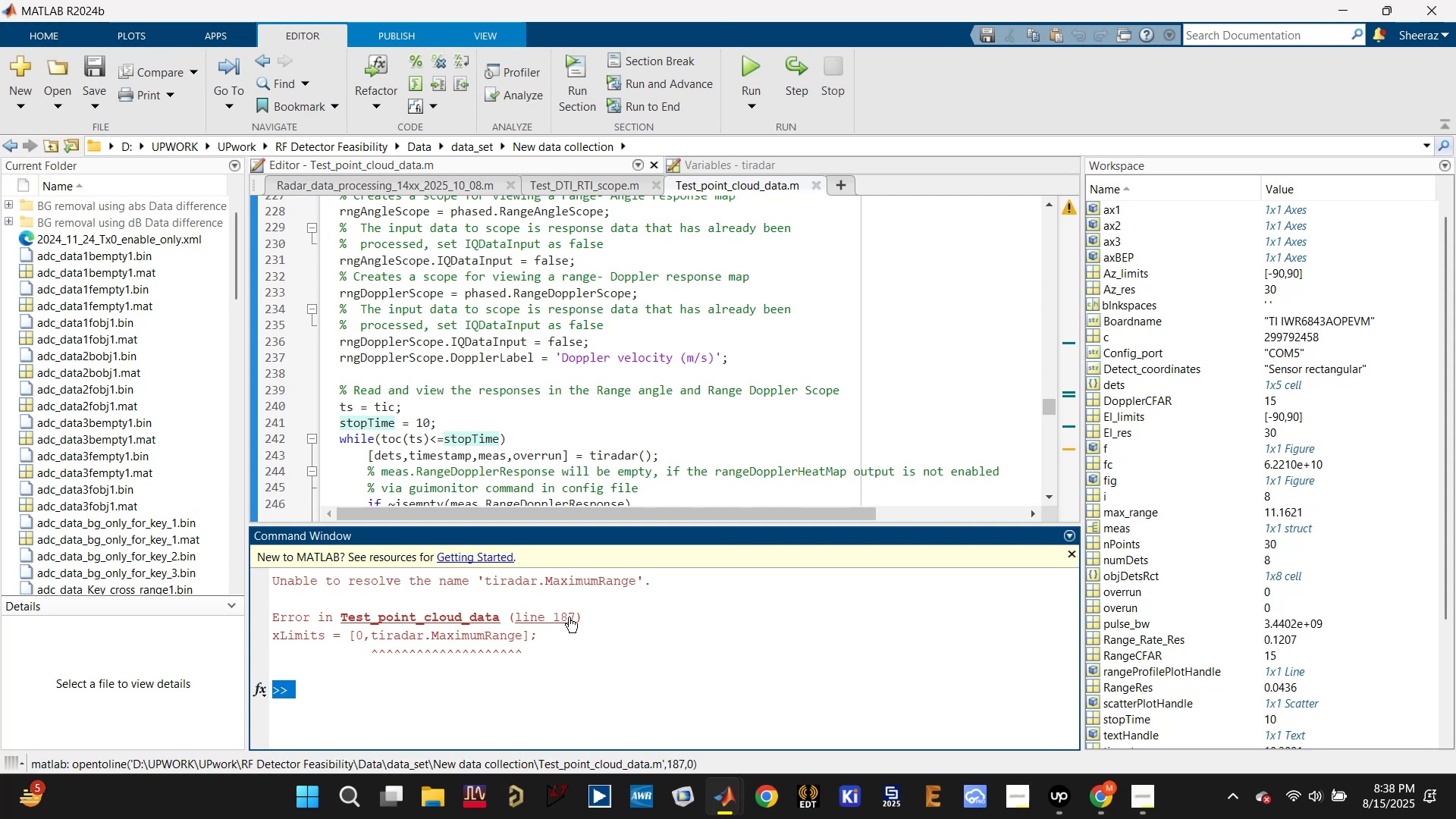 
left_click([560, 617])
 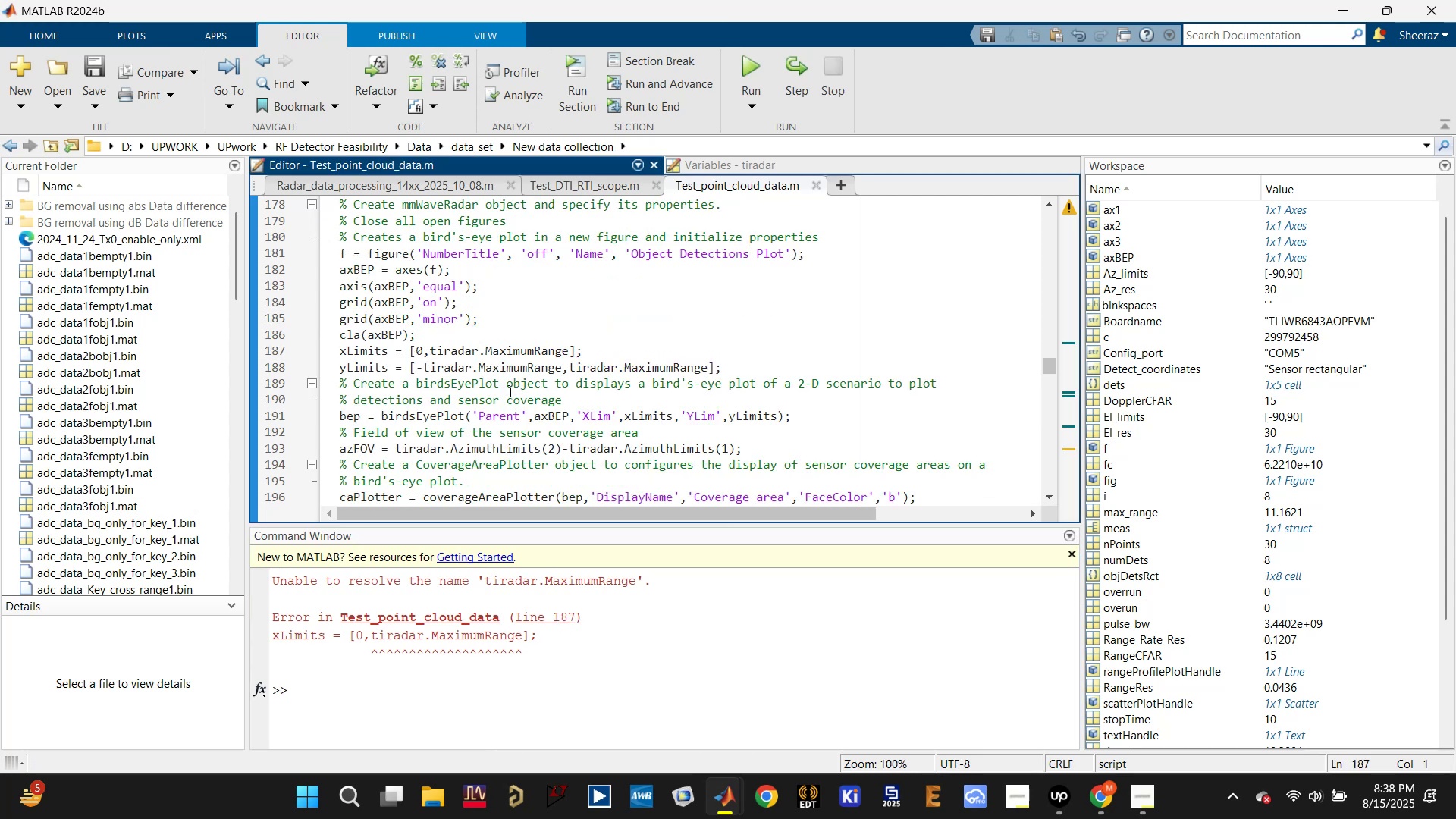 
left_click([506, 349])
 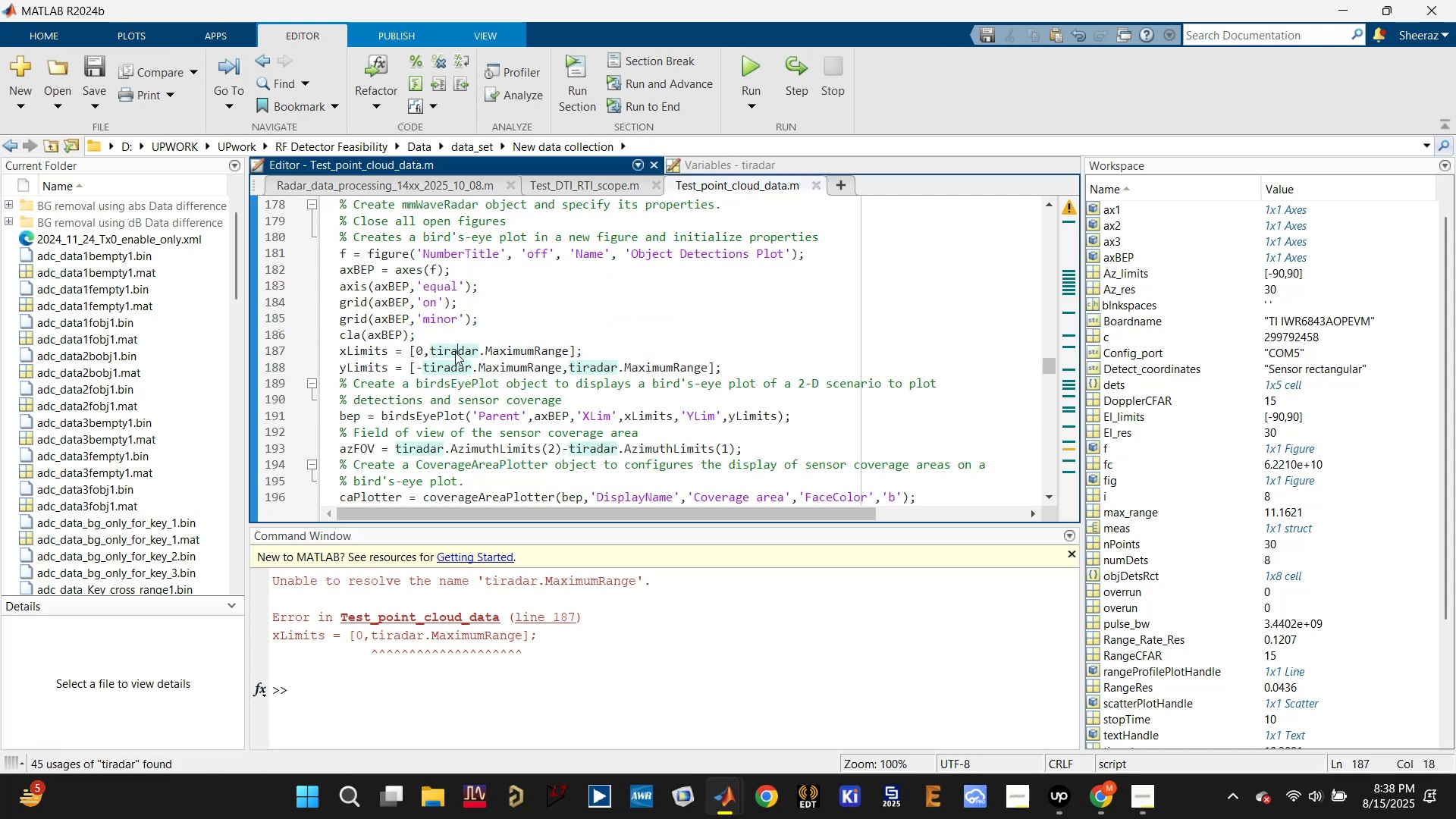 
left_click([488, 347])
 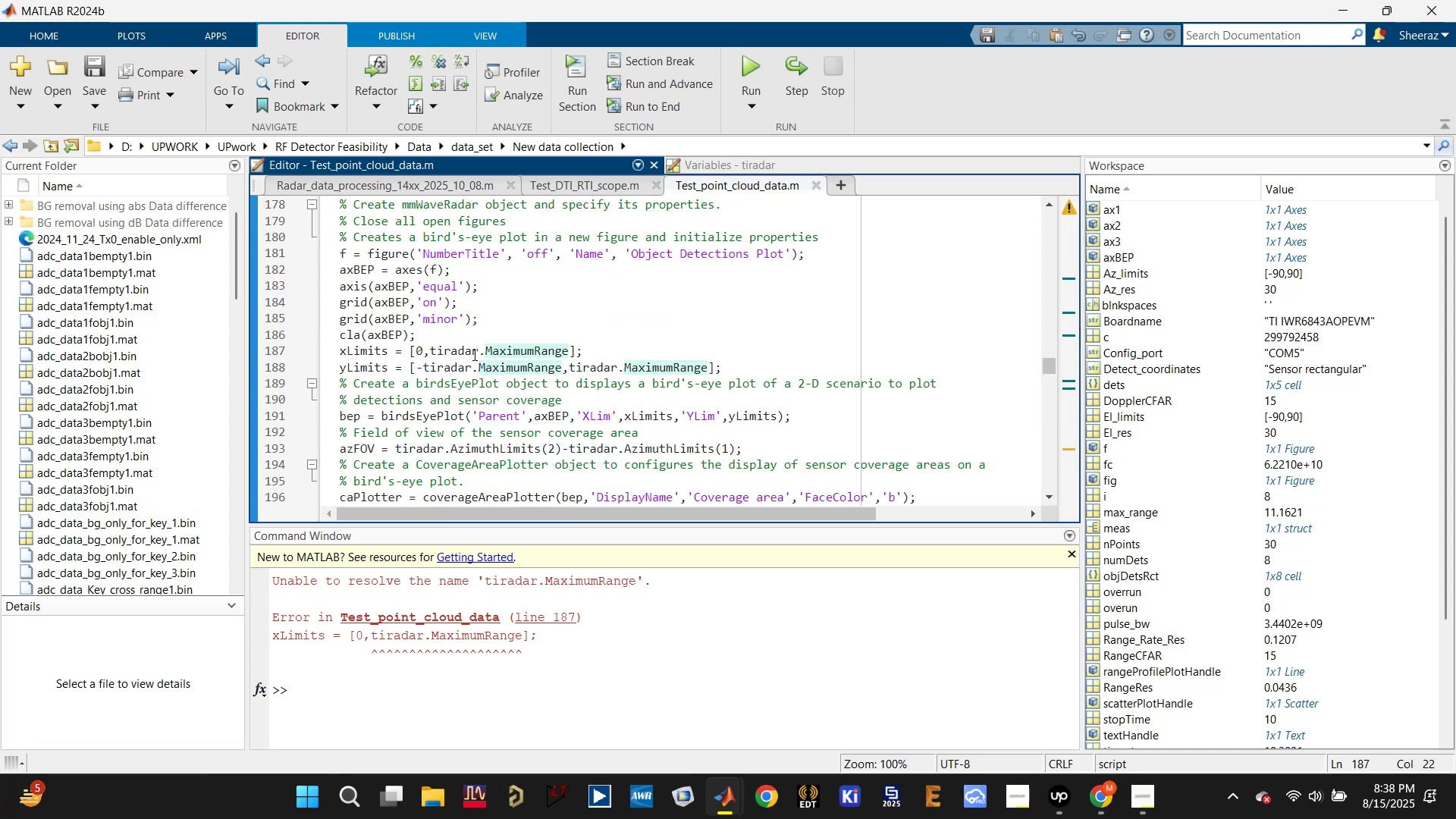 
wait(6.37)
 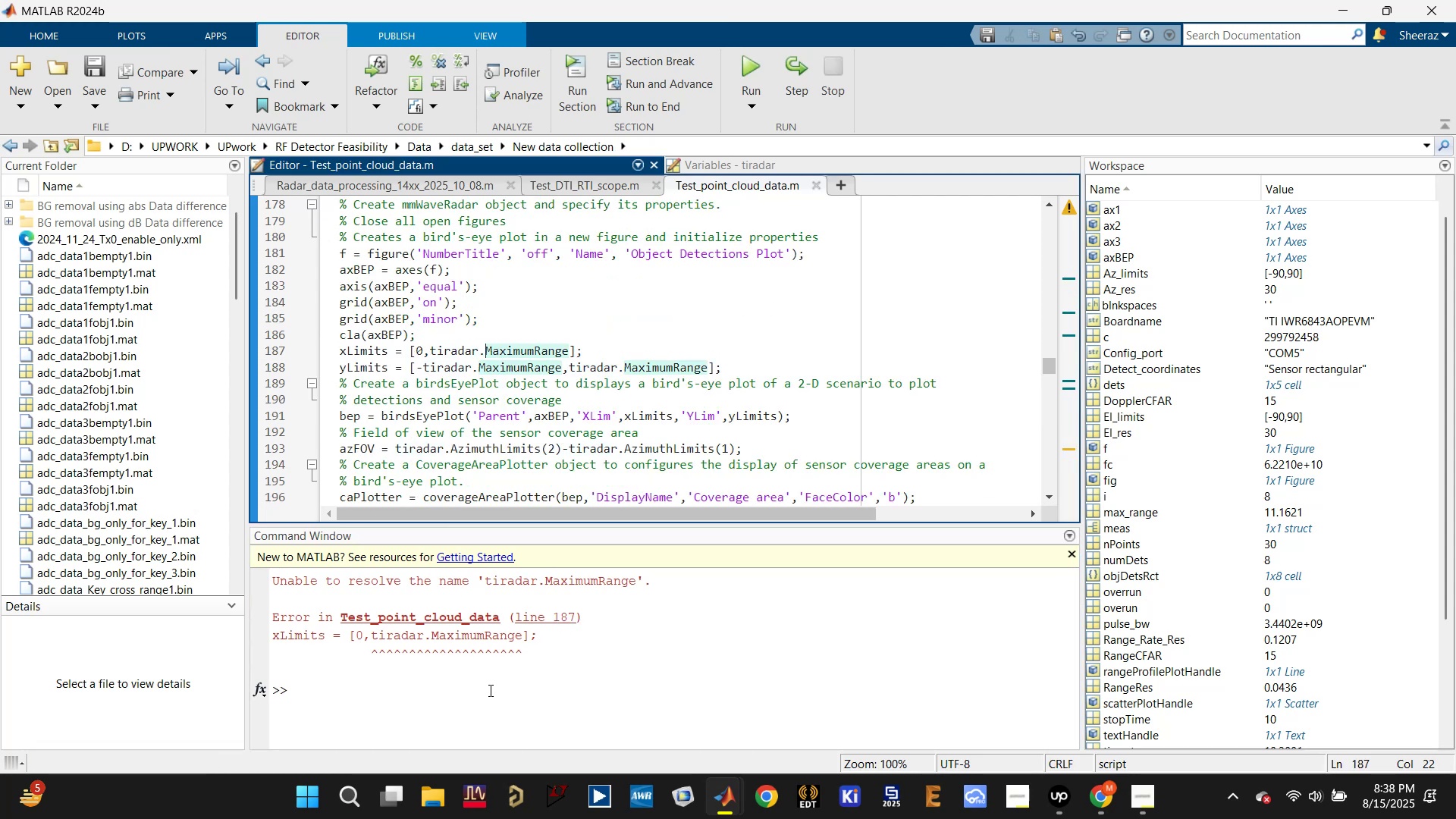 
left_click([389, 336])
 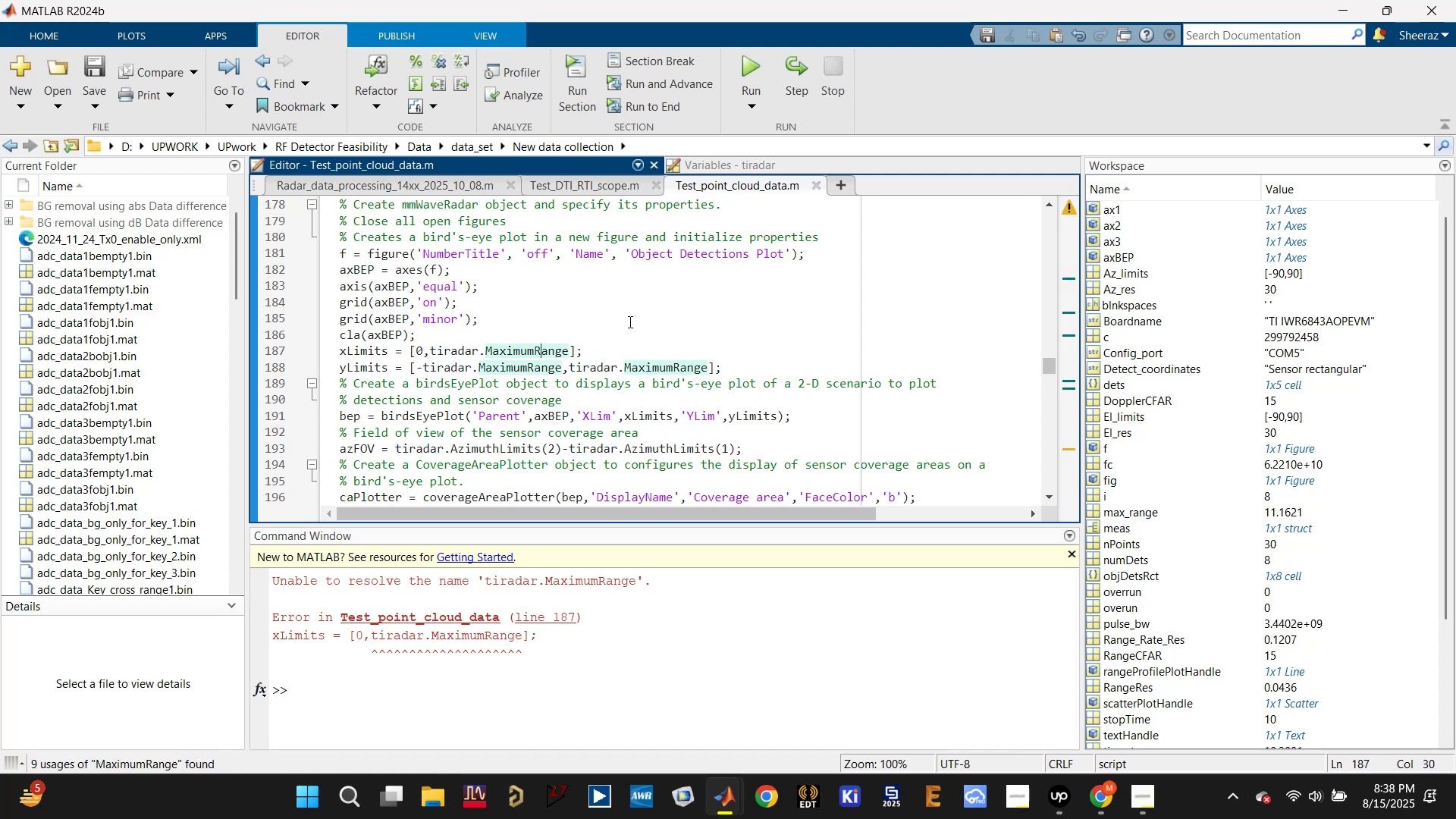 
left_click([457, 349])
 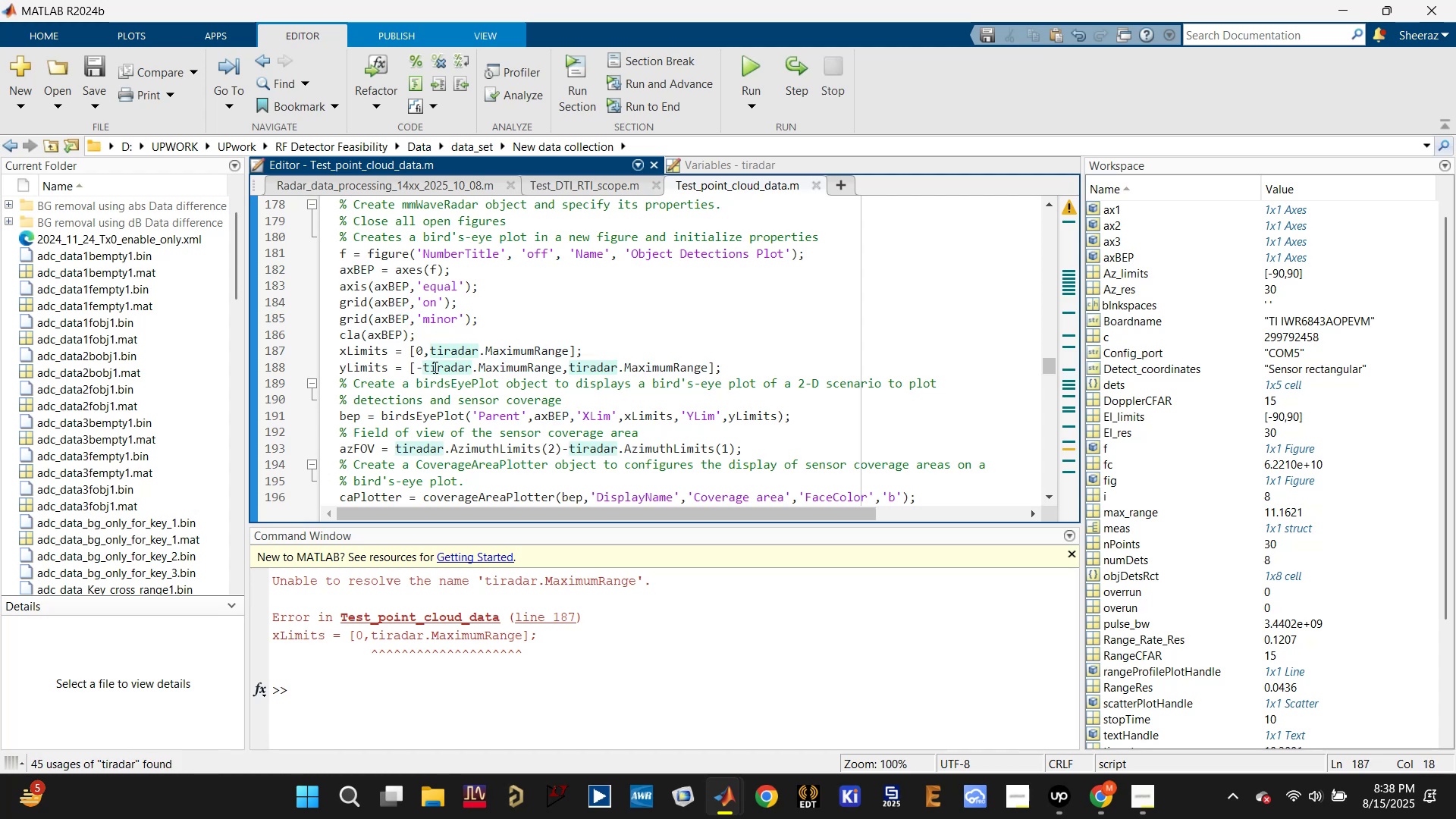 
scroll: coordinate [435, 366], scroll_direction: up, amount: 12.0
 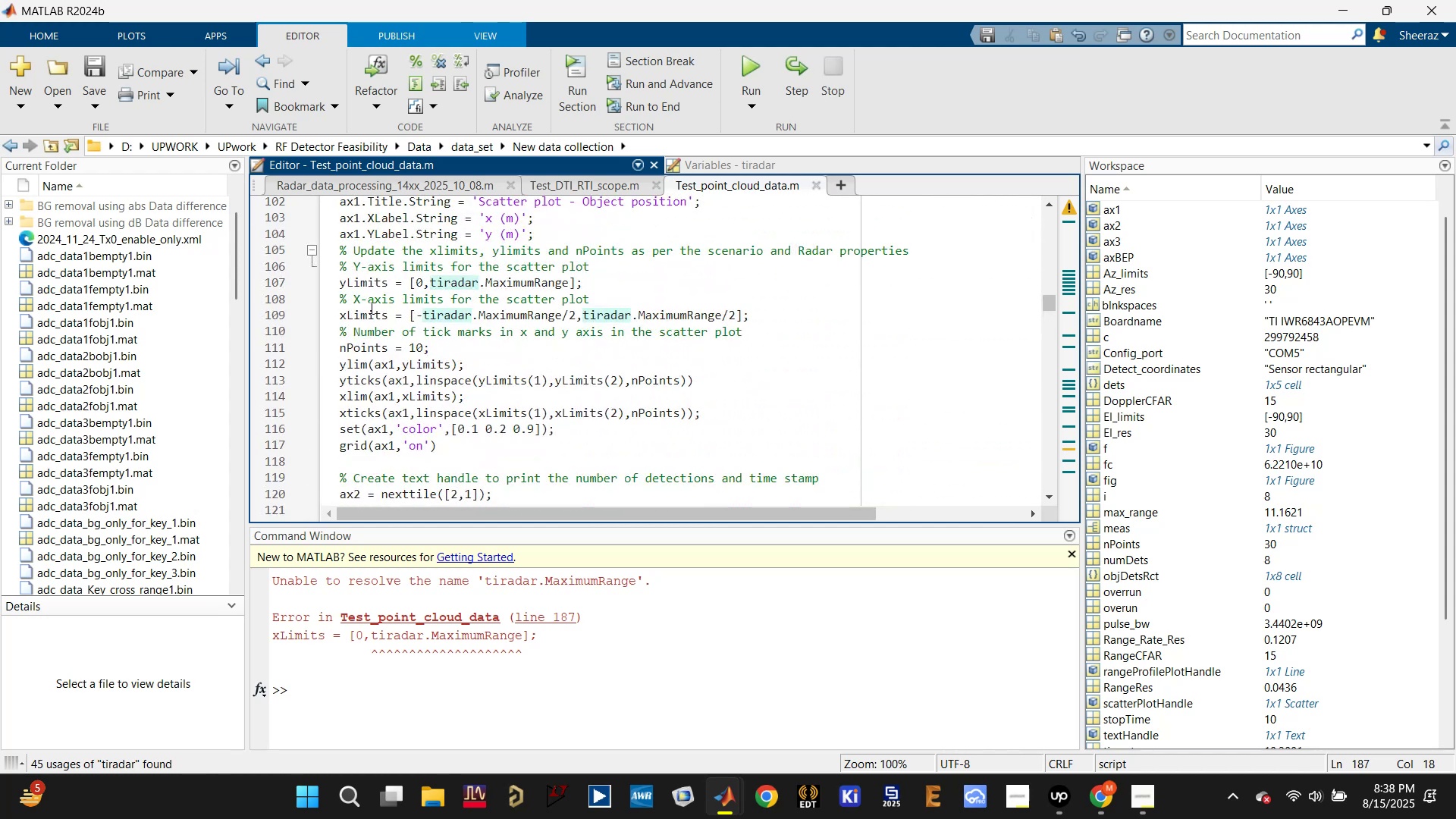 
left_click([532, 311])
 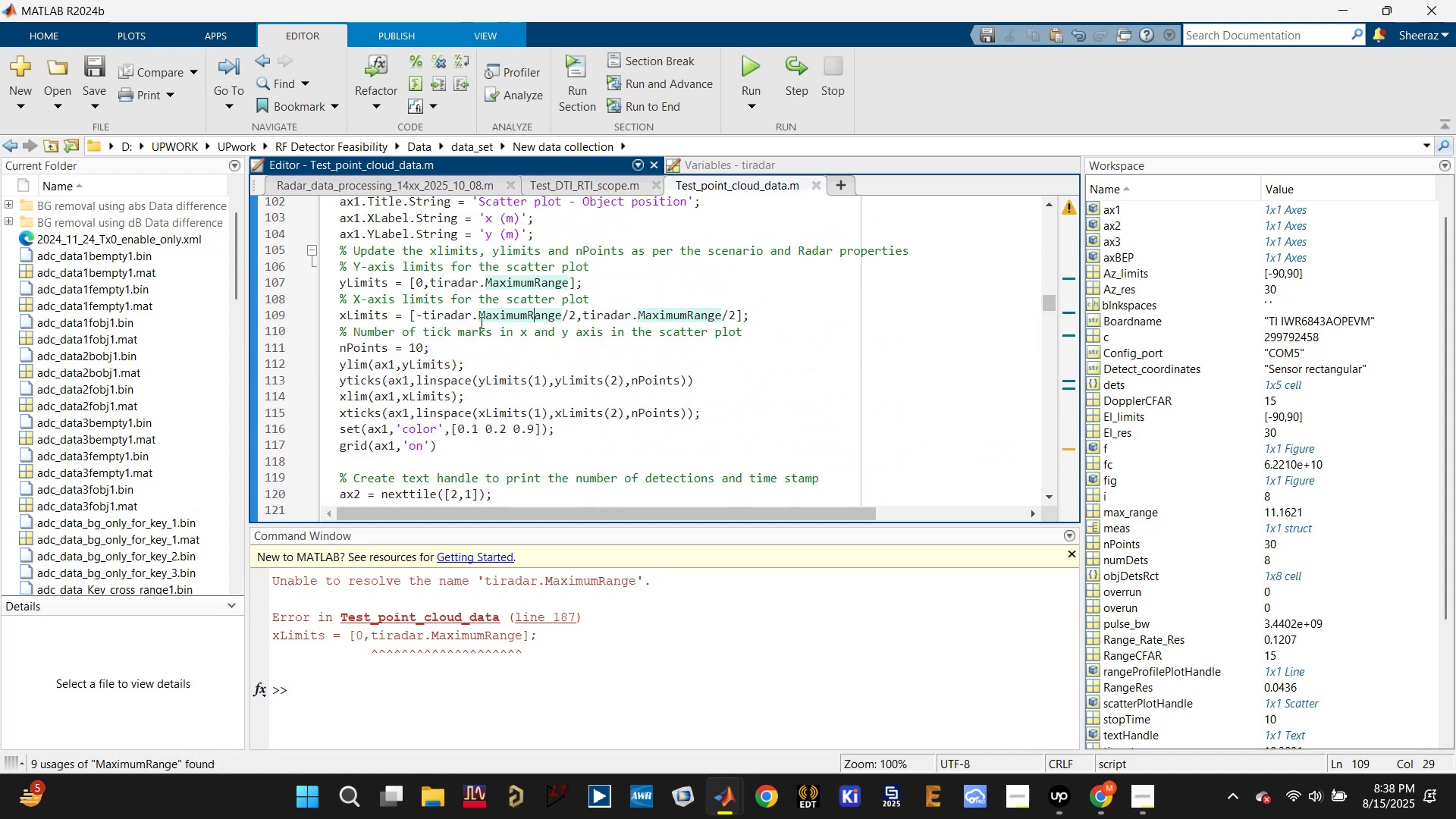 
left_click([442, 318])
 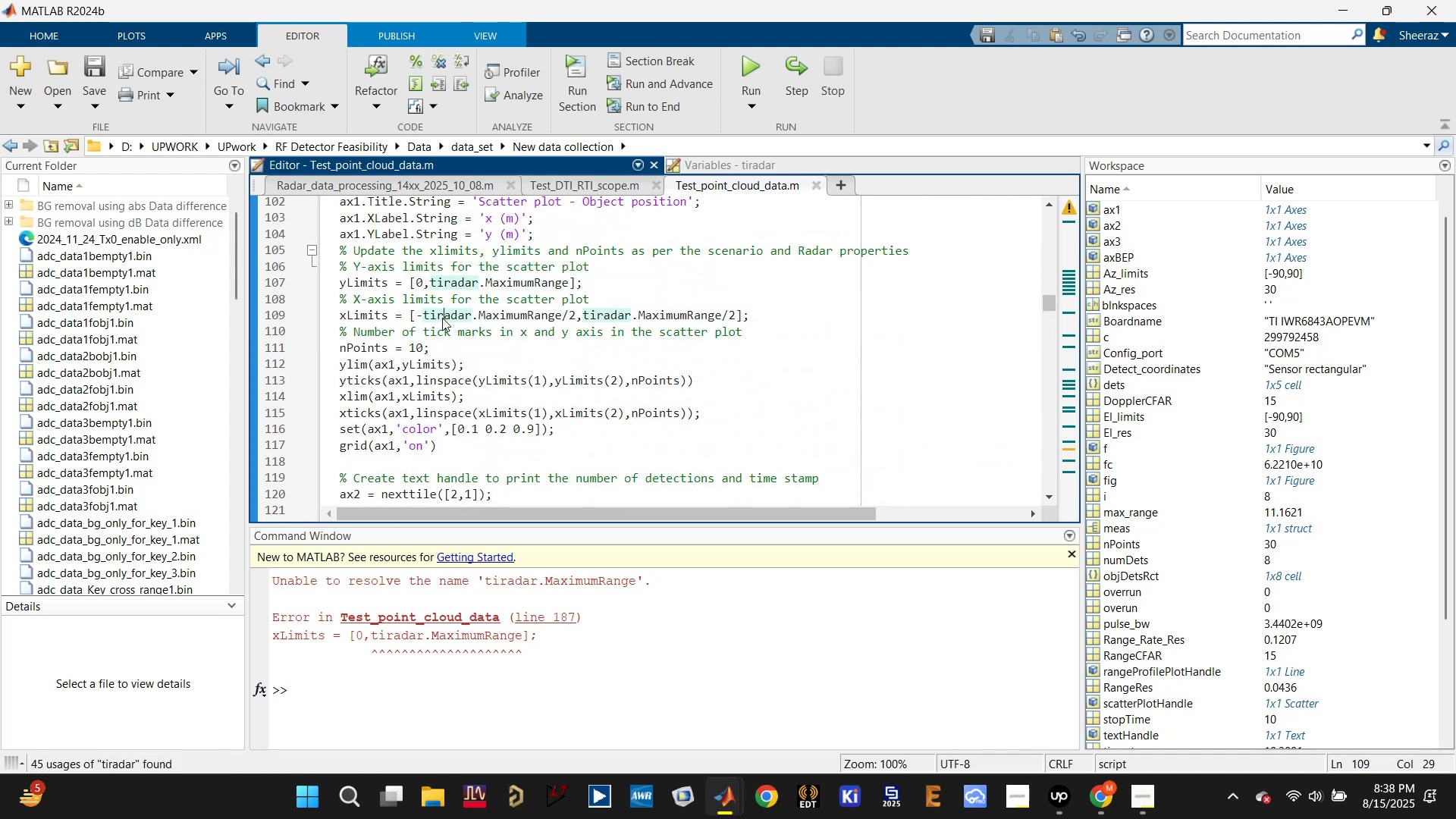 
scroll: coordinate [438, 362], scroll_direction: down, amount: 12.0
 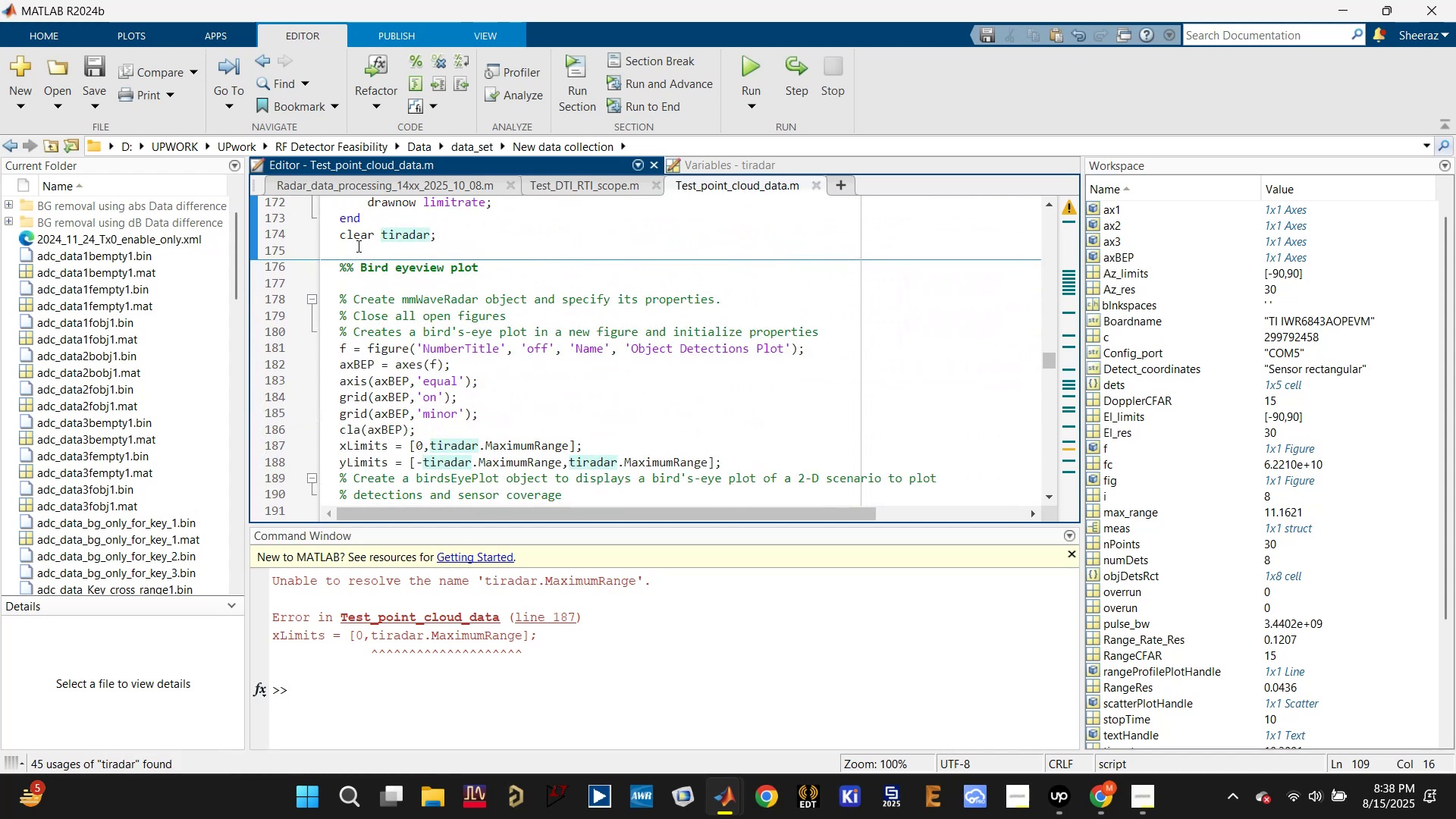 
left_click([337, 238])
 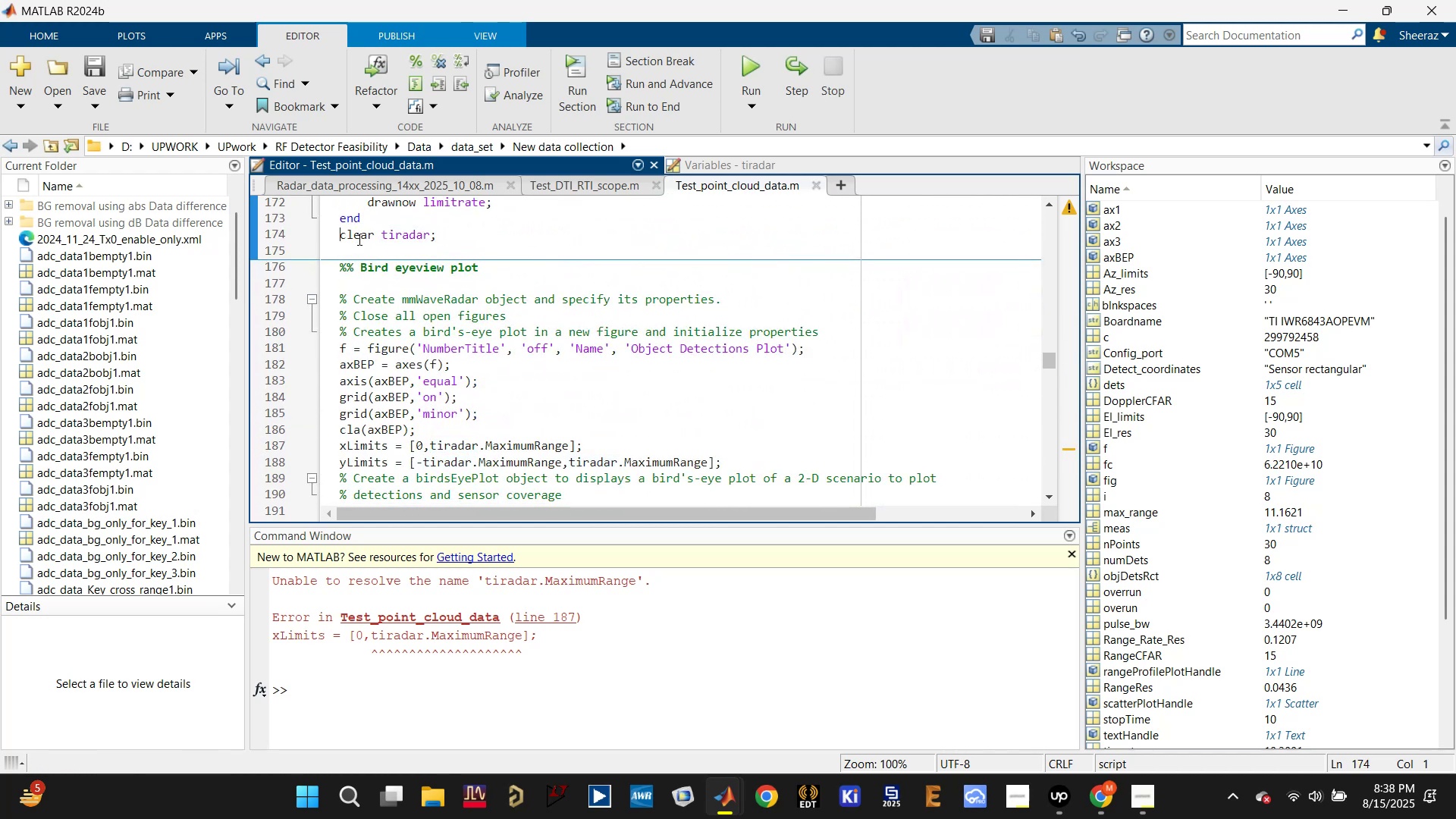 
double_click([359, 237])
 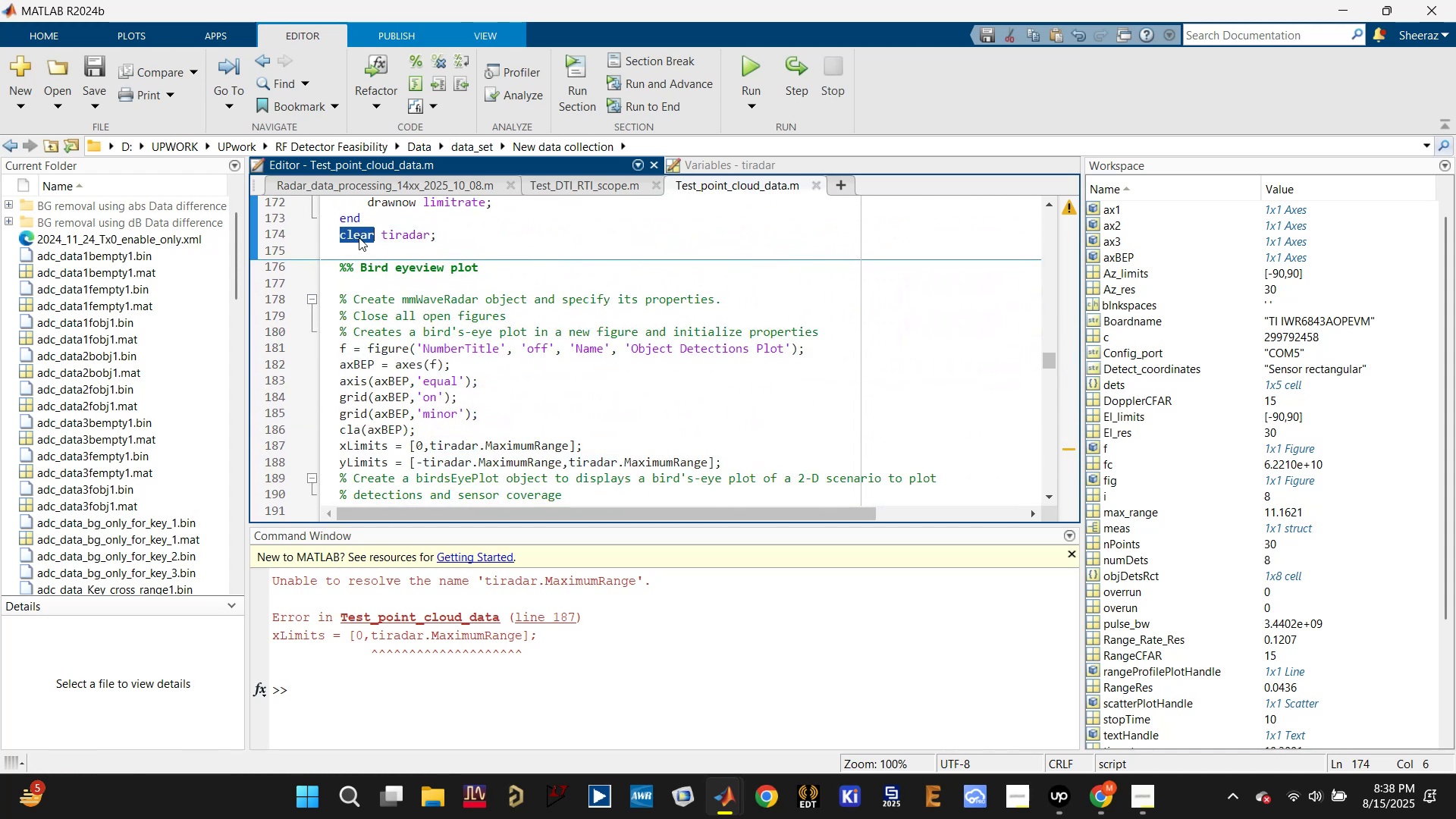 
triple_click([359, 237])
 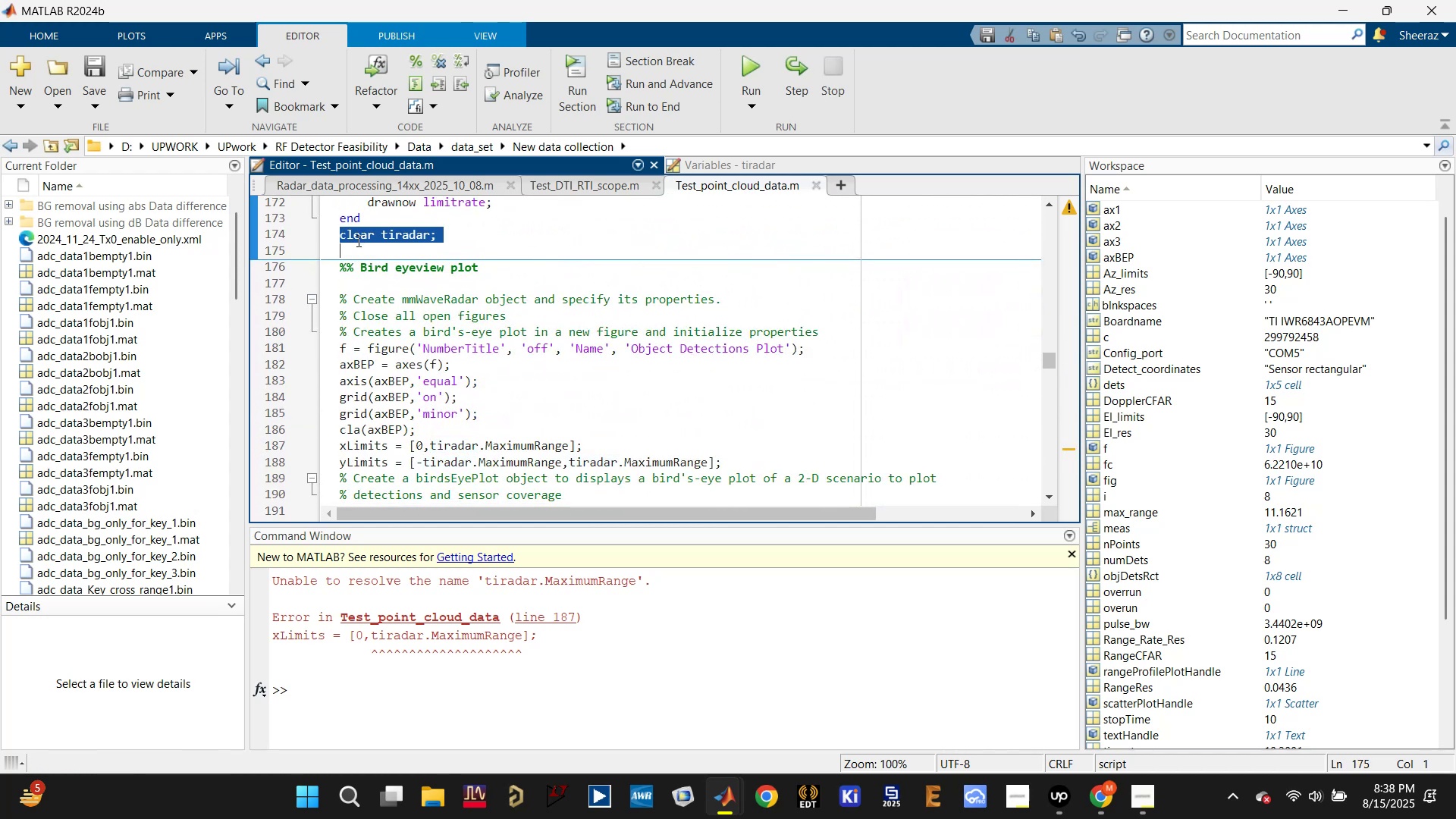 
key(Backspace)
 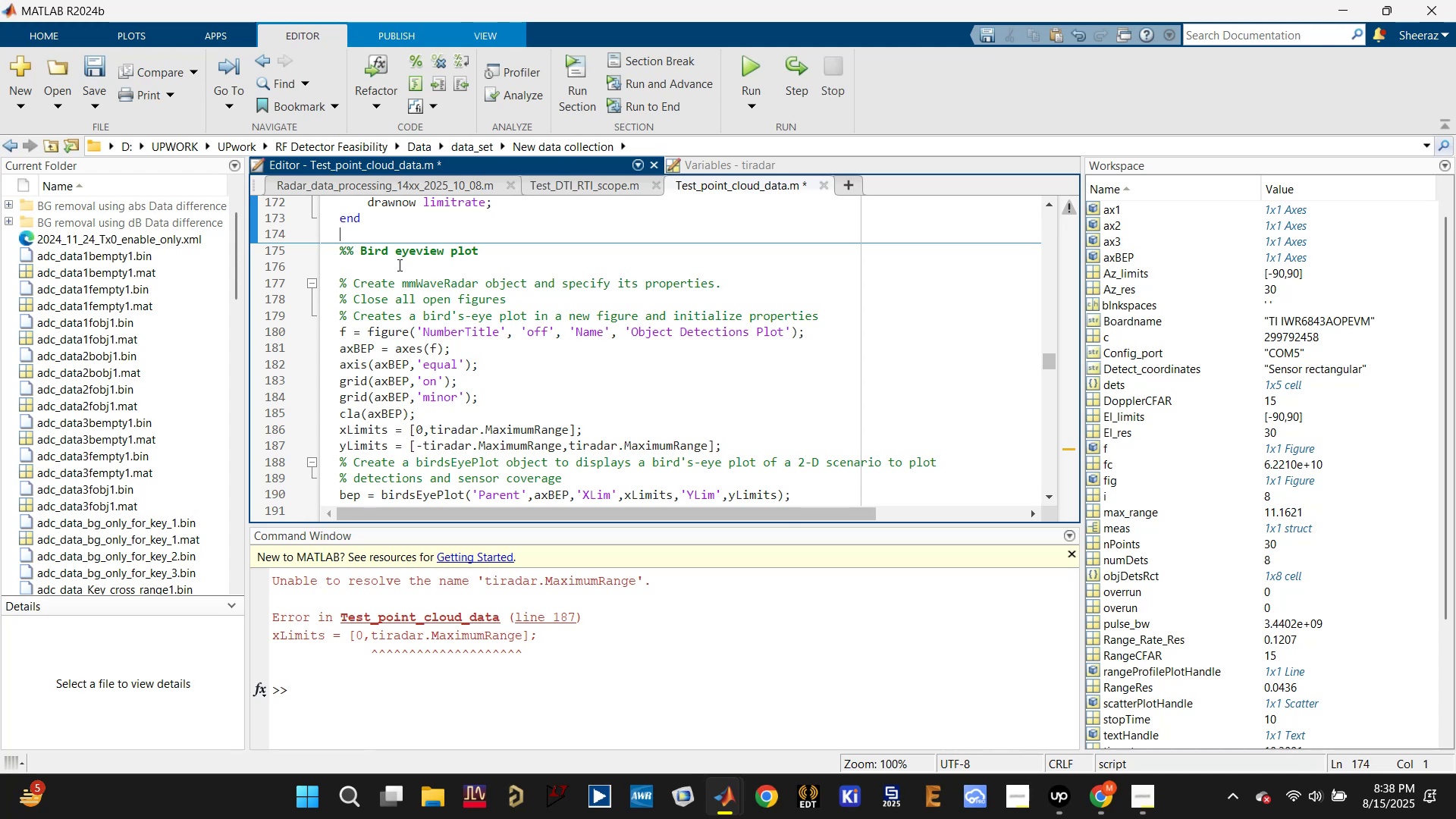 
scroll: coordinate [398, 312], scroll_direction: down, amount: 6.0
 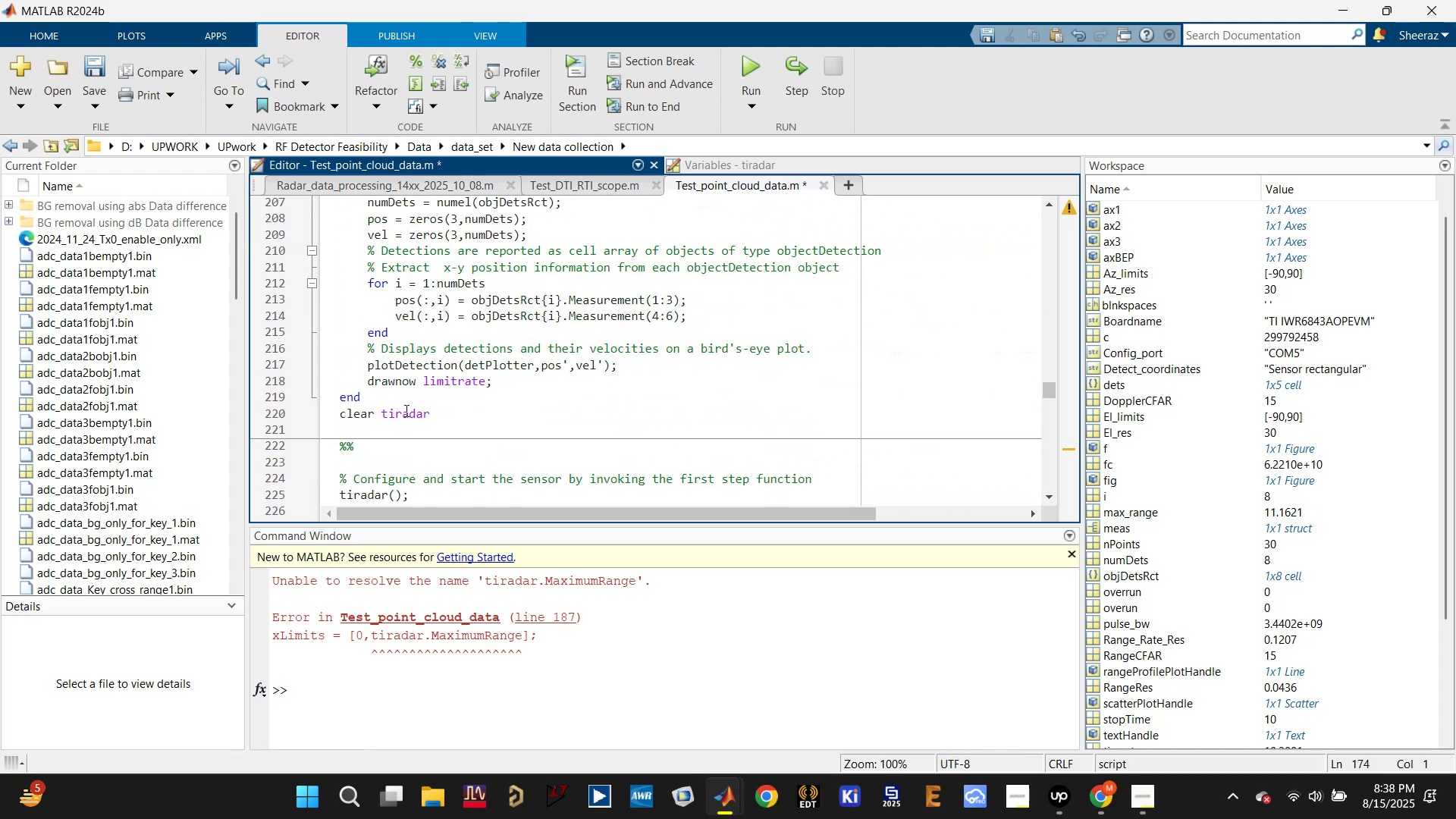 
double_click([405, 416])
 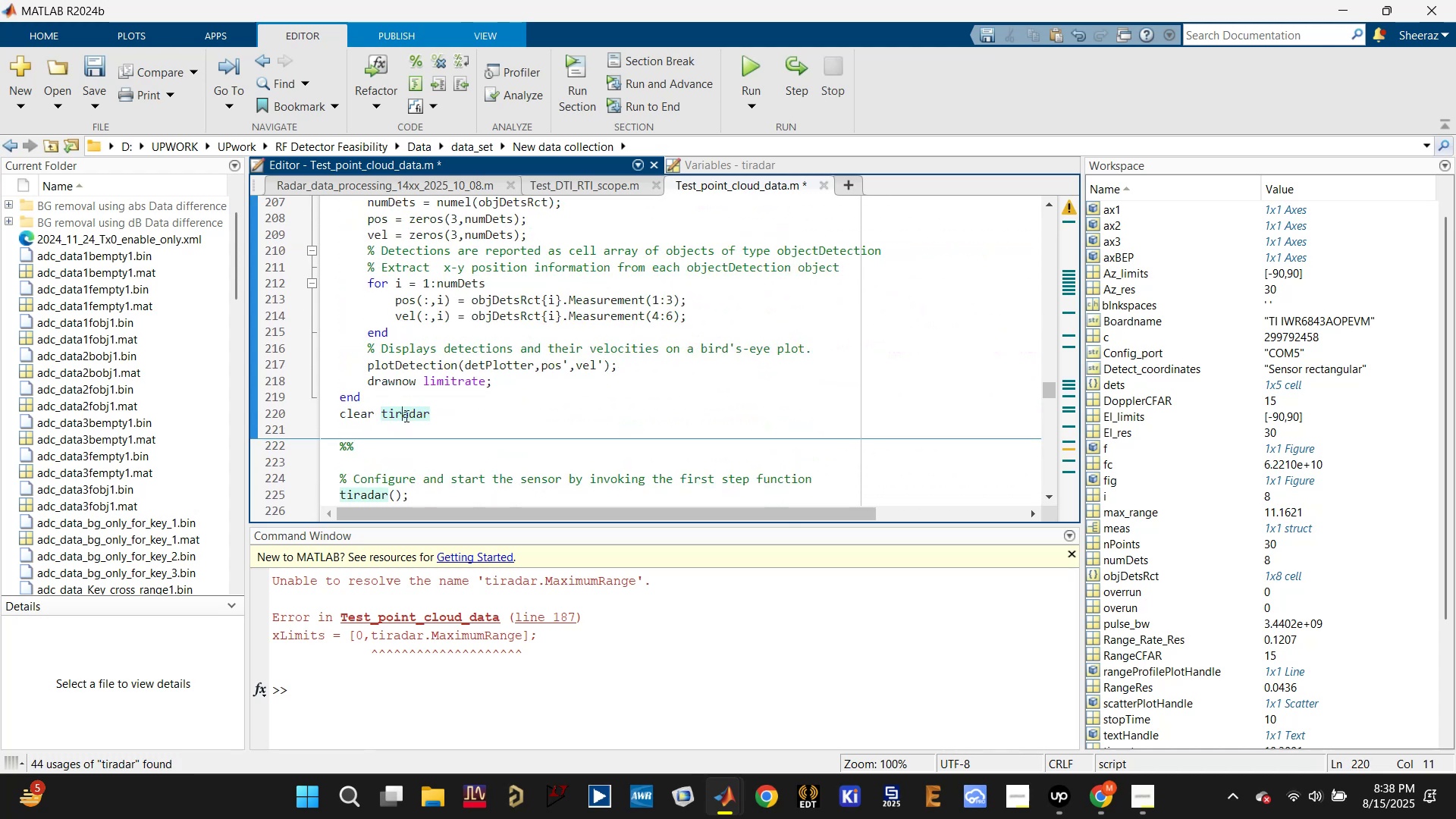 
triple_click([405, 416])
 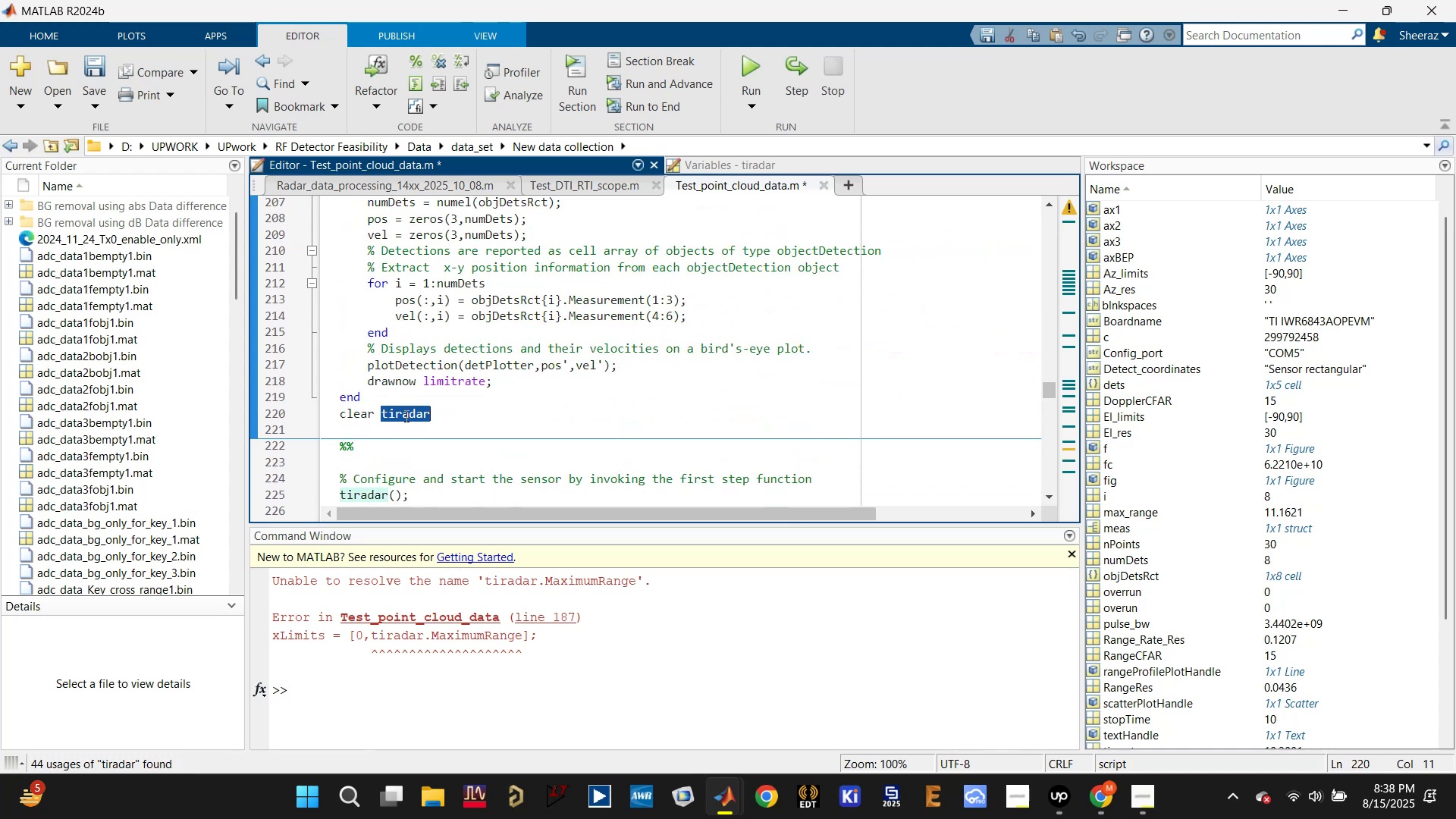 
triple_click([405, 416])
 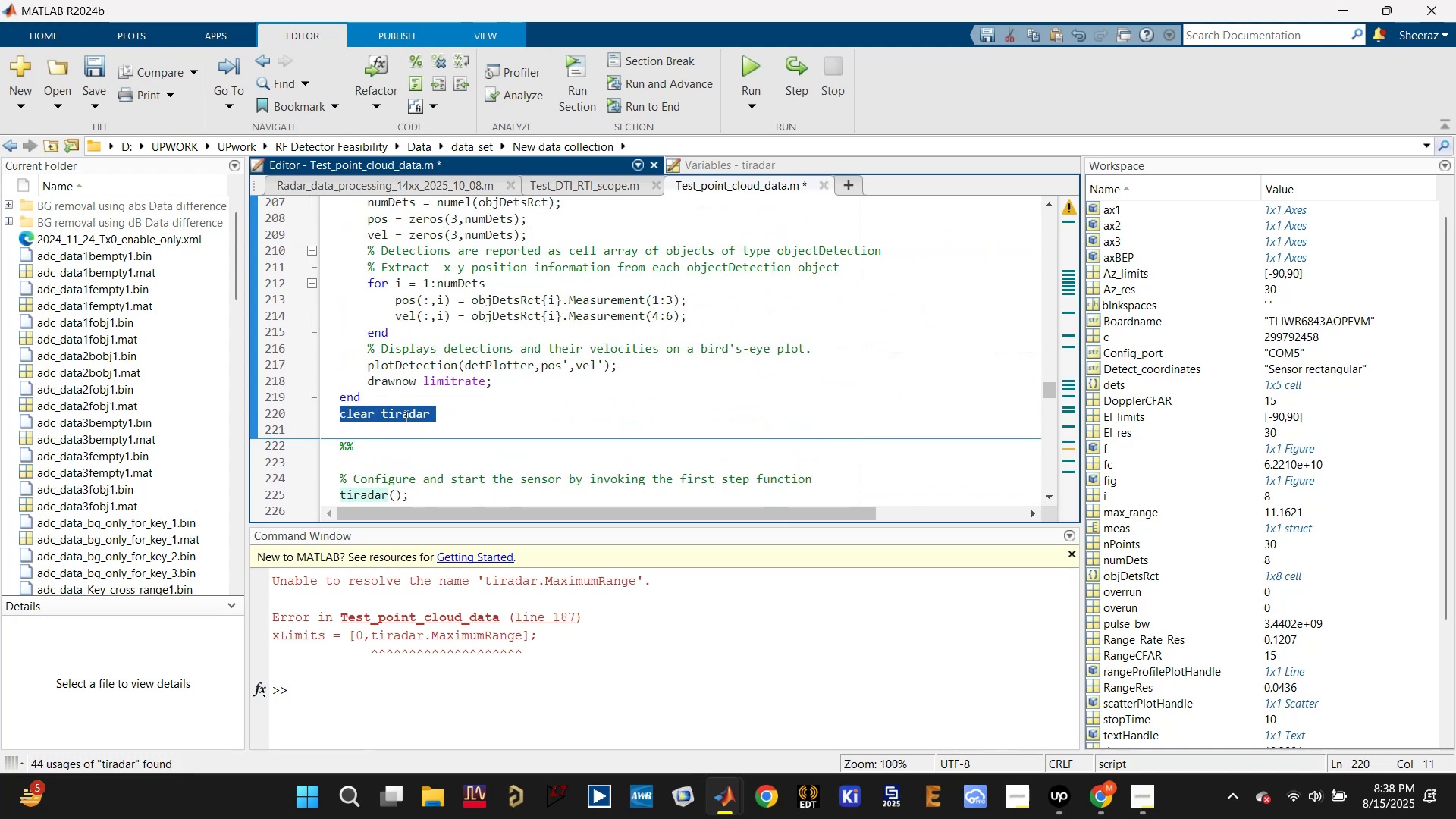 
key(Backspace)
 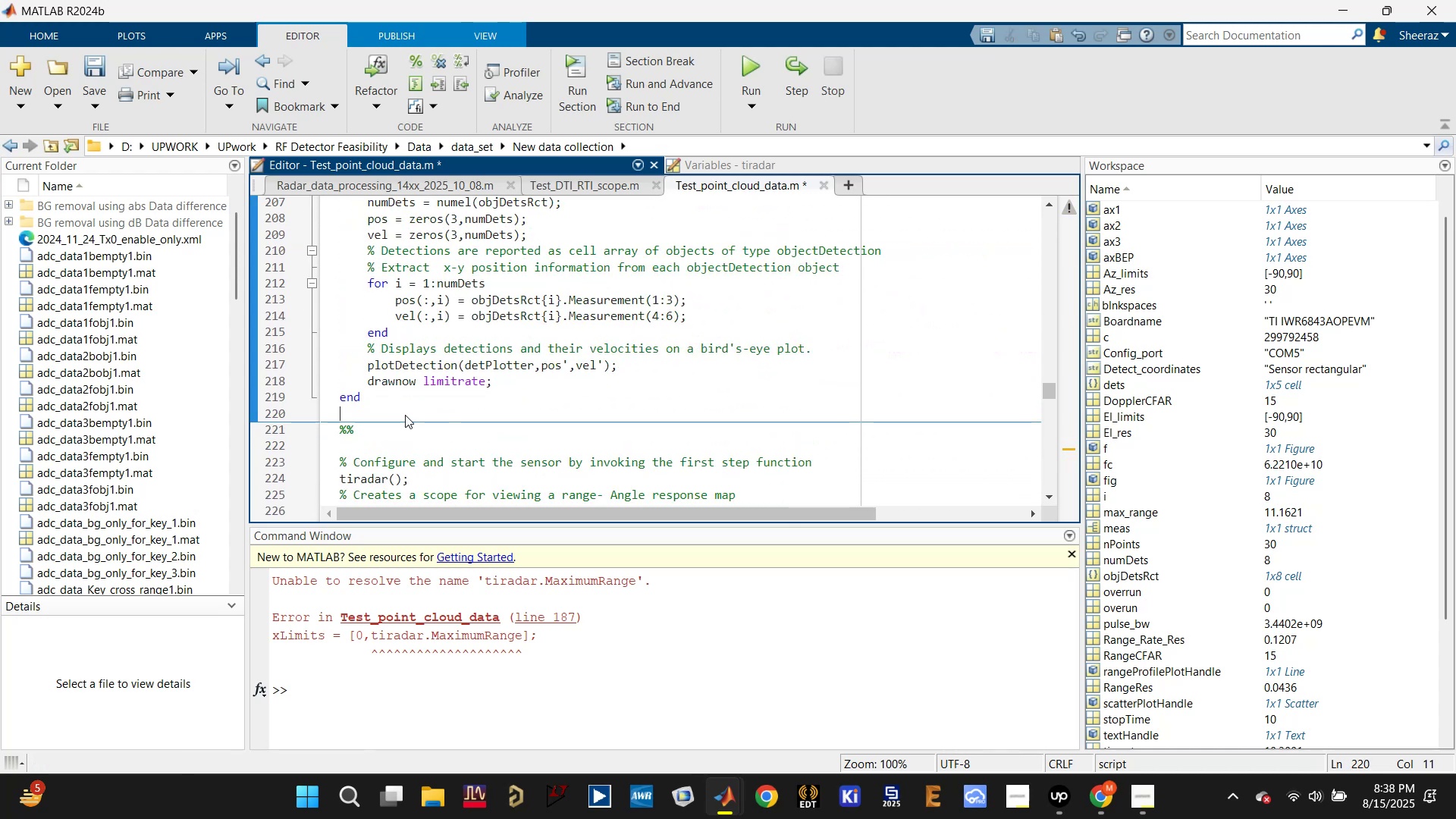 
scroll: coordinate [403, 416], scroll_direction: down, amount: 7.0
 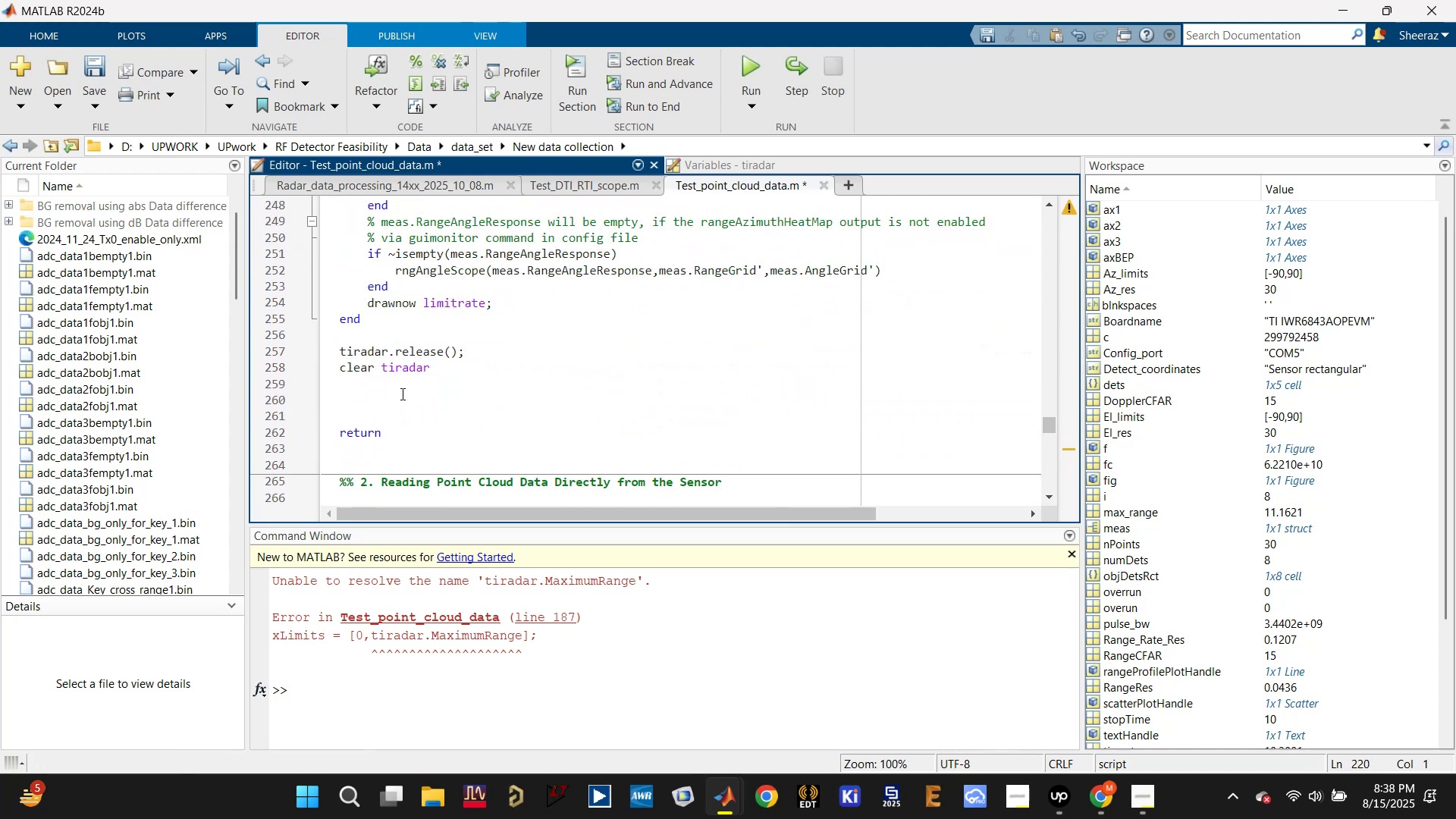 
double_click([406, 369])
 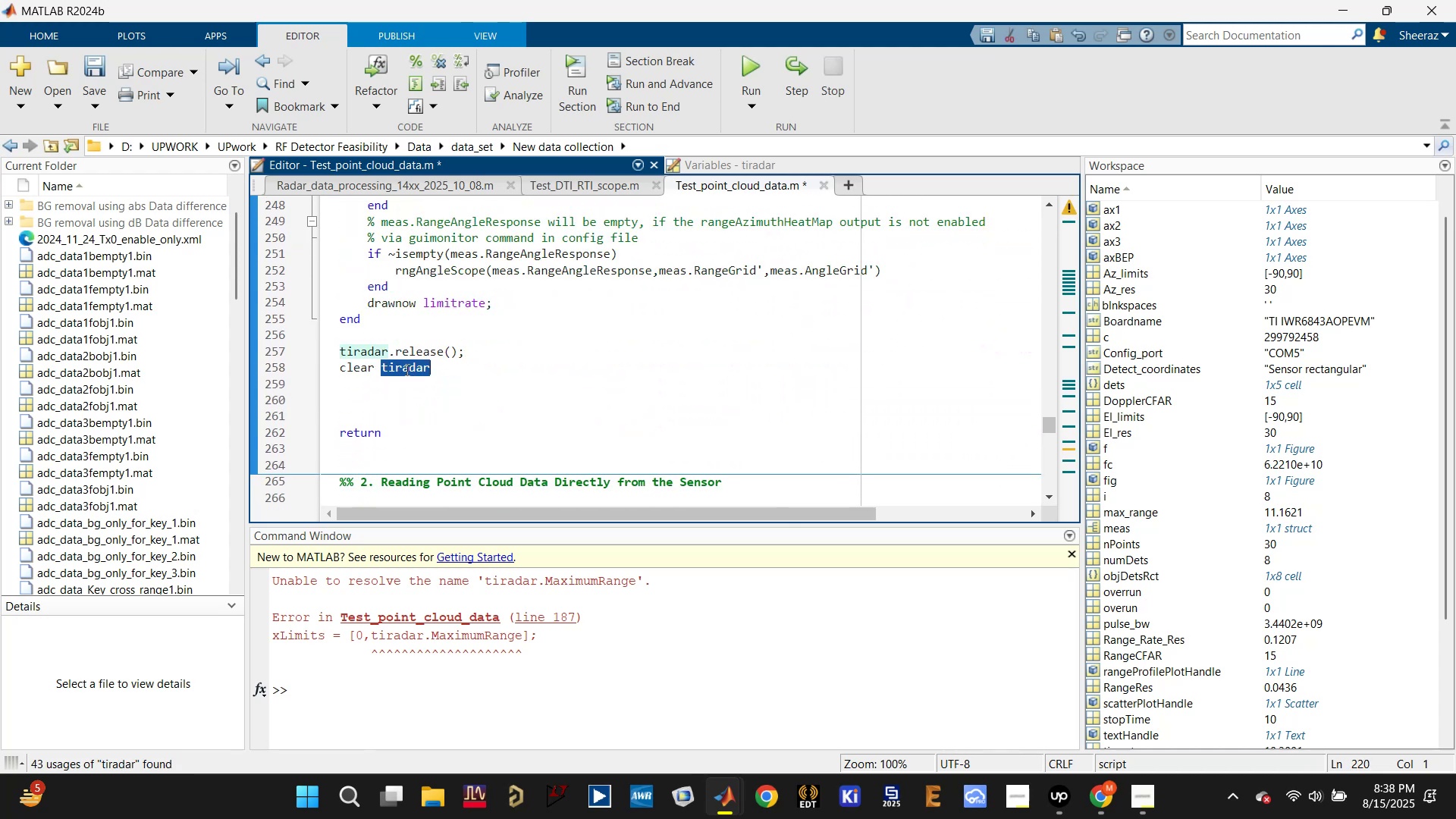 
triple_click([406, 369])
 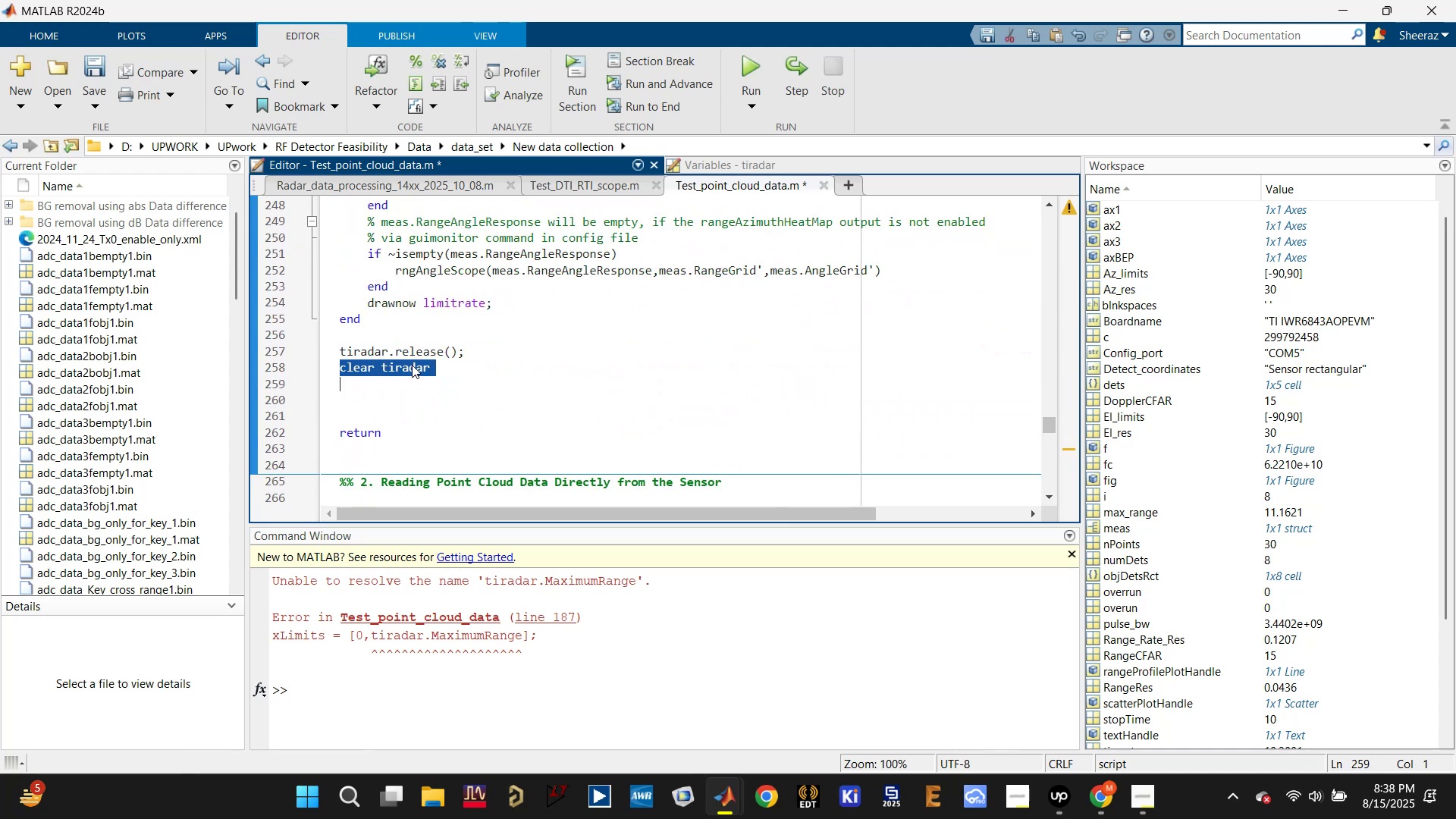 
key(Backspace)
 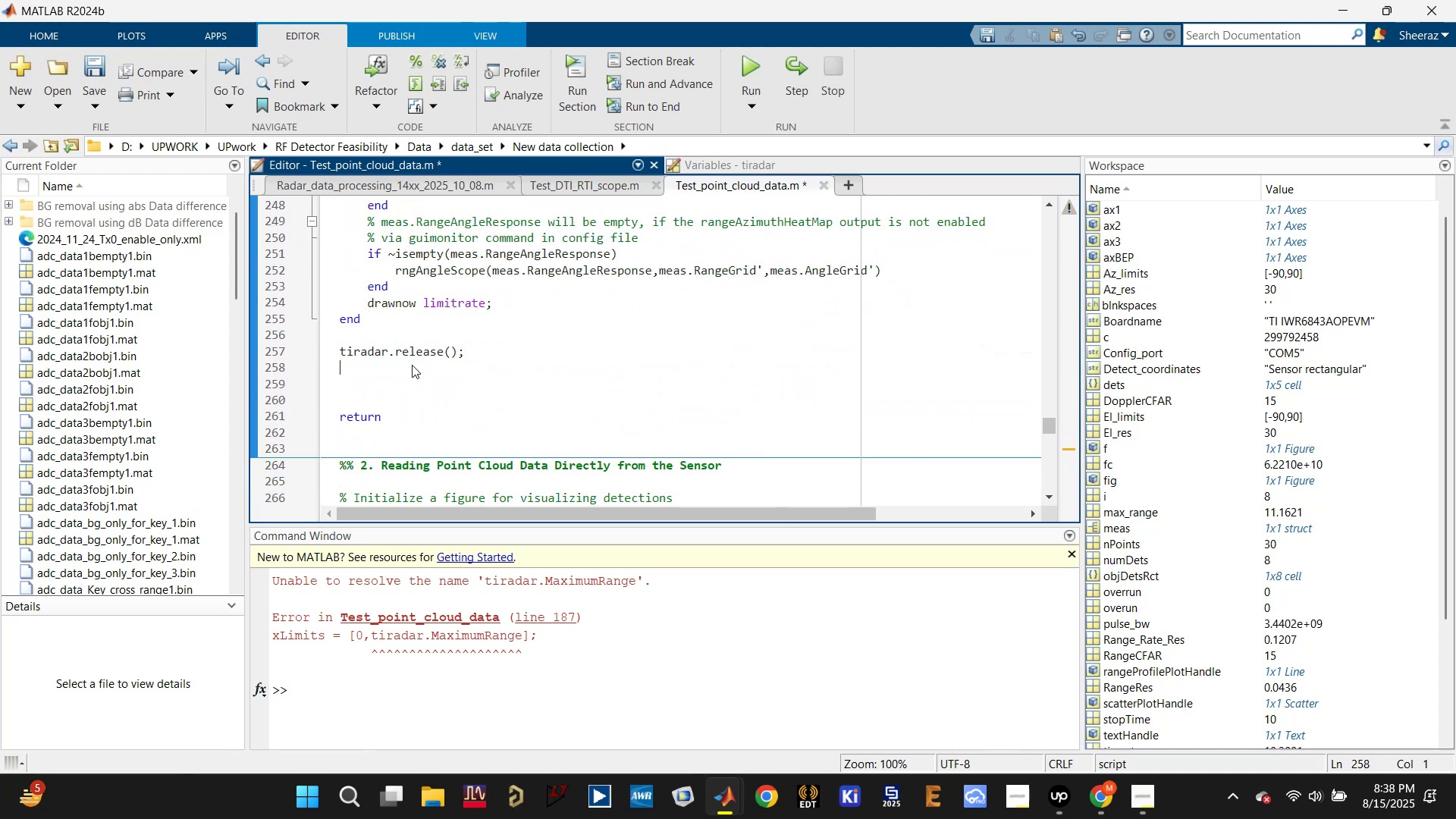 
key(Control+S)
 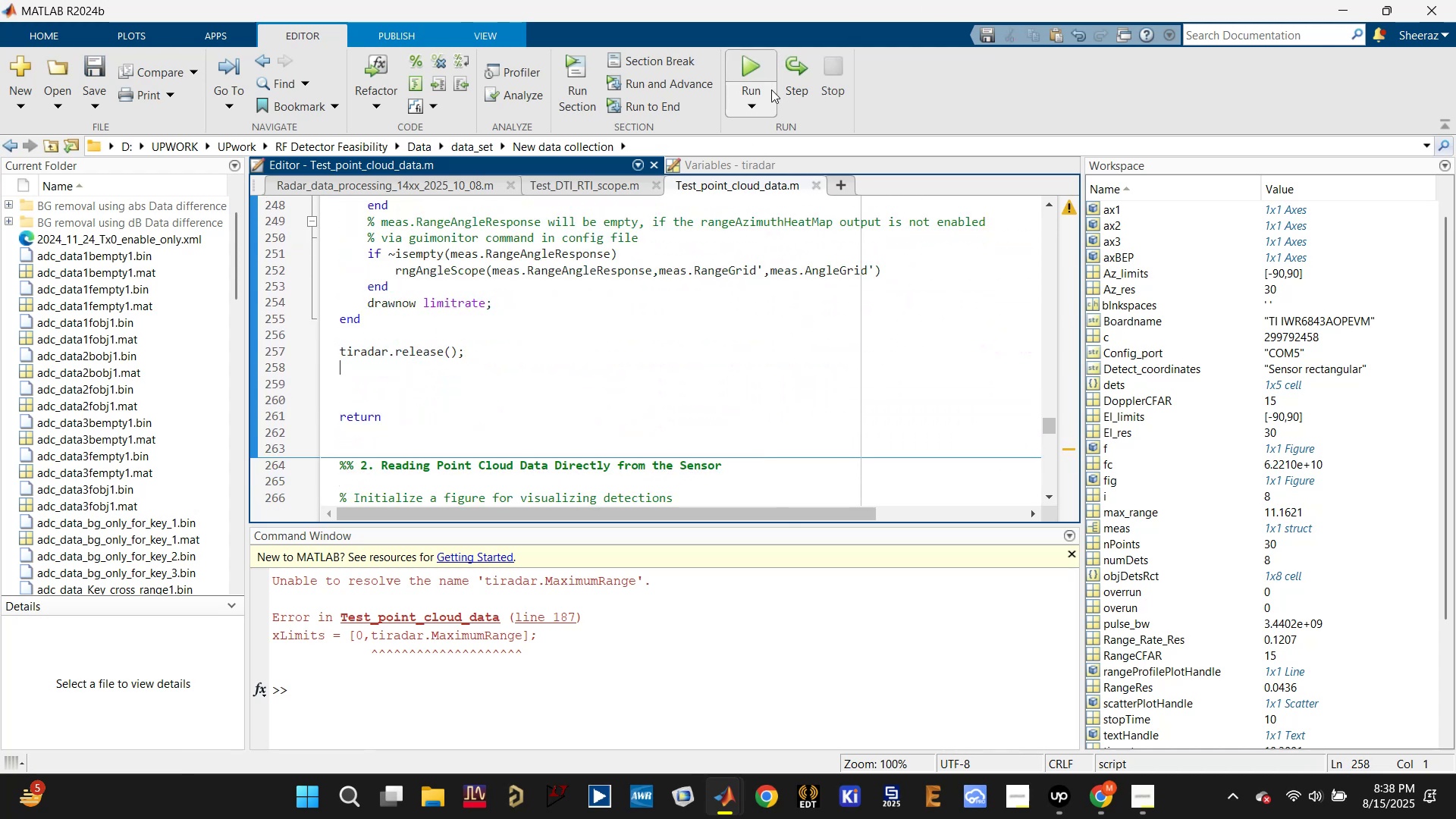 
left_click([754, 67])
 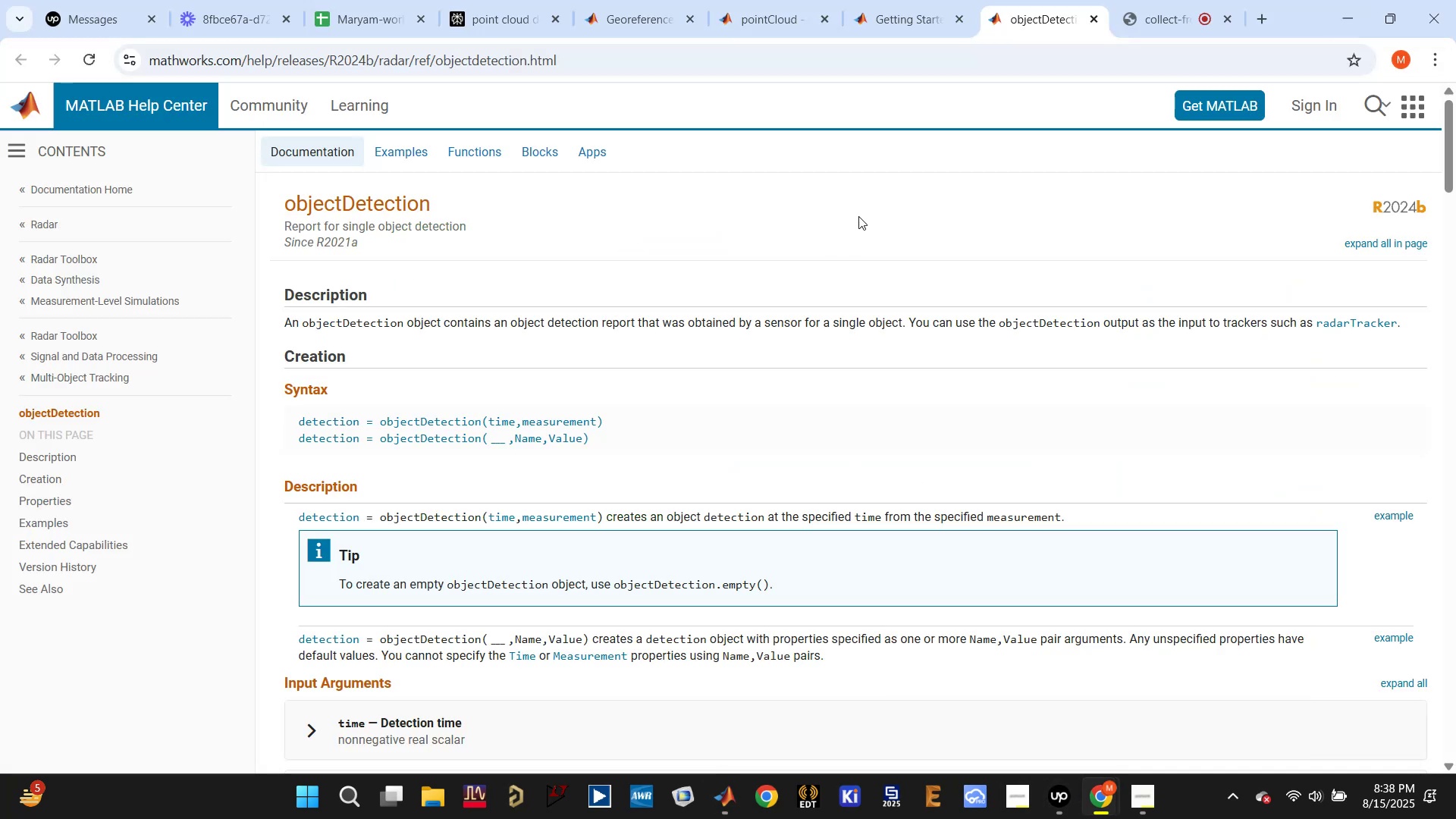 
wait(5.28)
 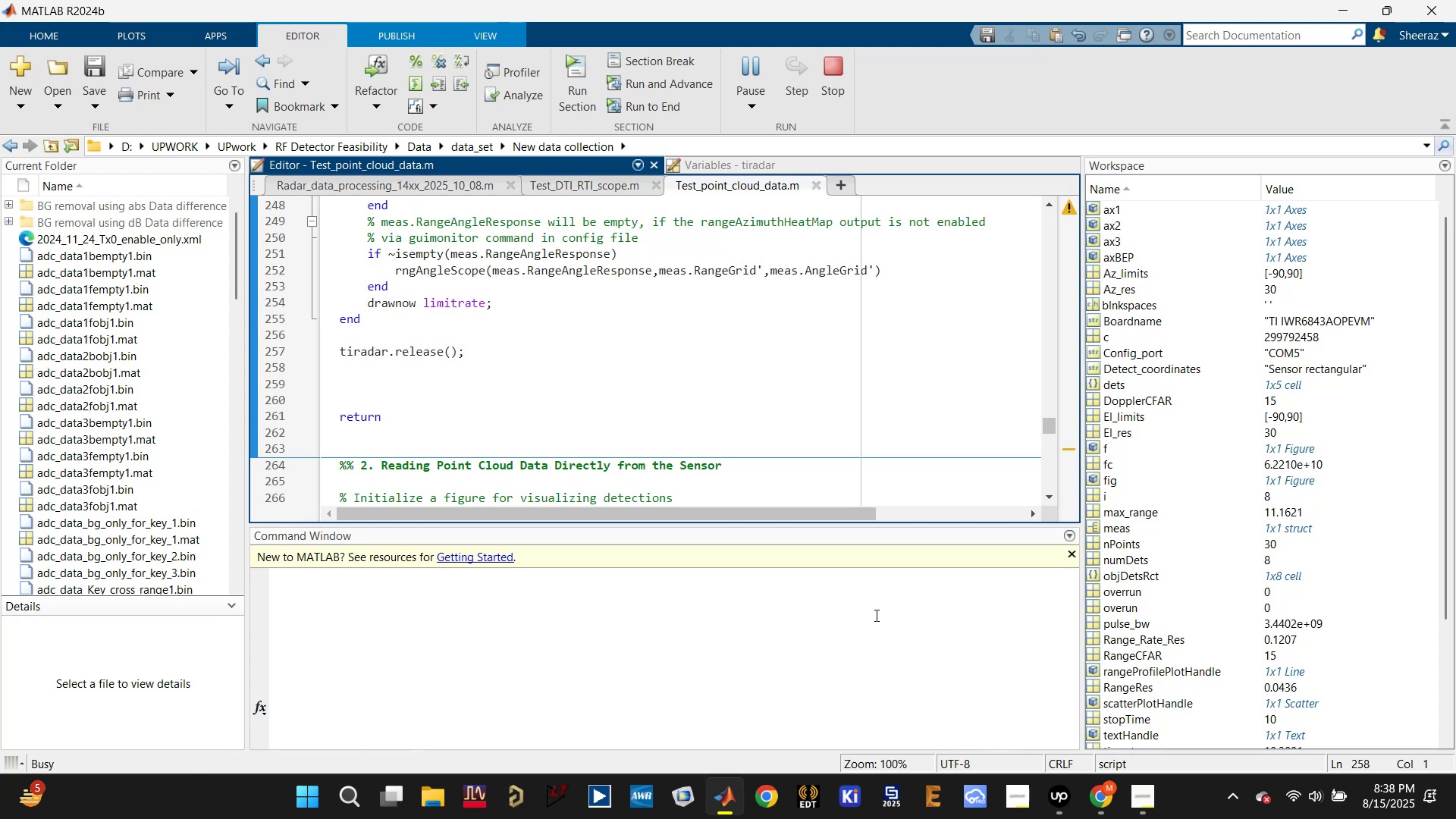 
left_click([82, 56])
 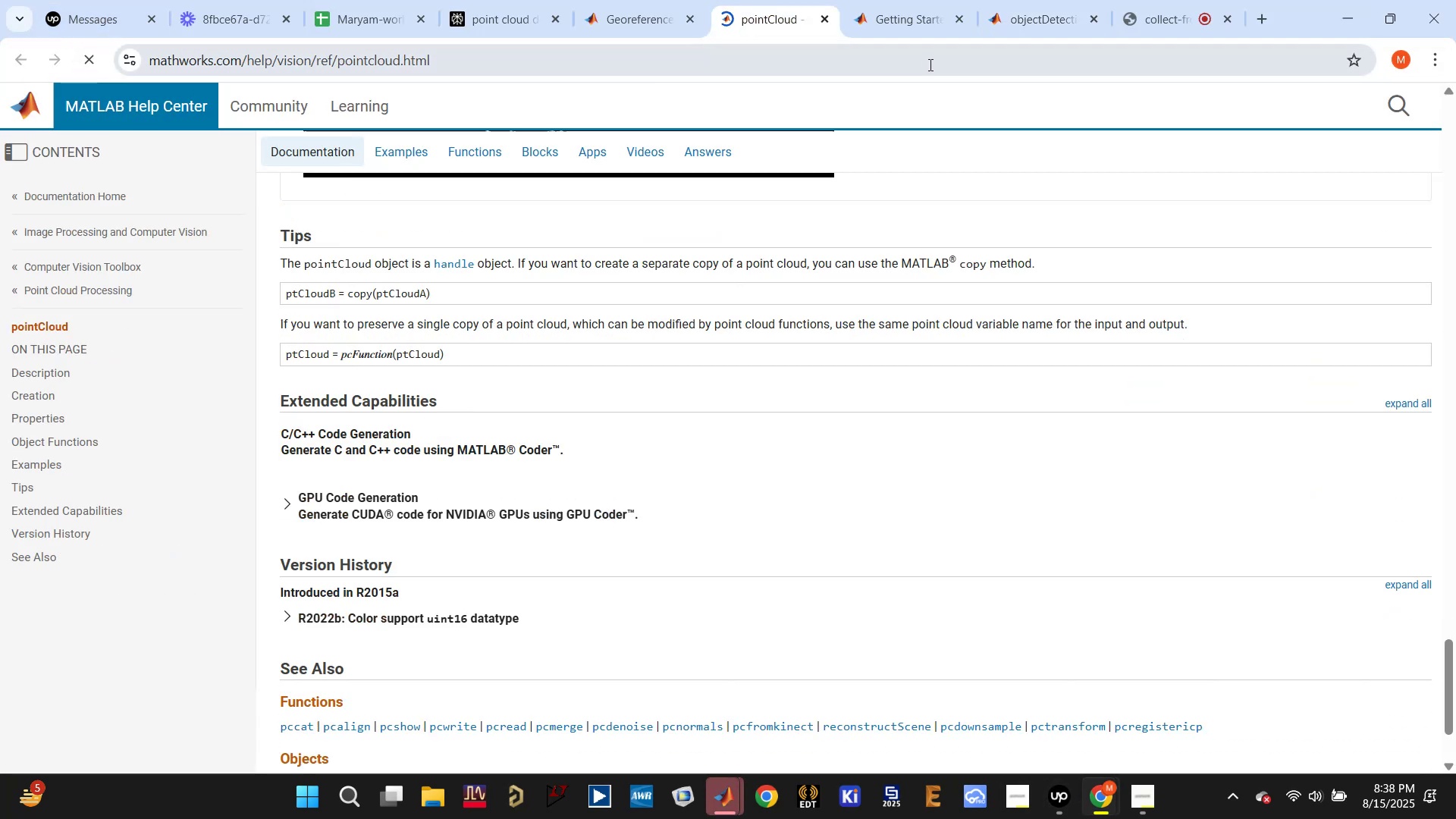 
left_click([1146, 19])
 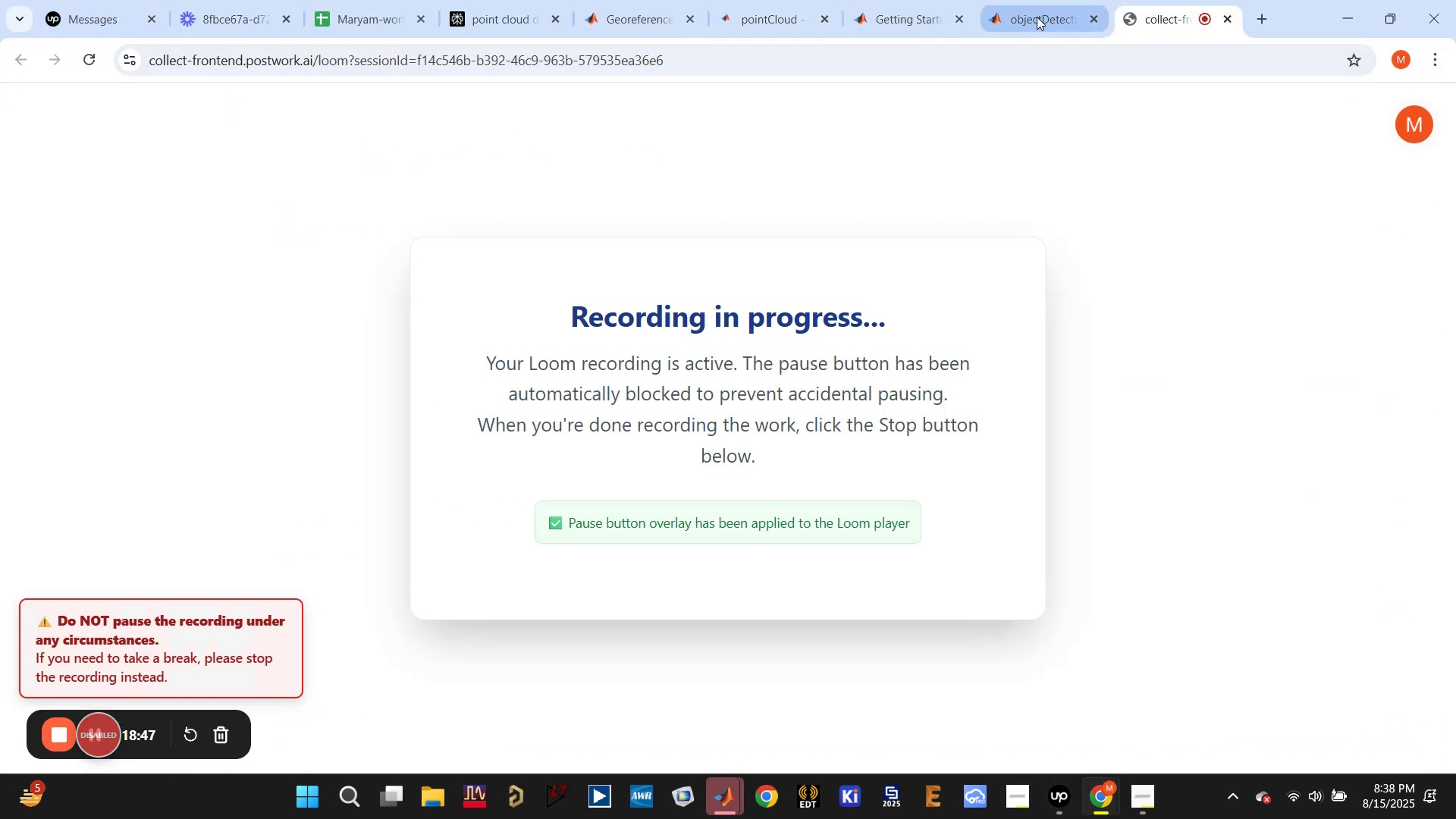 
left_click([1037, 17])
 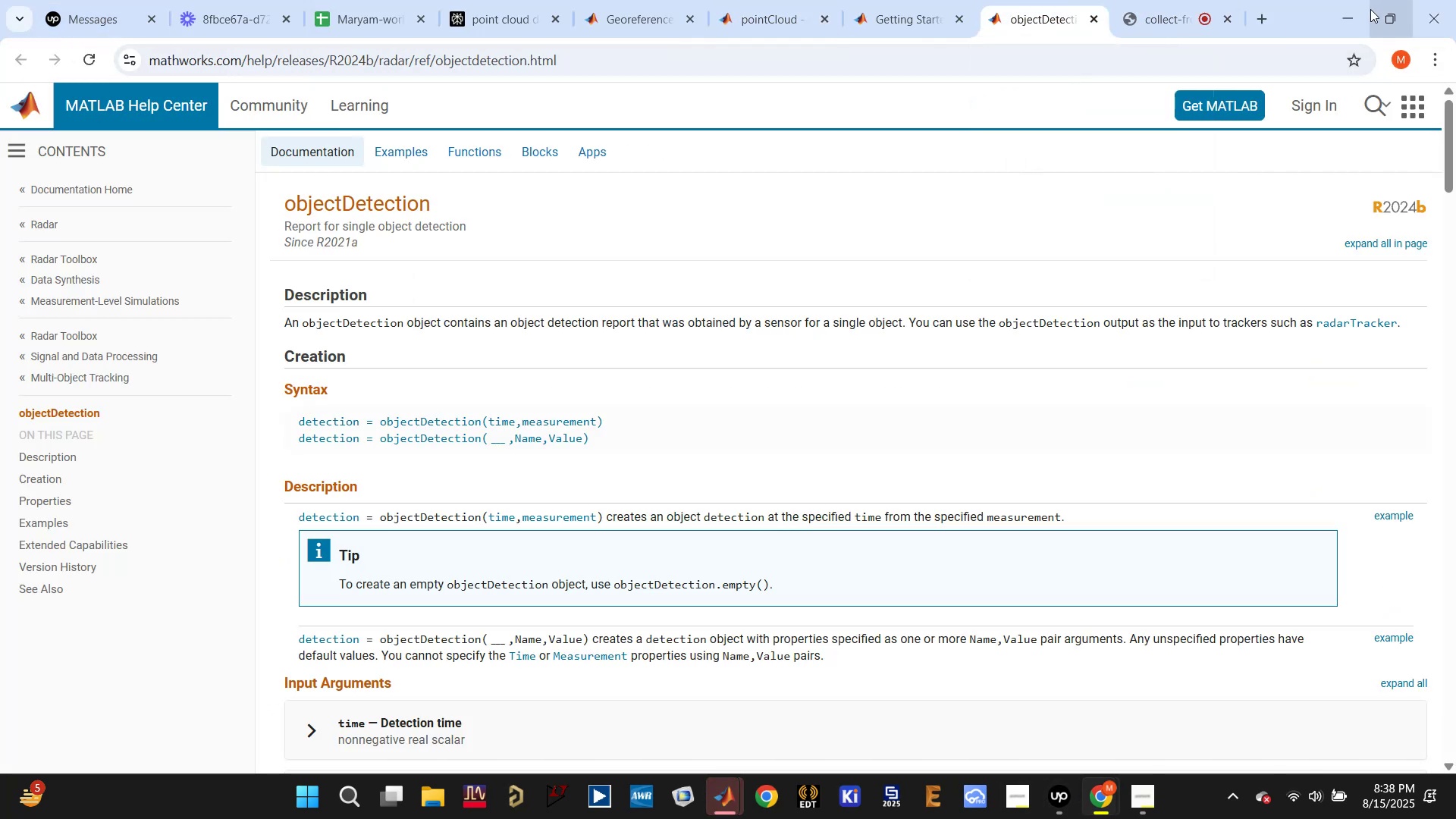 
left_click([1351, 19])
 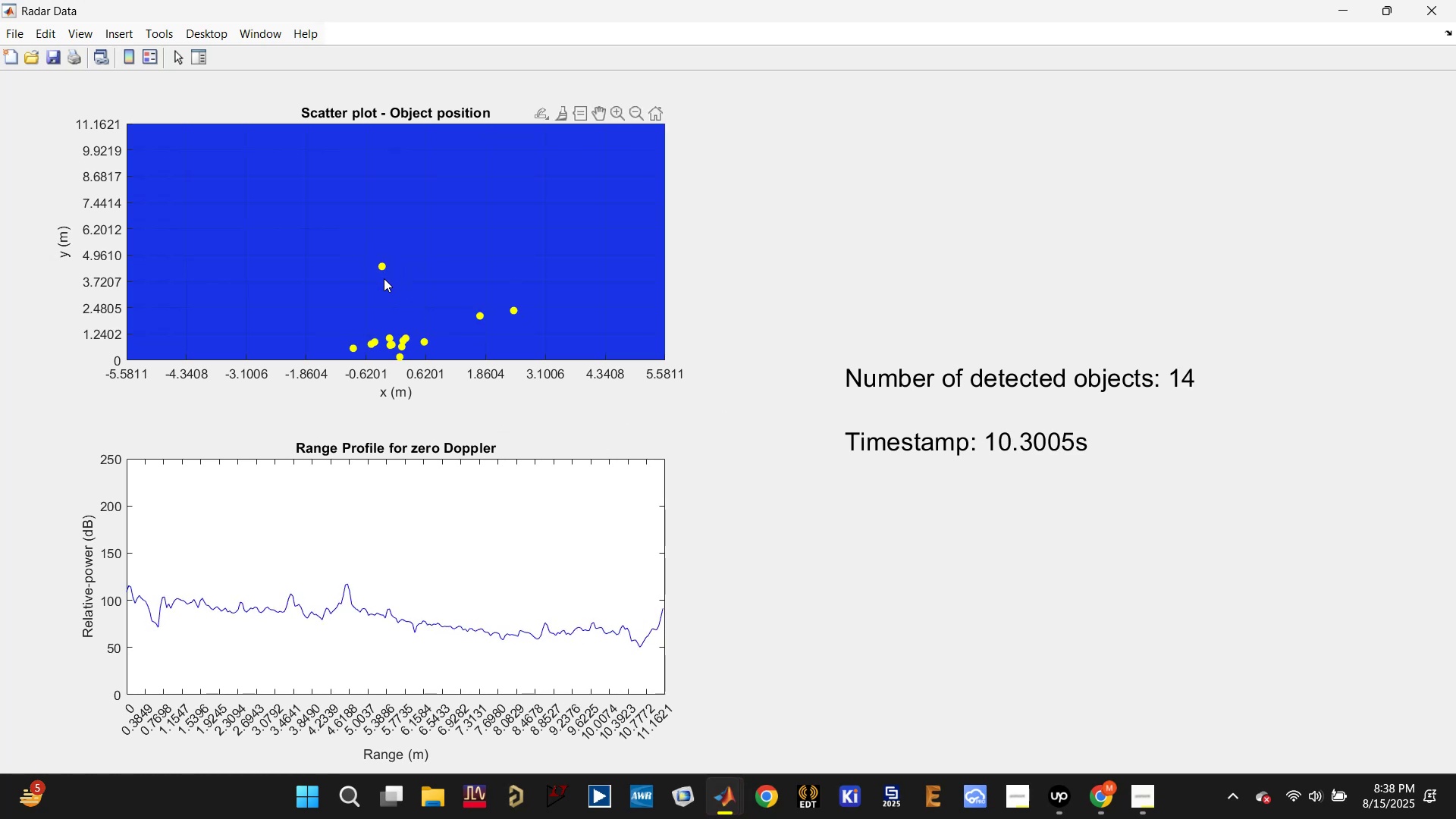 
wait(11.19)
 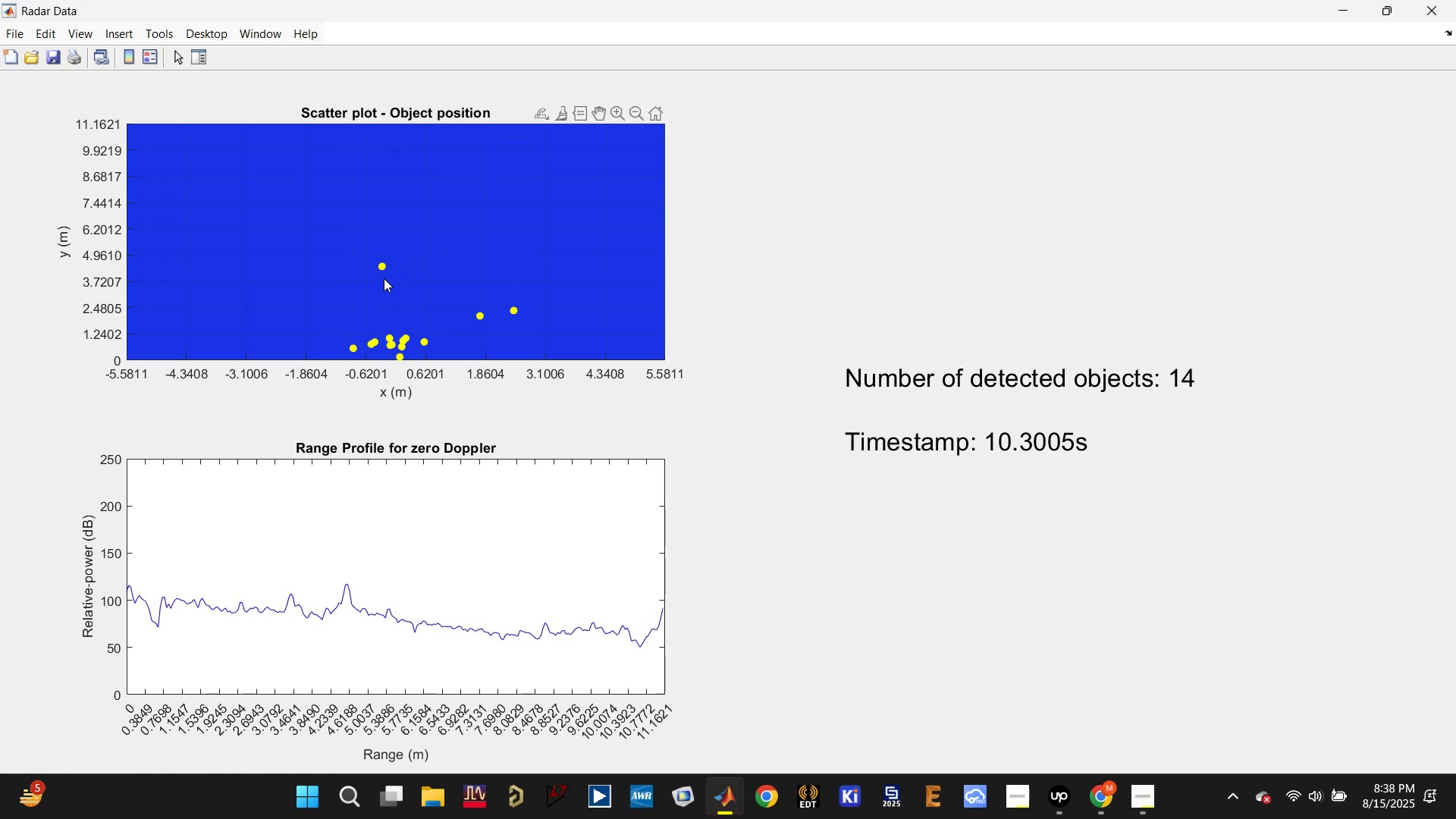 
left_click([930, 128])
 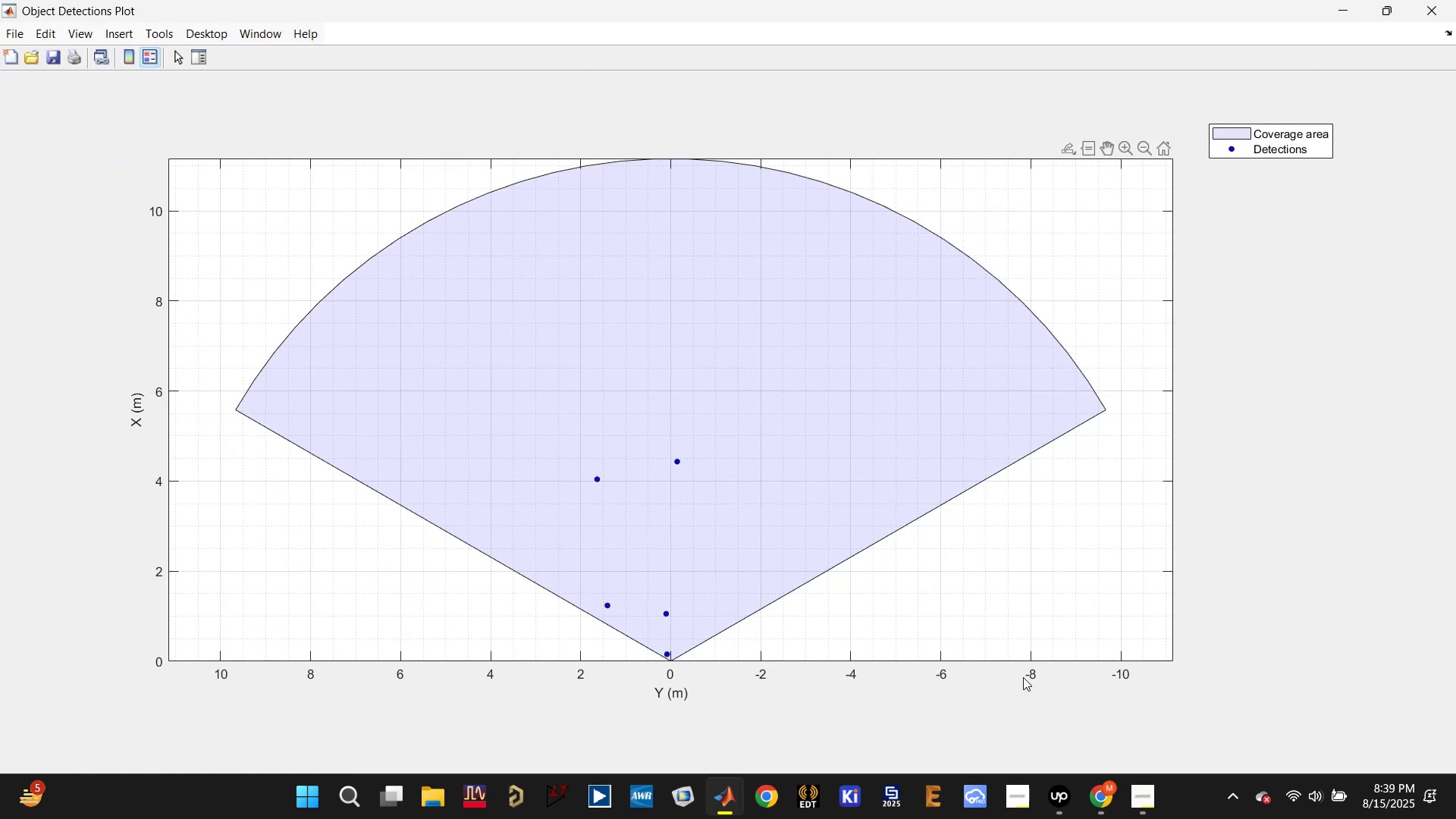 
wait(7.21)
 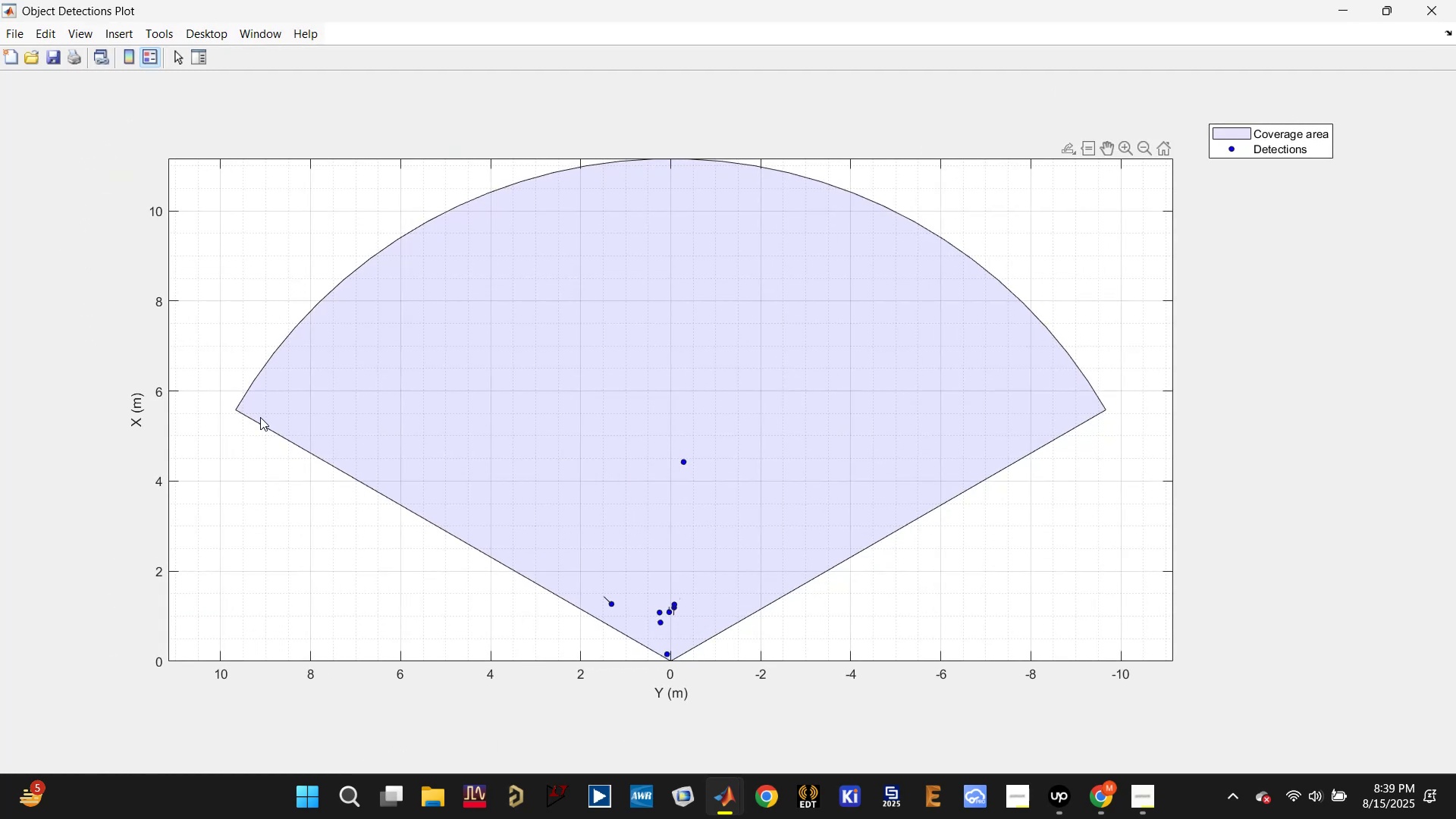 
left_click([1008, 672])
 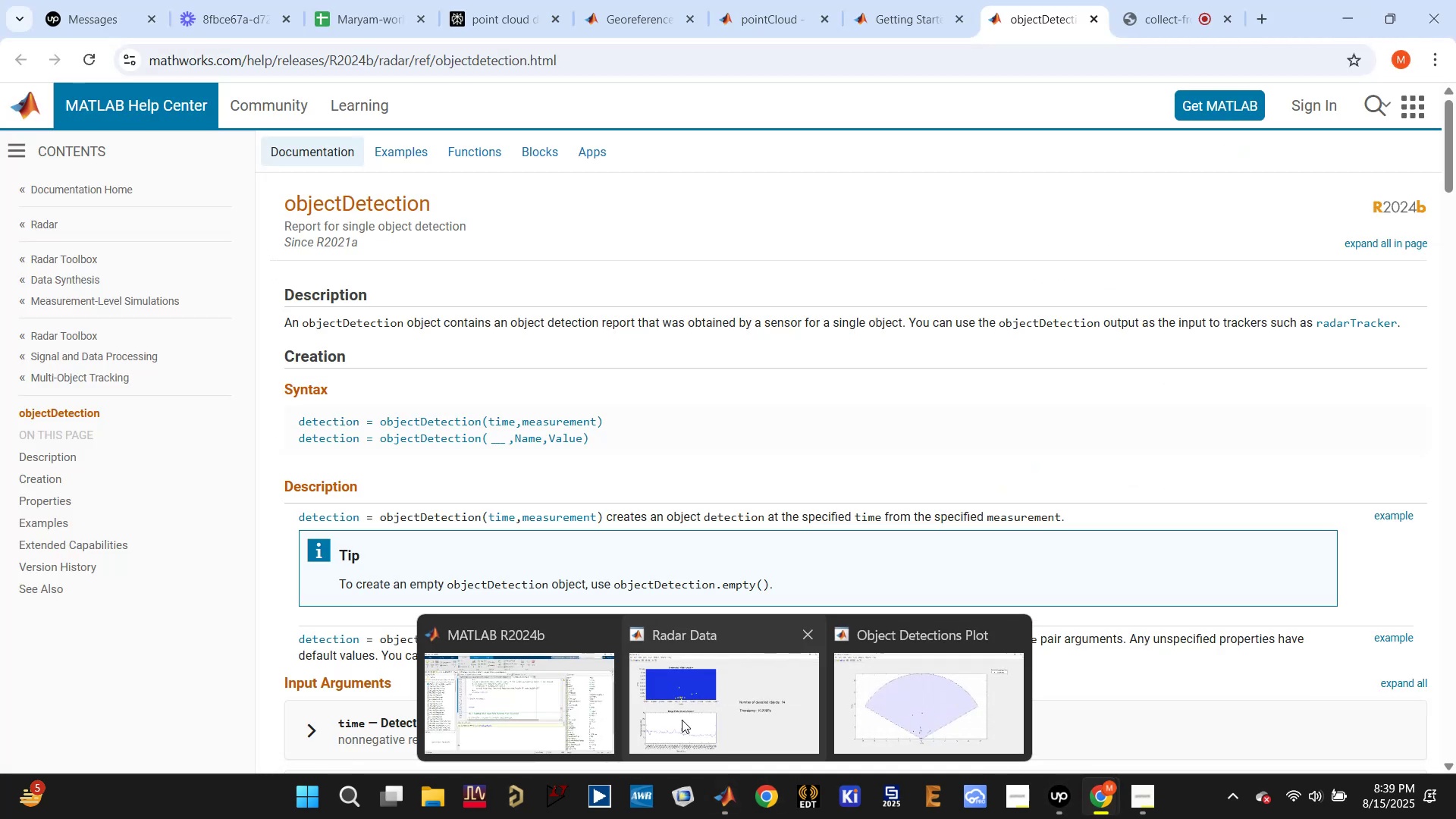 
left_click([538, 697])
 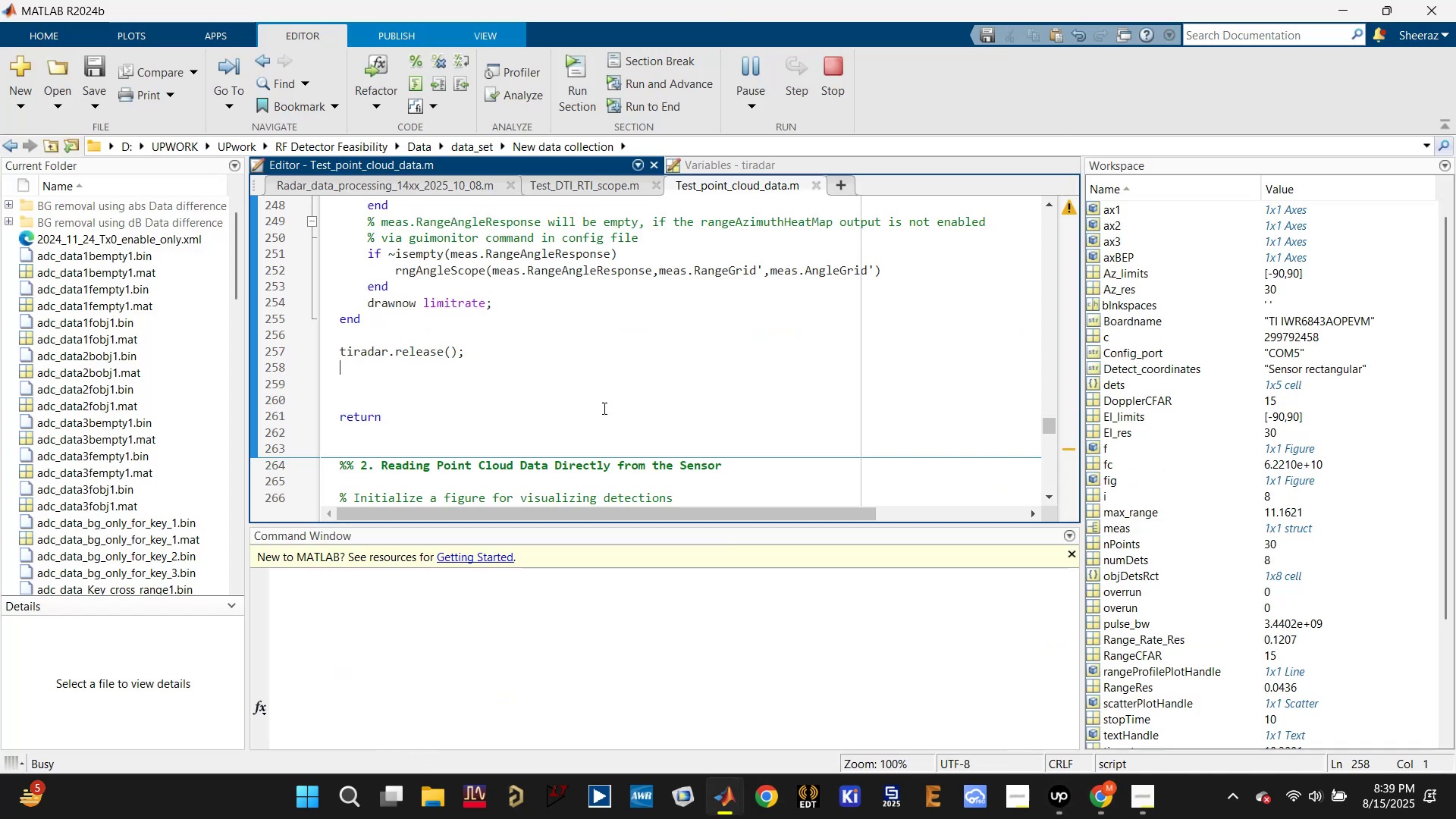 
left_click([604, 381])
 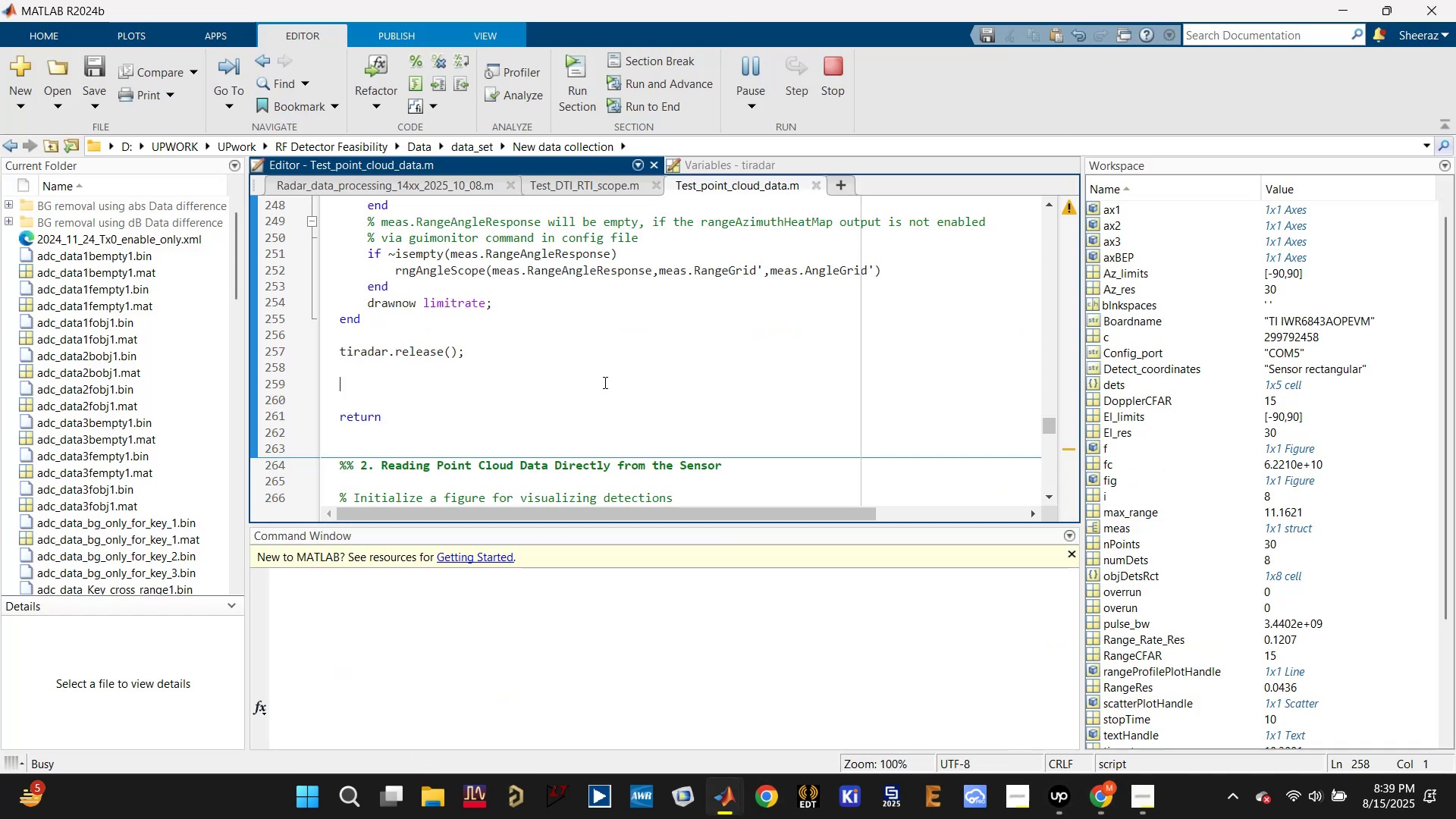 
scroll: coordinate [554, 350], scroll_direction: up, amount: 13.0
 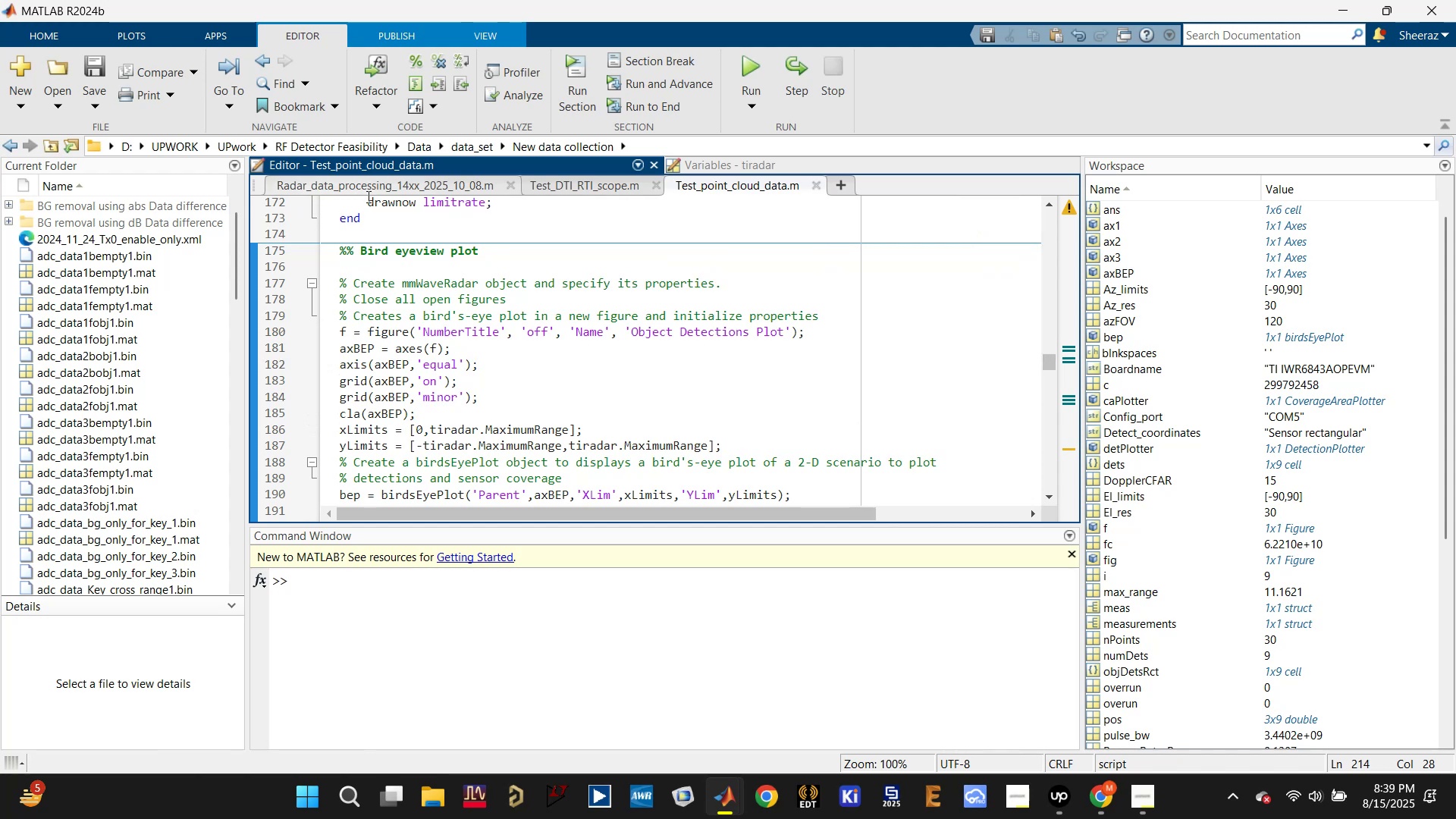 
left_click([413, 190])
 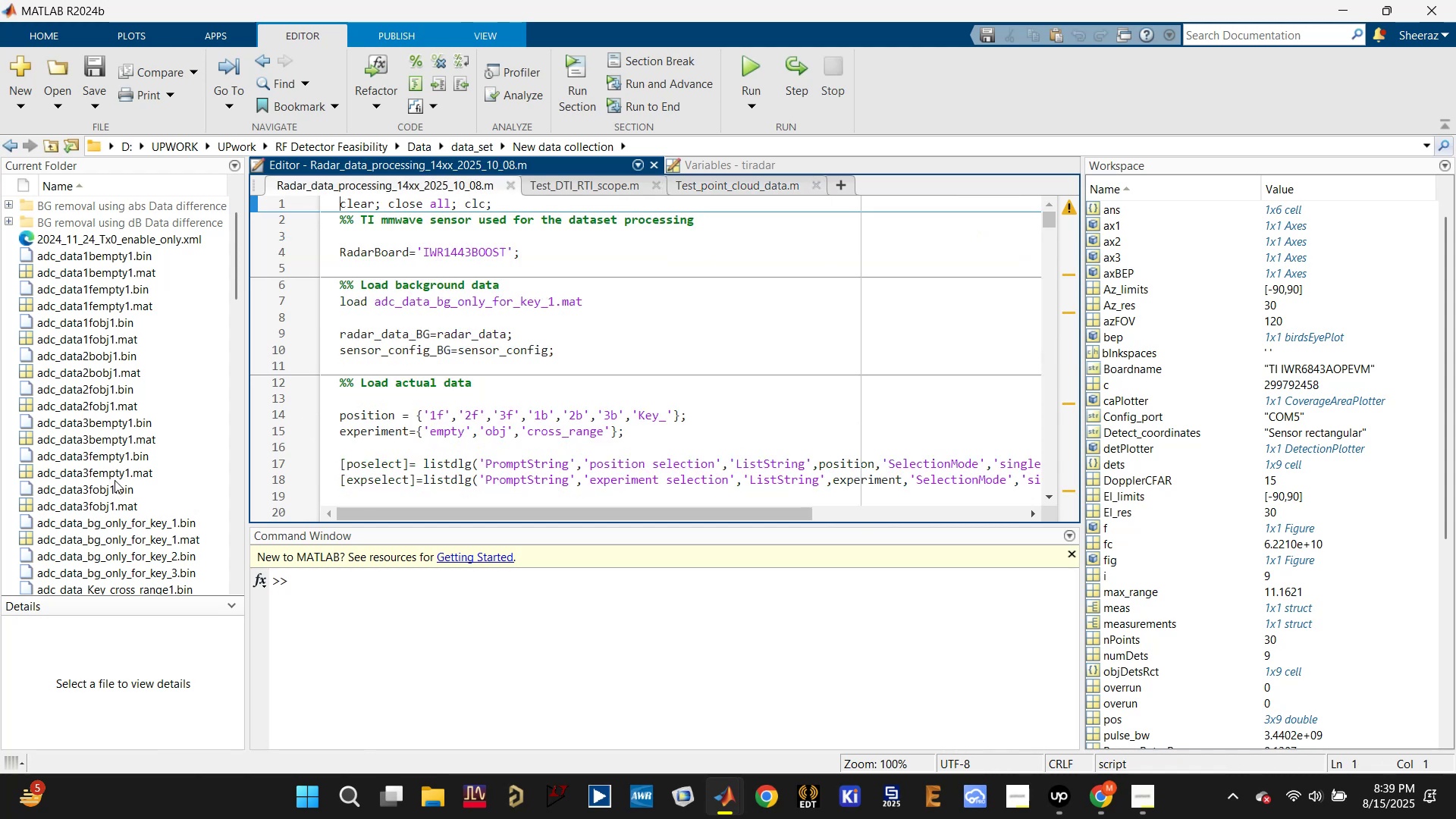 
scroll: coordinate [114, 504], scroll_direction: down, amount: 43.0
 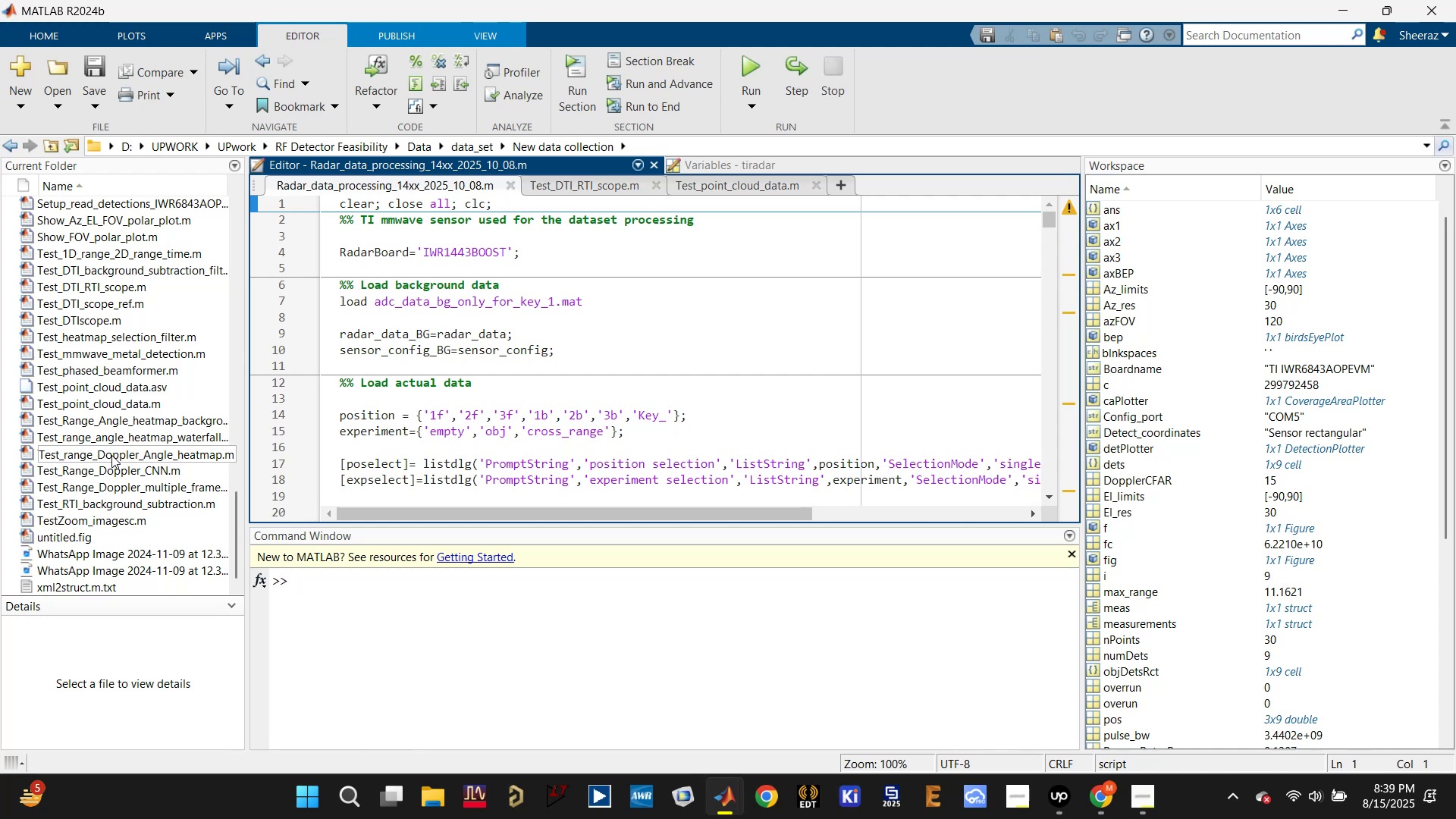 
double_click([111, 455])
 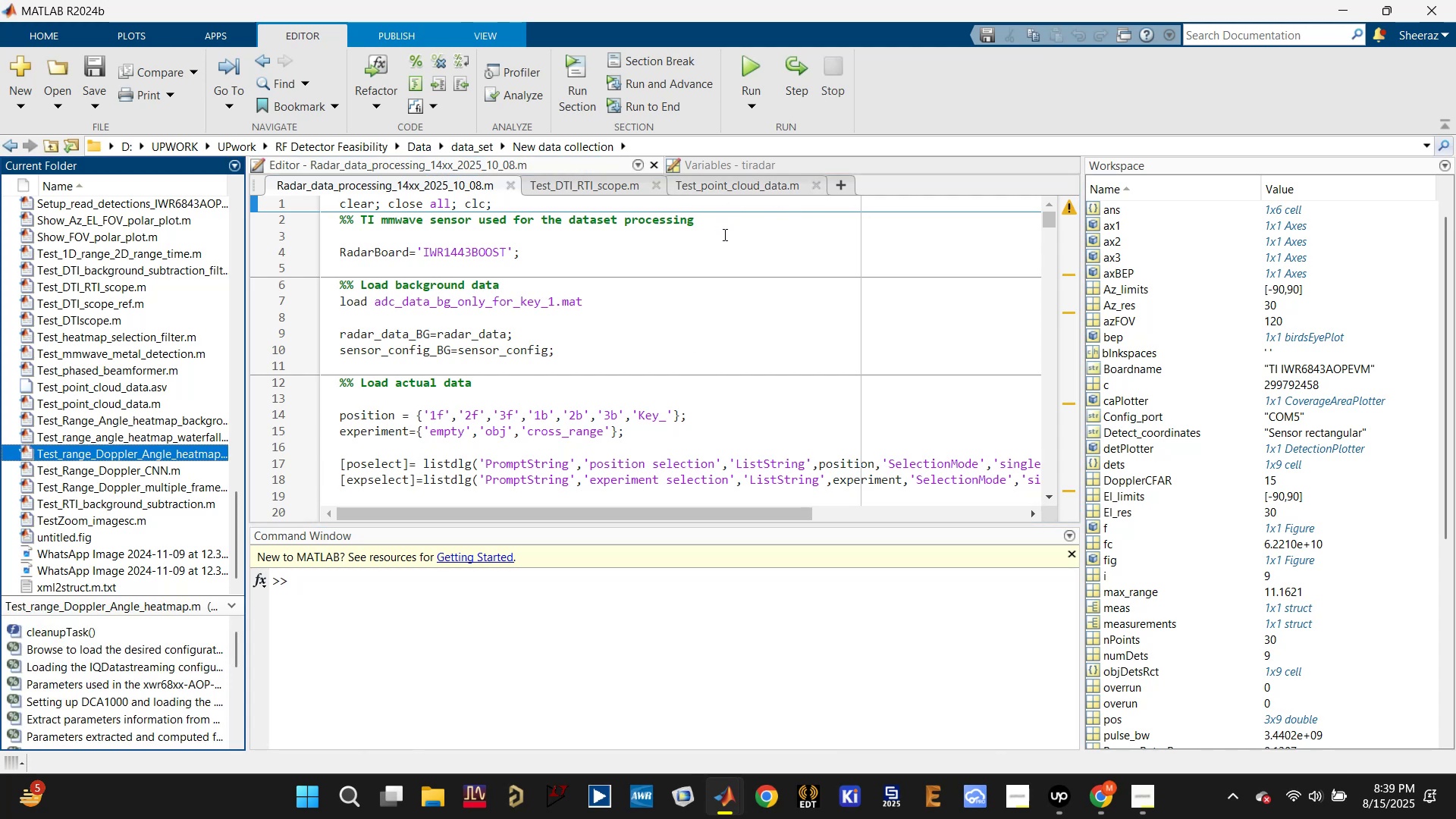 
wait(5.06)
 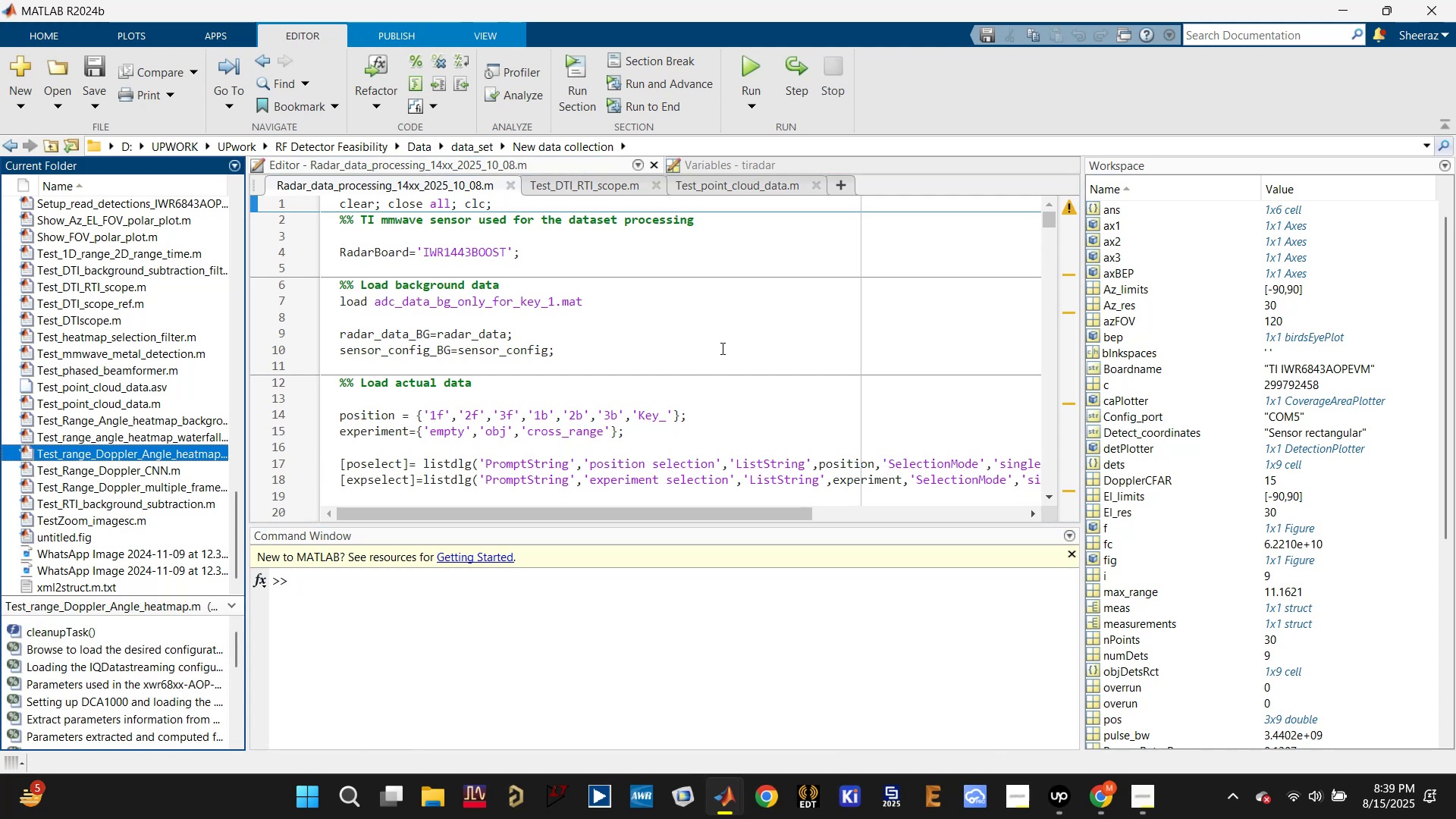 
left_click([719, 252])
 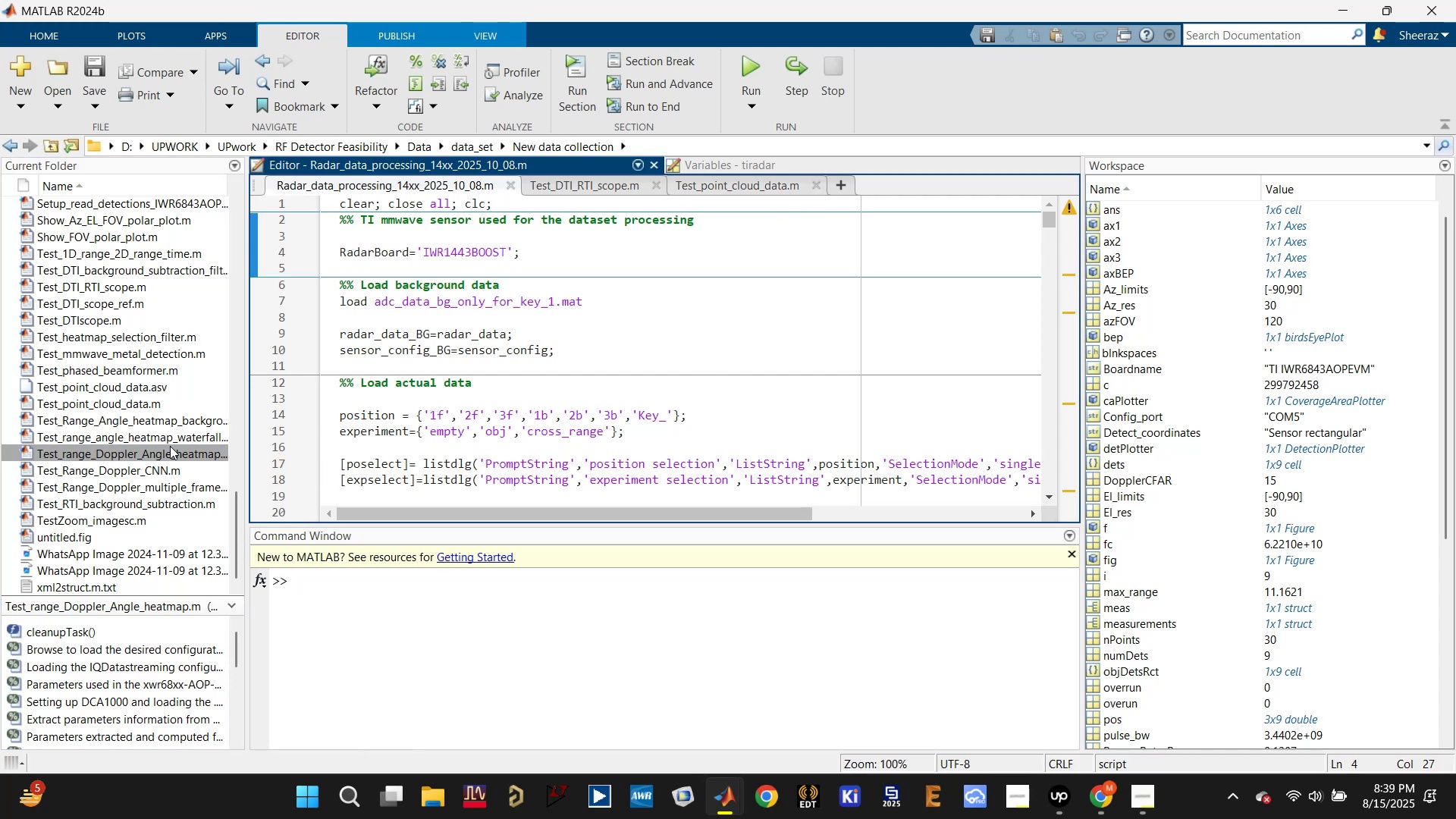 
double_click([149, 446])
 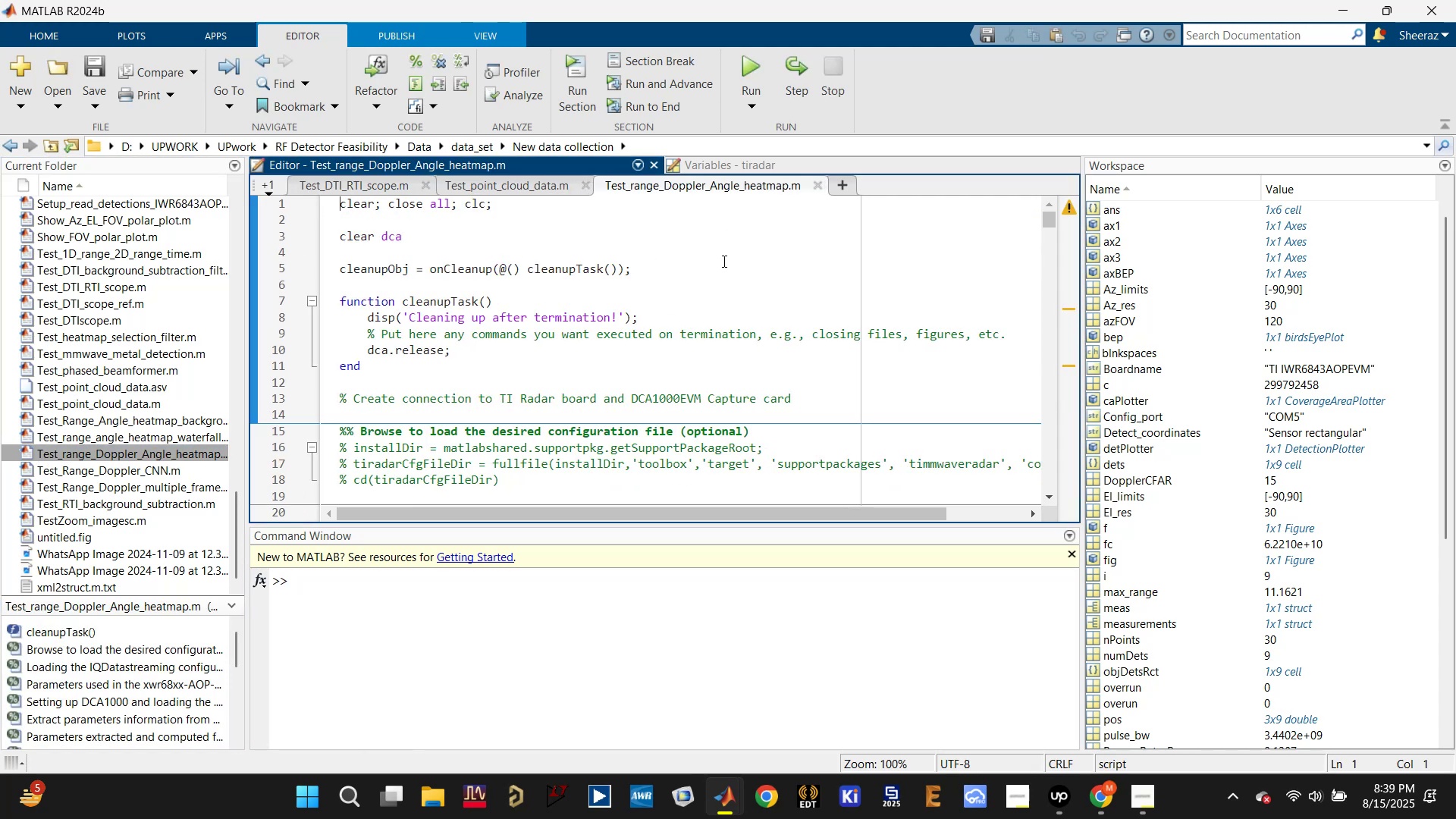 
scroll: coordinate [604, 369], scroll_direction: down, amount: 39.0
 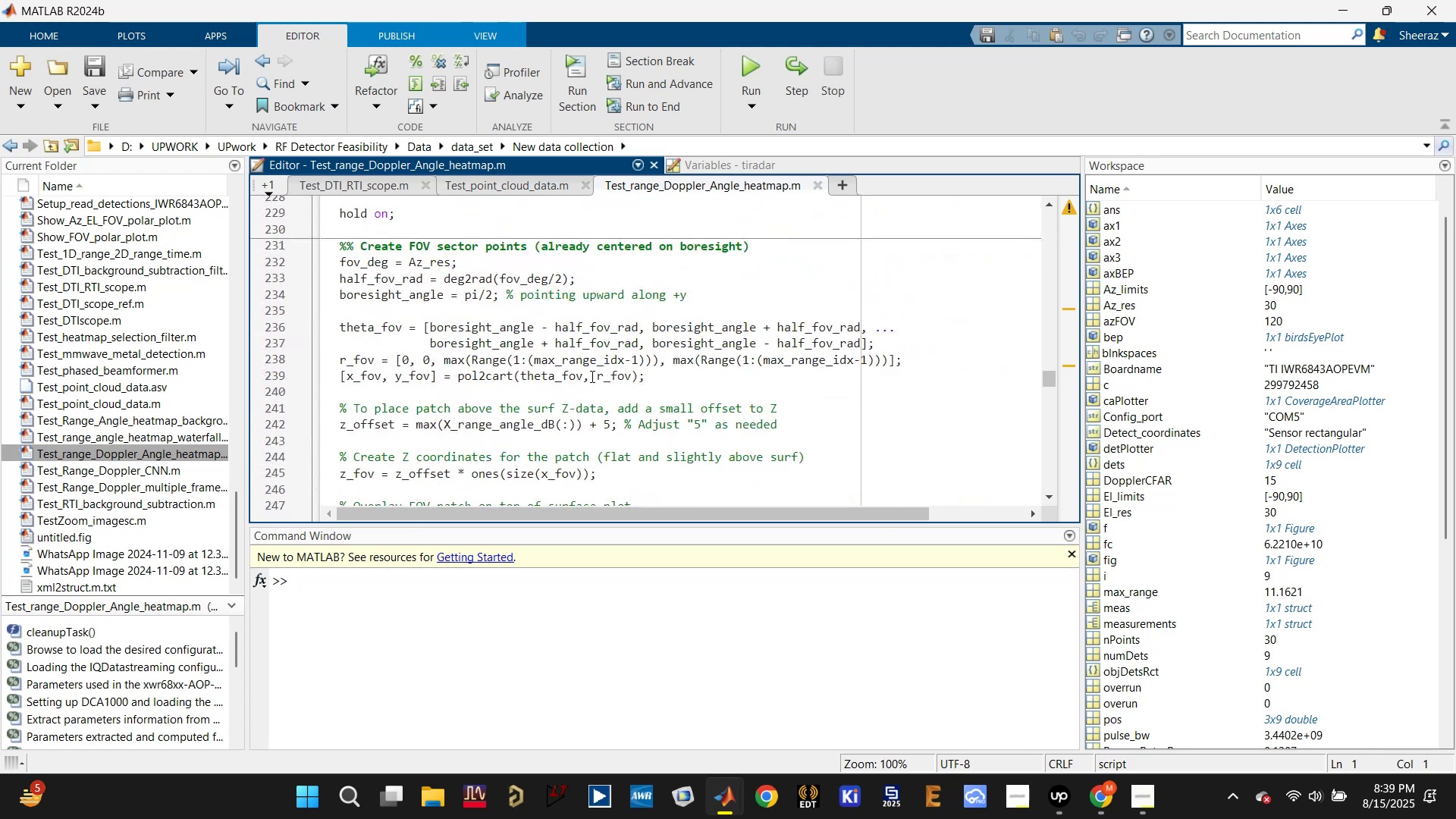 
scroll: coordinate [585, 363], scroll_direction: up, amount: 1.0
 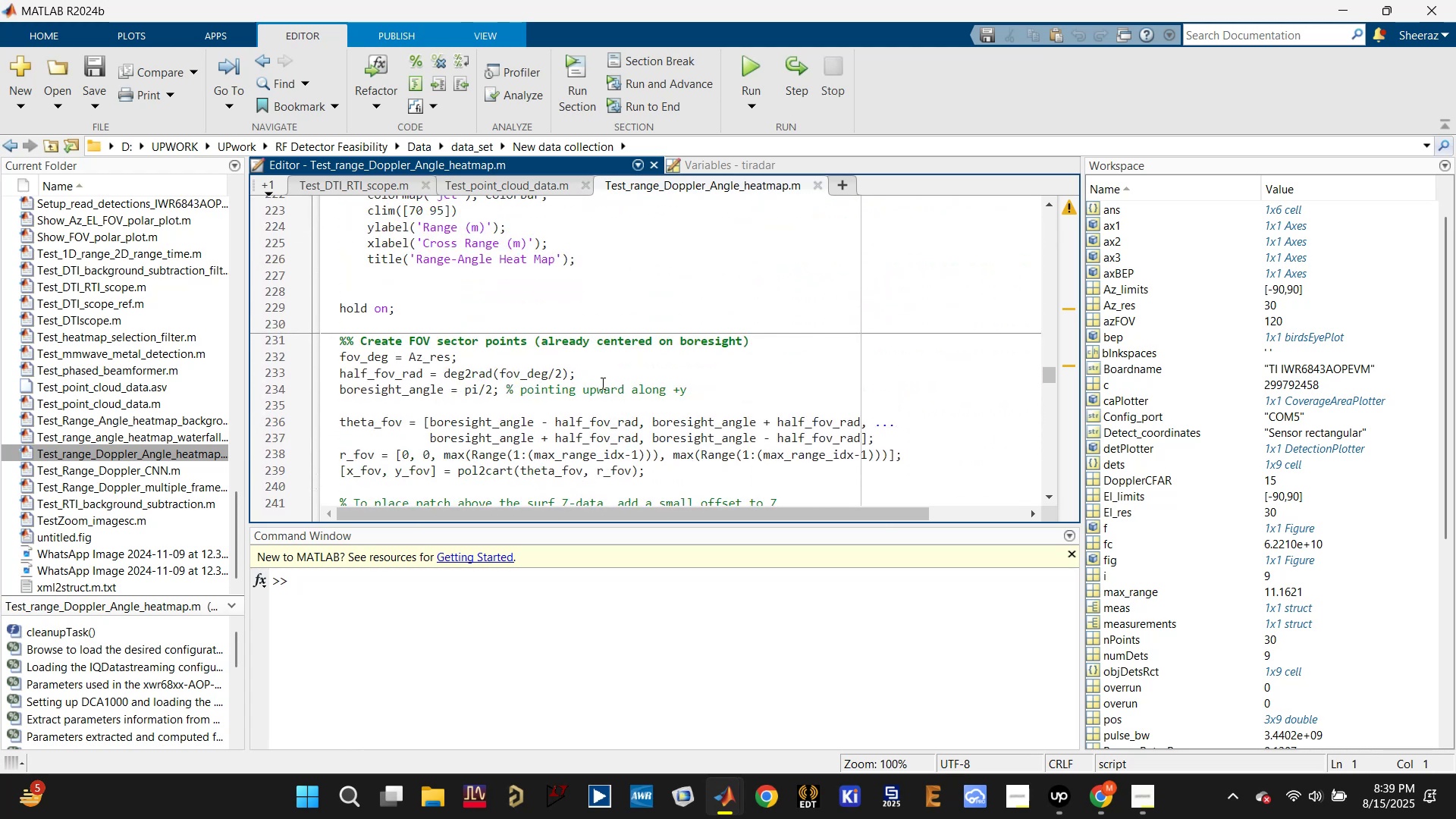 
scroll: coordinate [584, 394], scroll_direction: down, amount: 1.0
 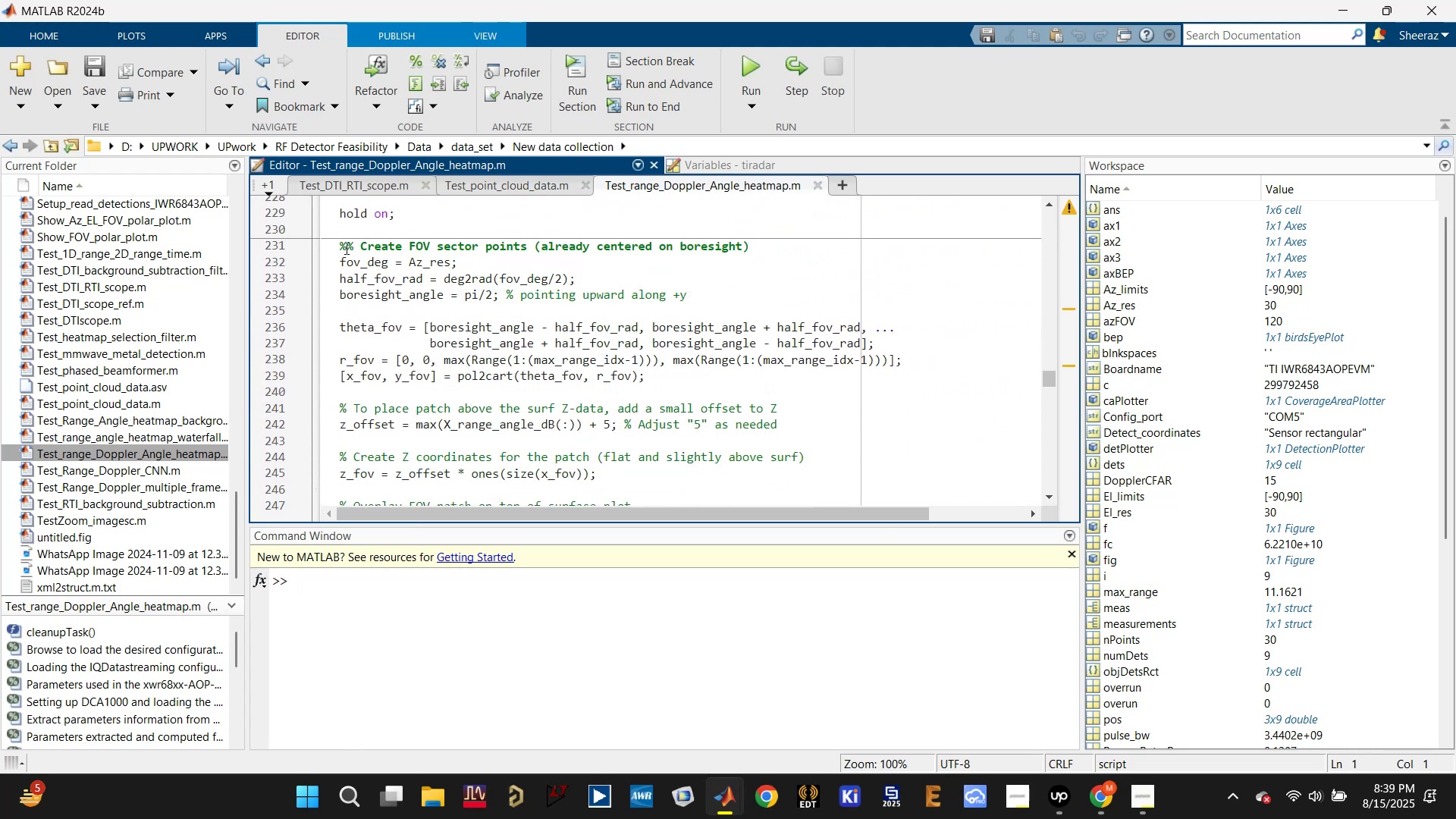 
left_click_drag(start_coordinate=[335, 246], to_coordinate=[788, 384])
 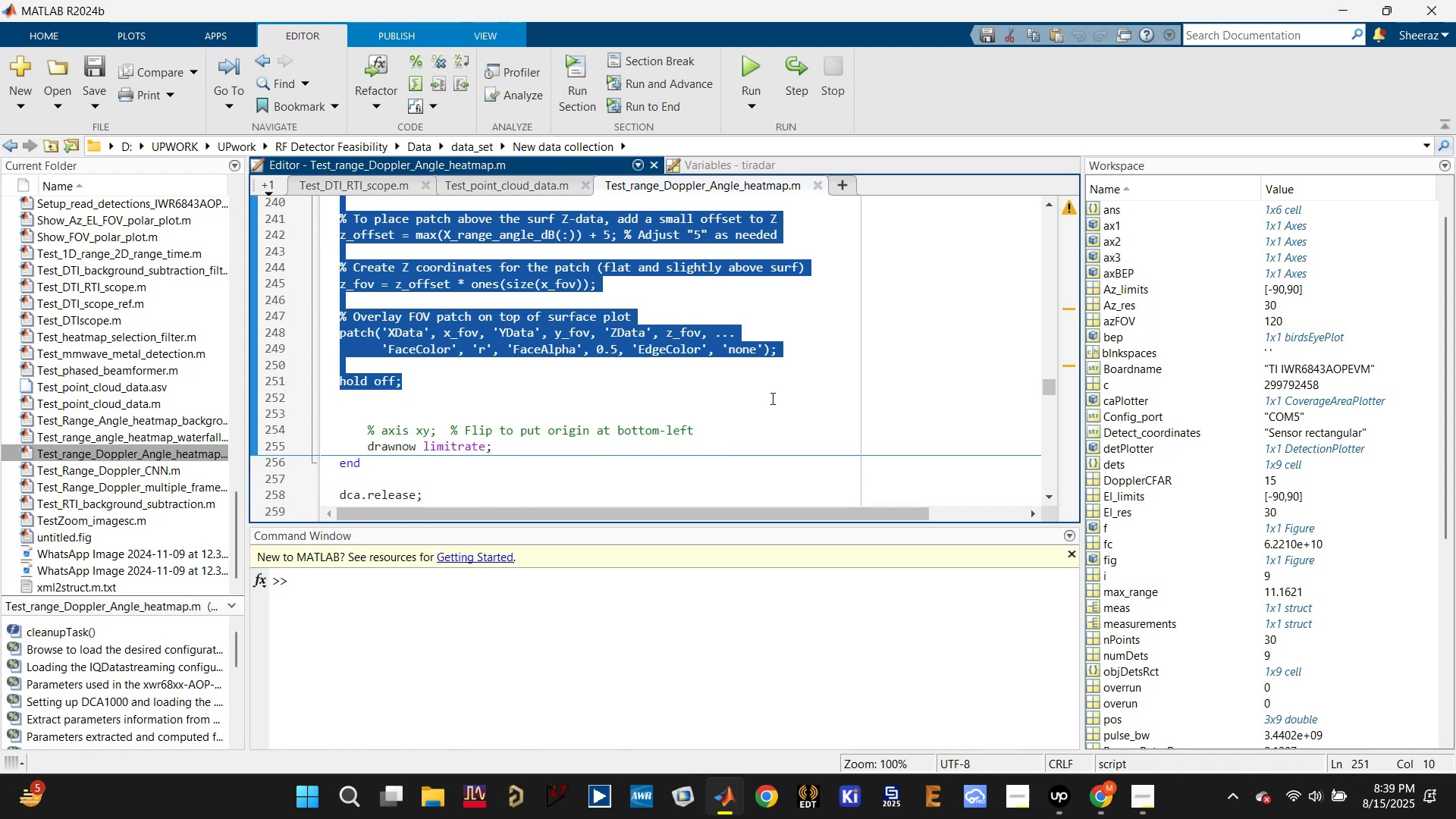 
scroll: coordinate [635, 327], scroll_direction: down, amount: 2.0
 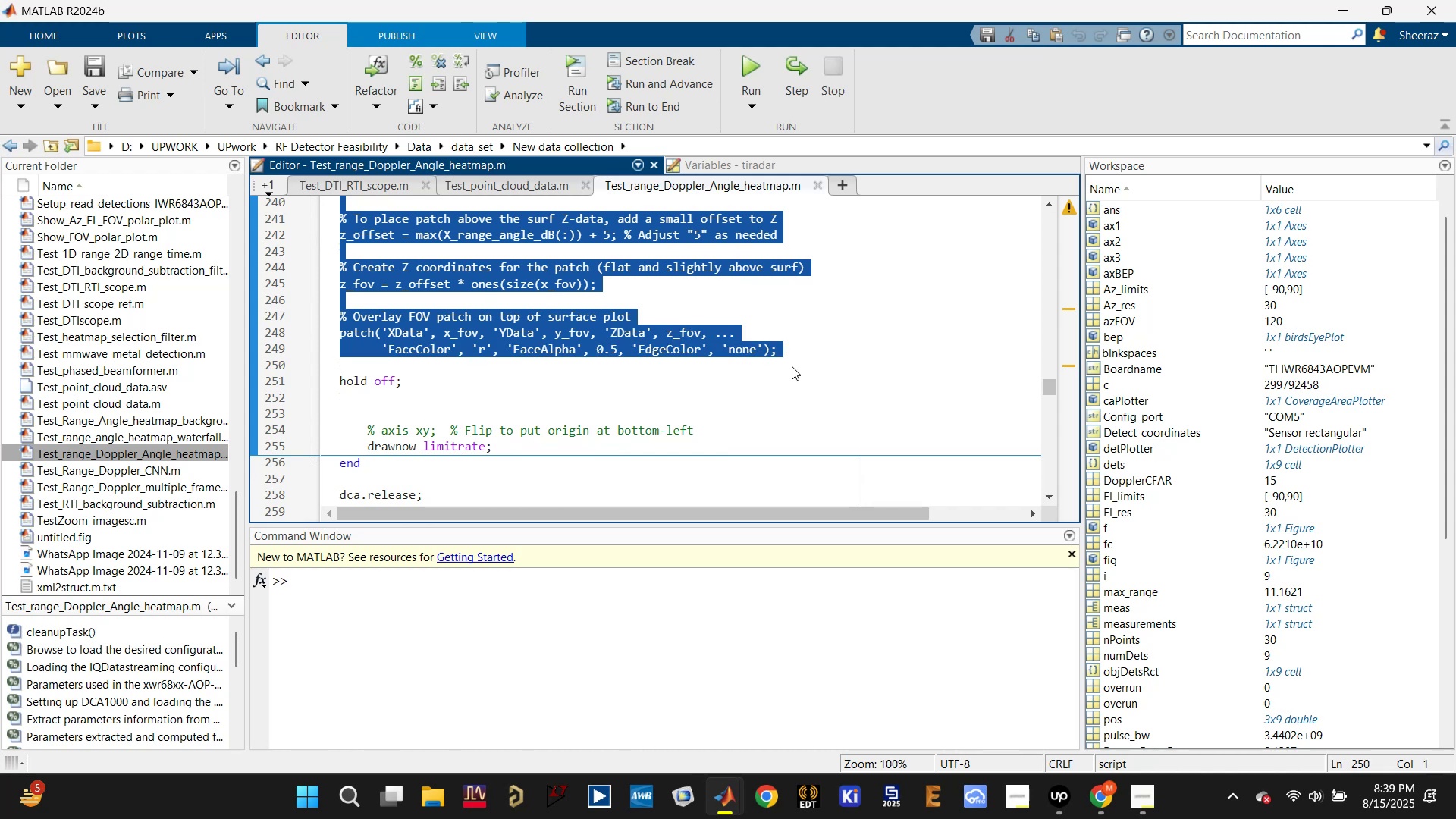 
key(Control+C)
 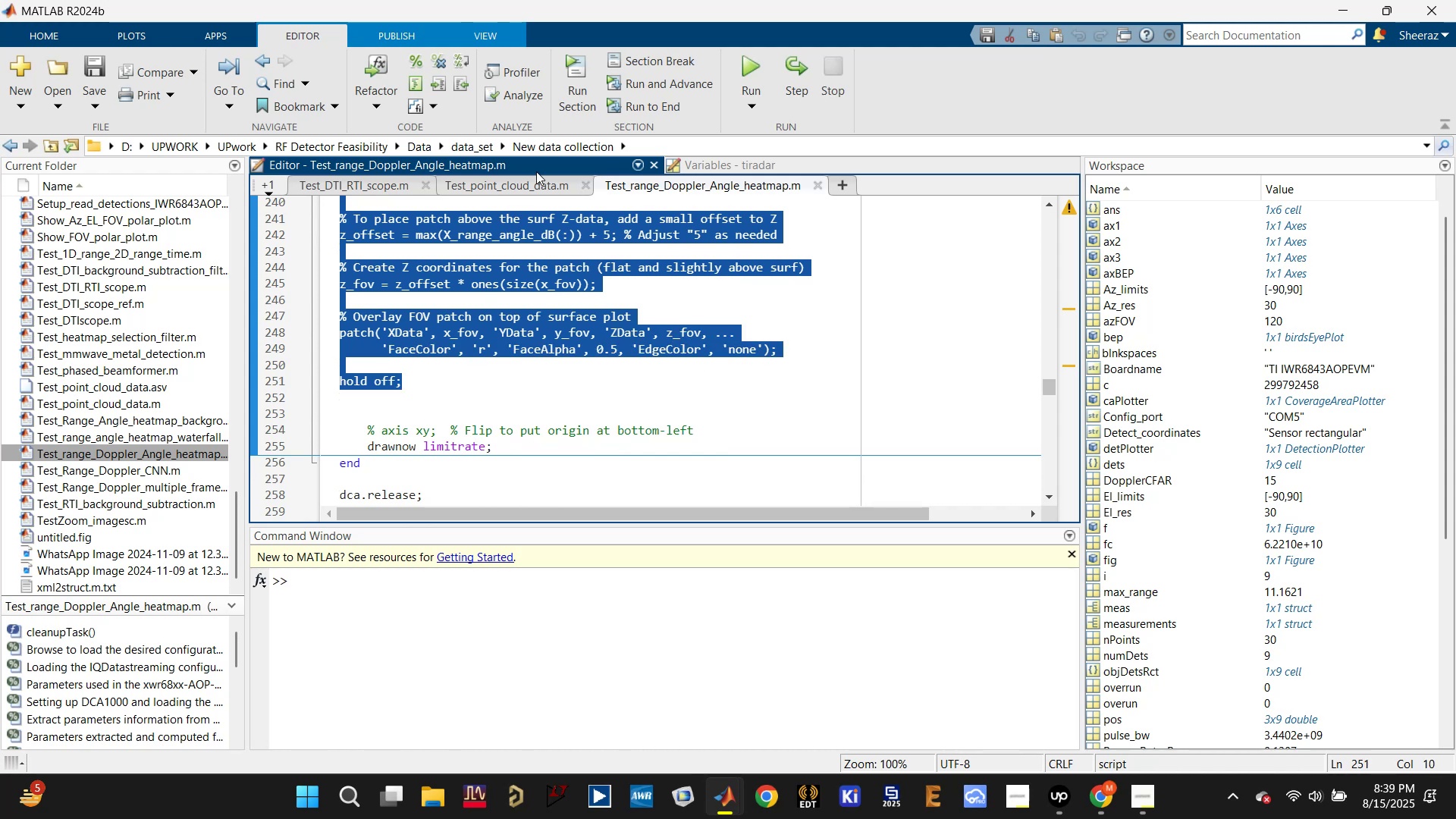 
left_click([477, 184])
 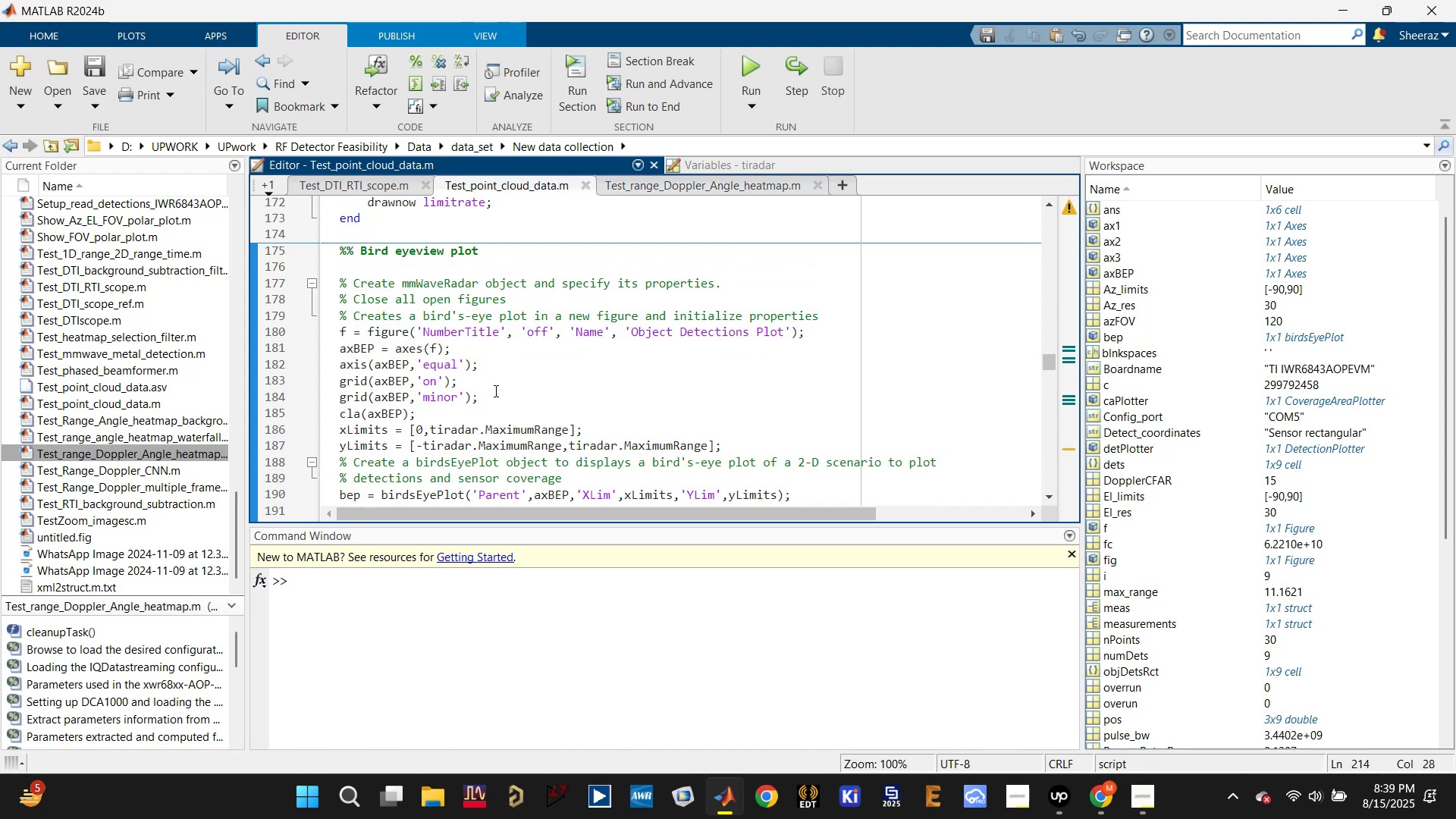 
scroll: coordinate [501, 379], scroll_direction: down, amount: 4.0
 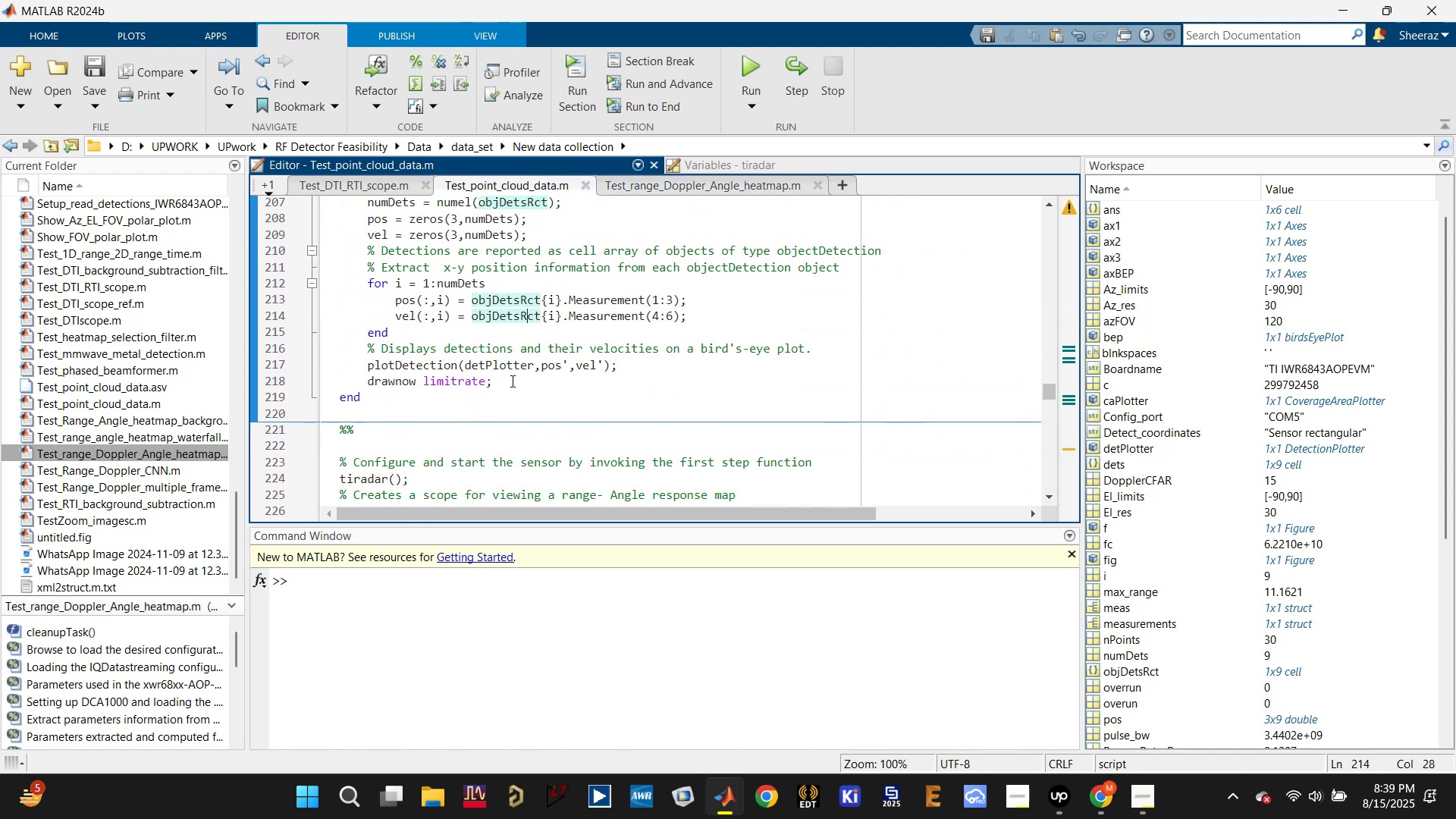 
scroll: coordinate [511, 381], scroll_direction: up, amount: 1.0
 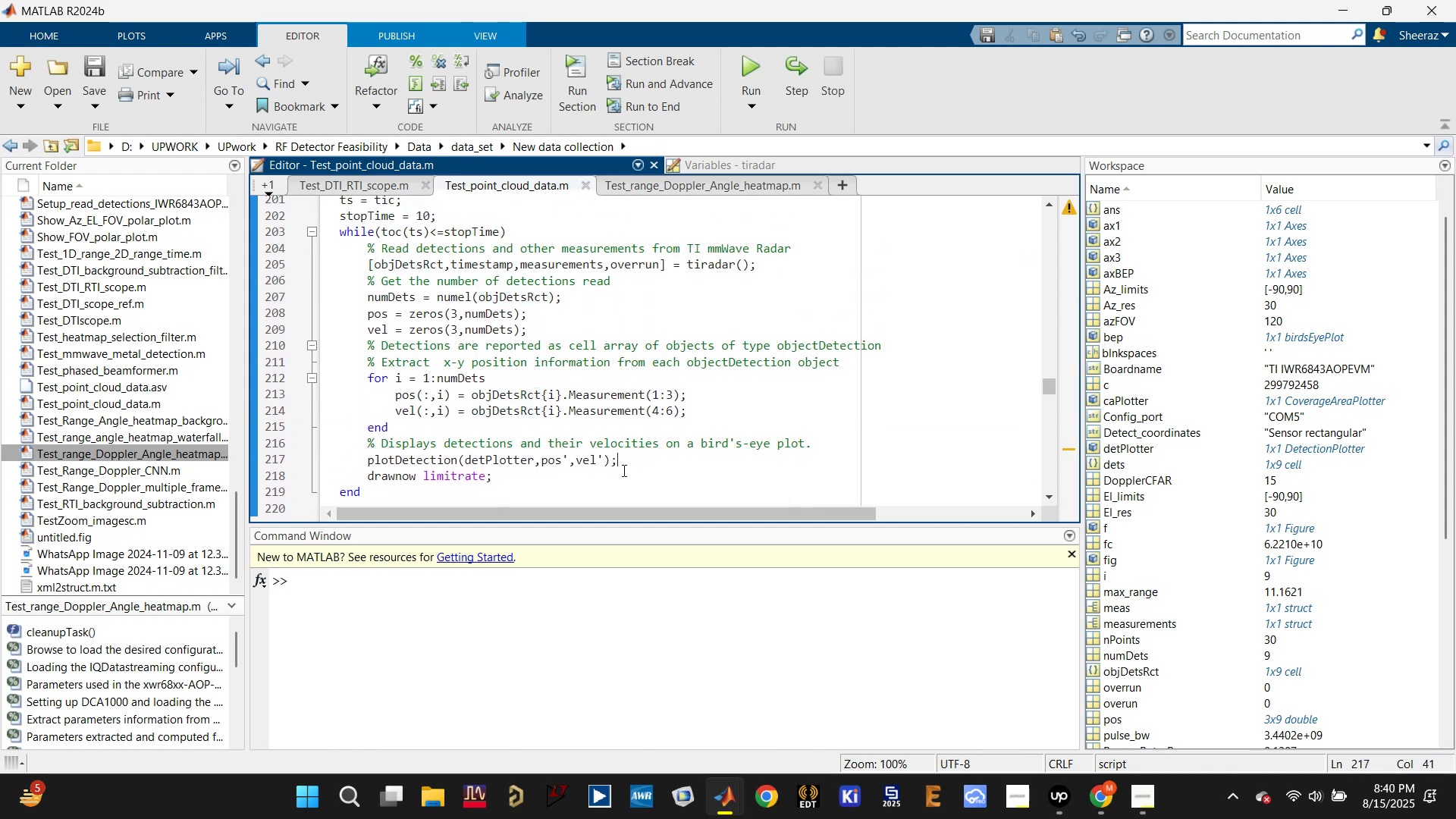 
key(Enter)
 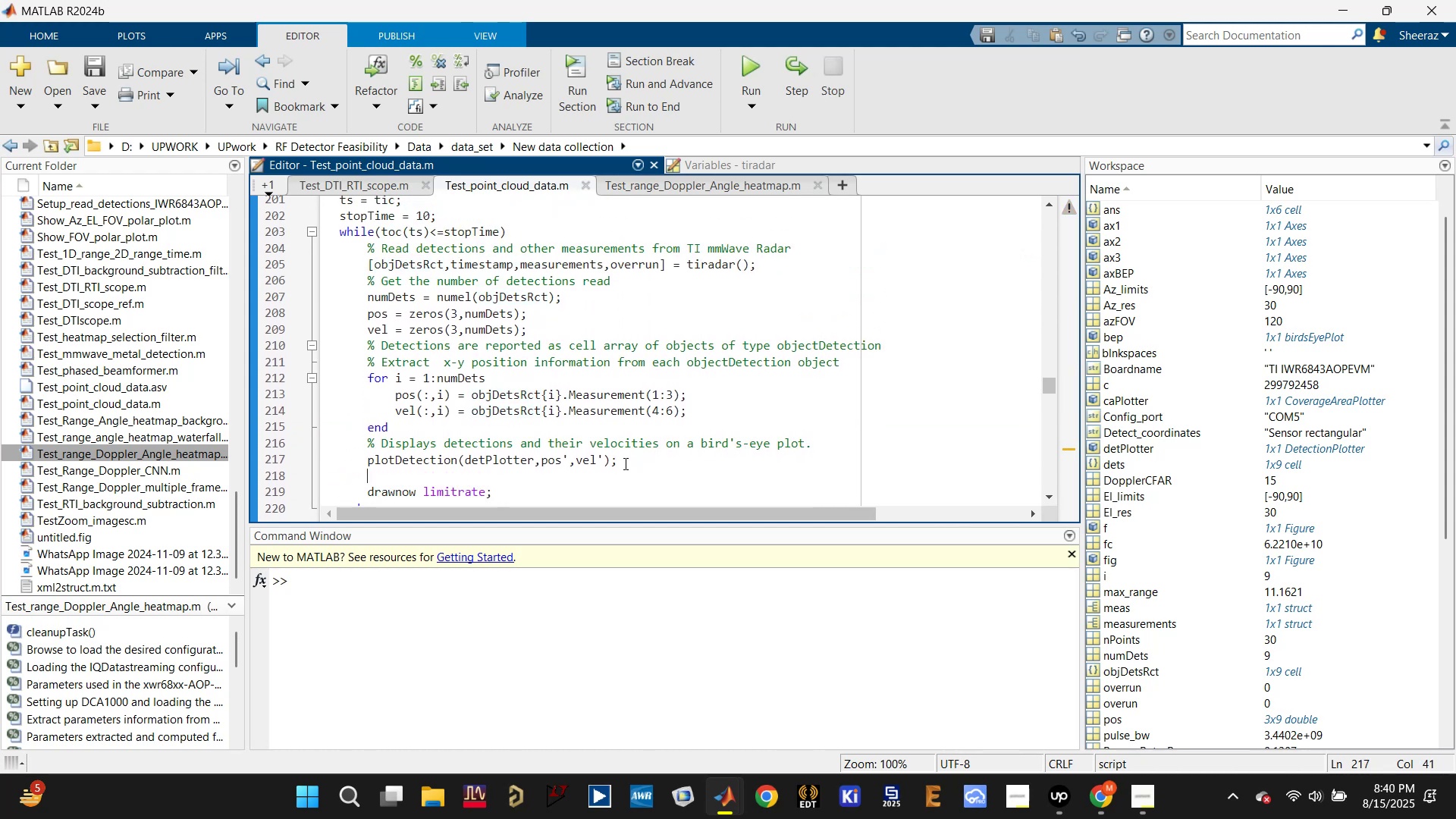 
key(Enter)
 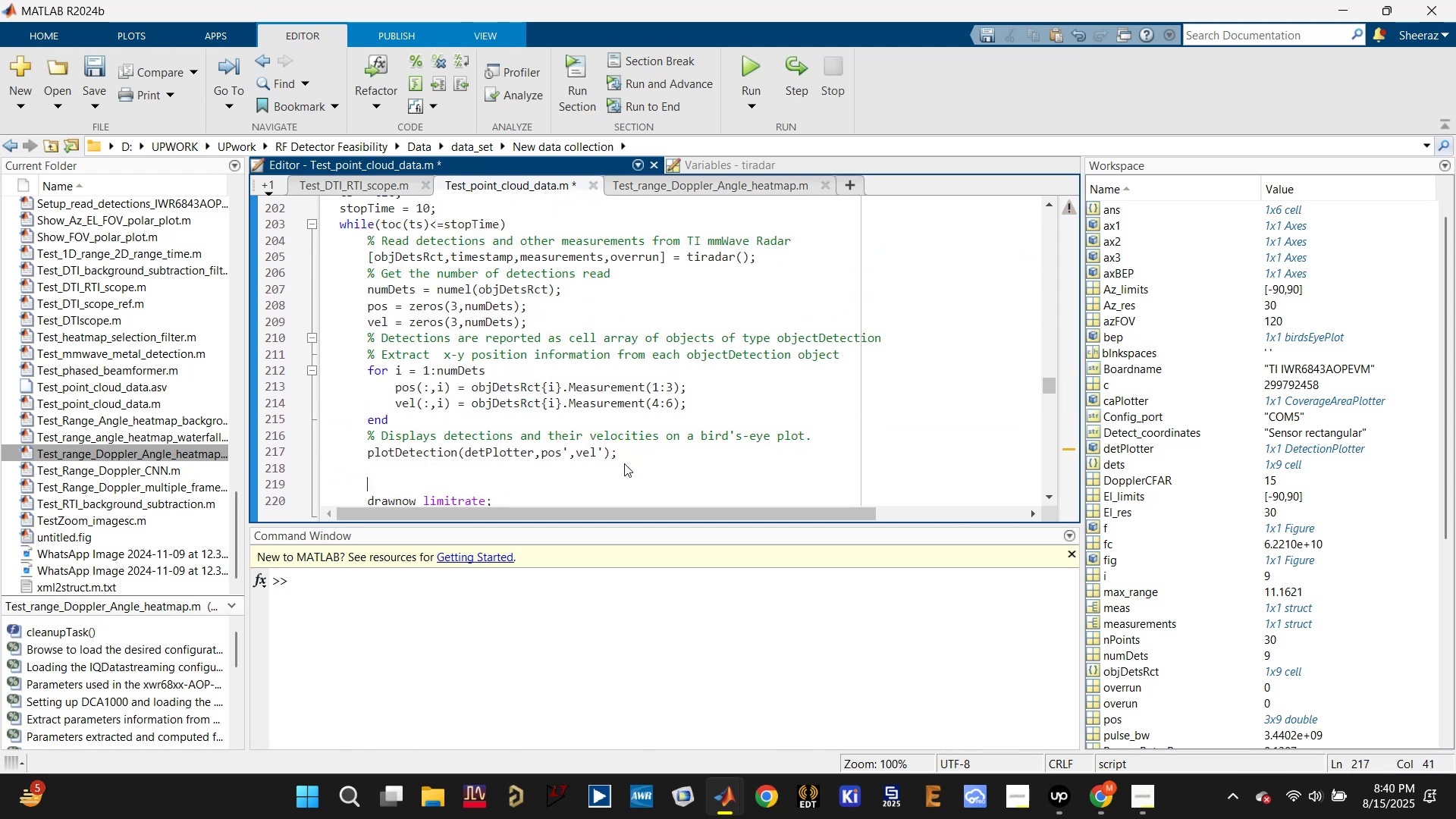 
key(Enter)
 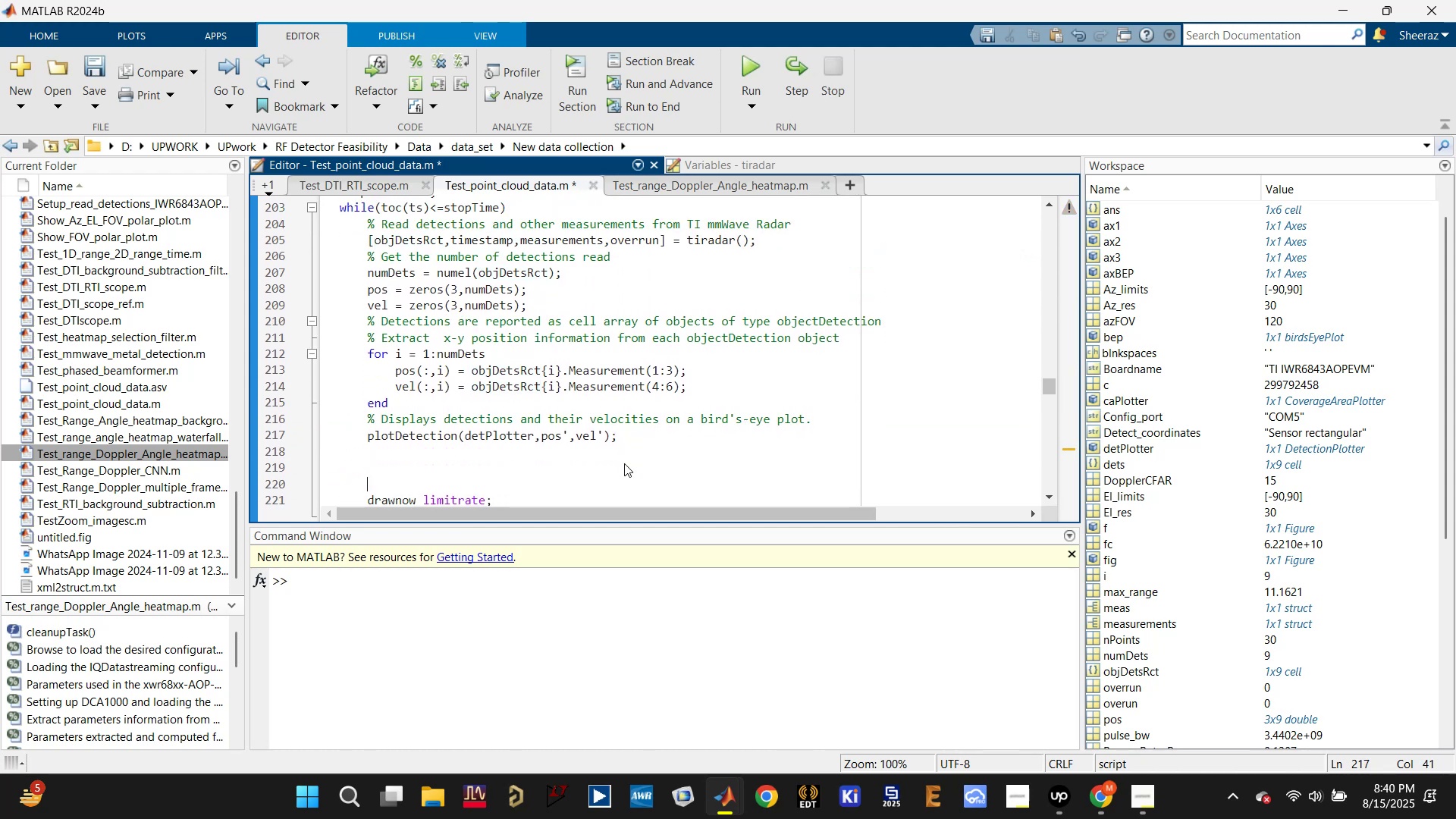 
key(Control+V)
 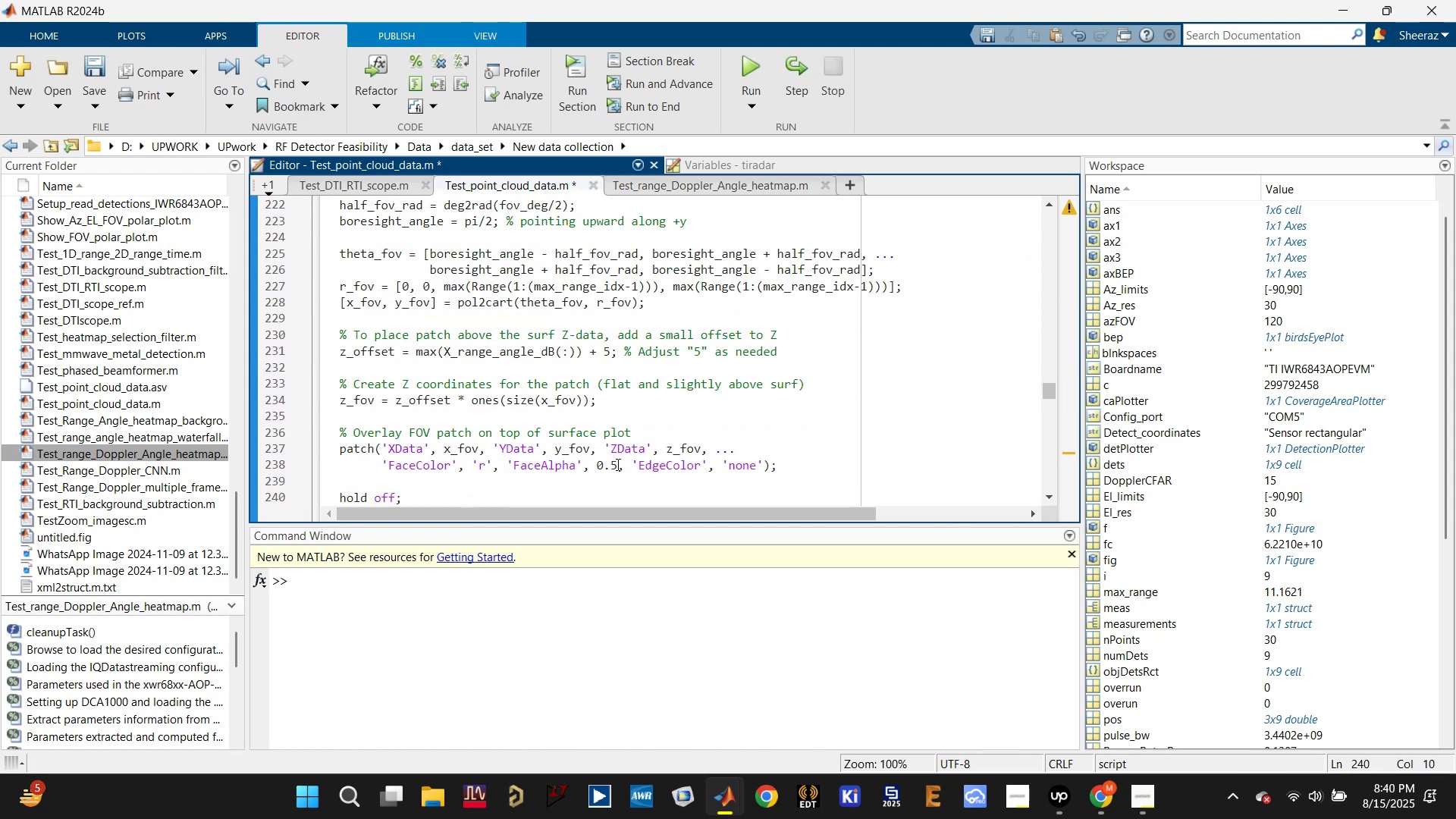 
scroll: coordinate [558, 453], scroll_direction: up, amount: 1.0
 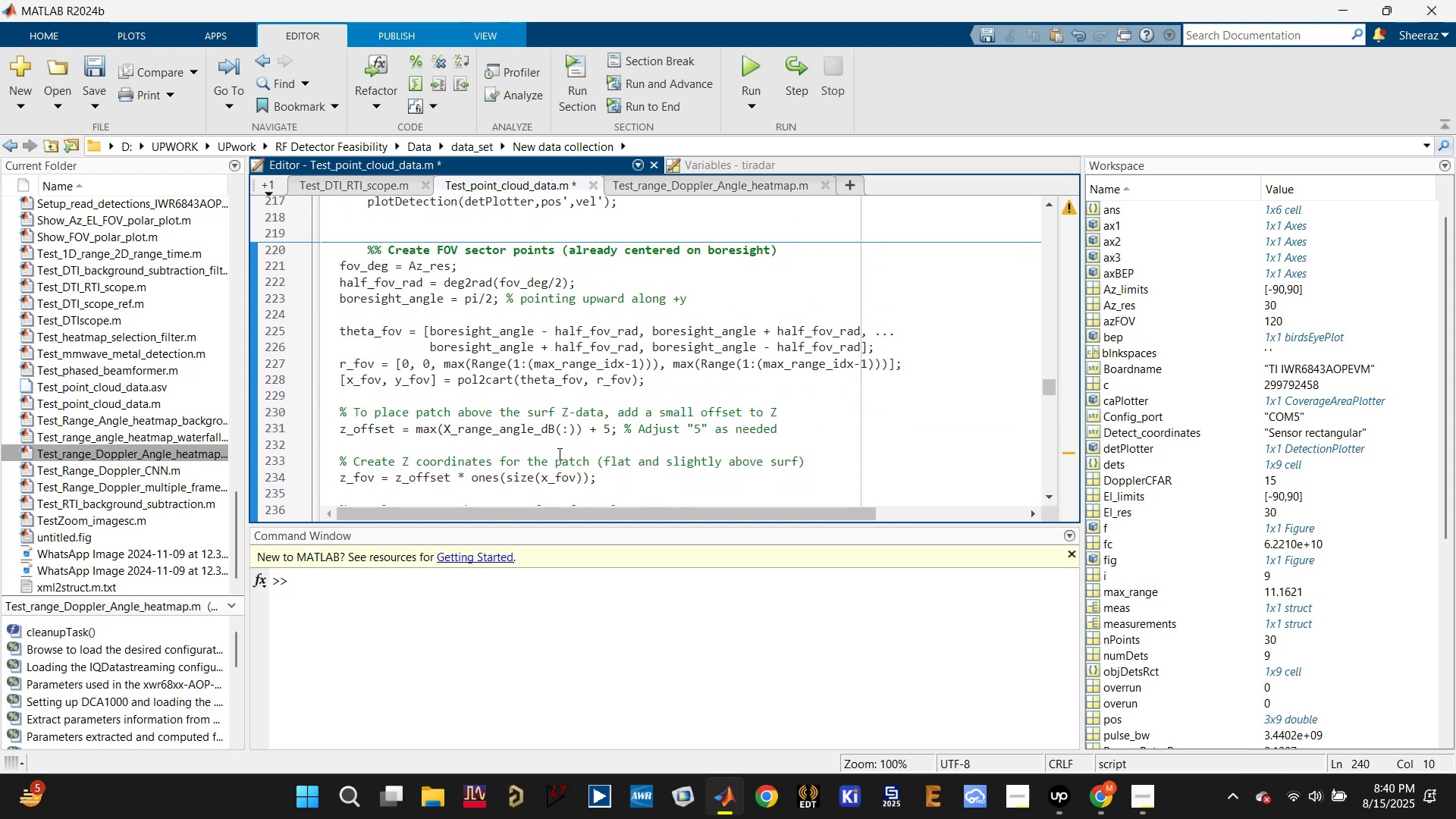 
key(Control+S)
 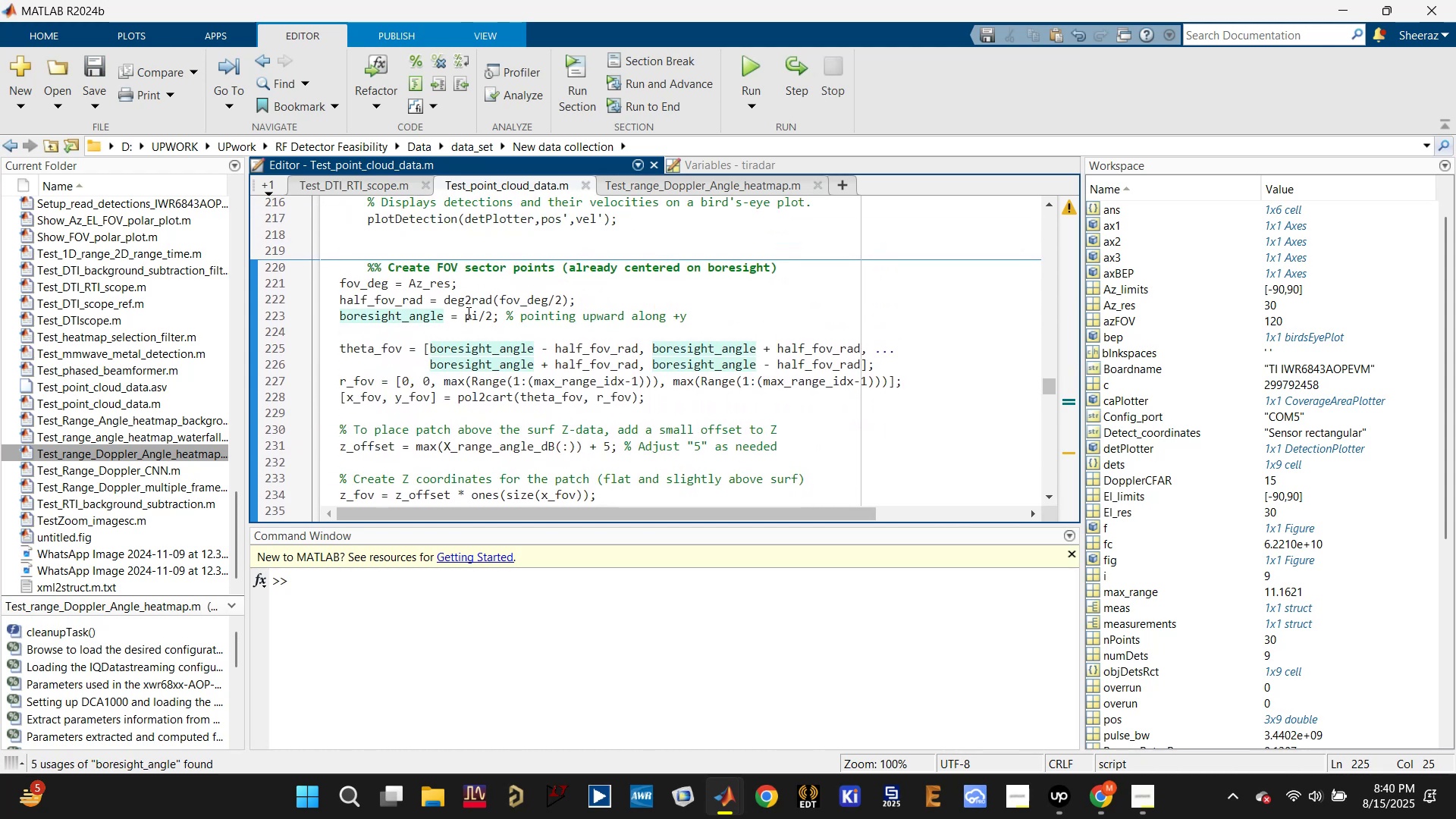 
double_click([470, 301])
 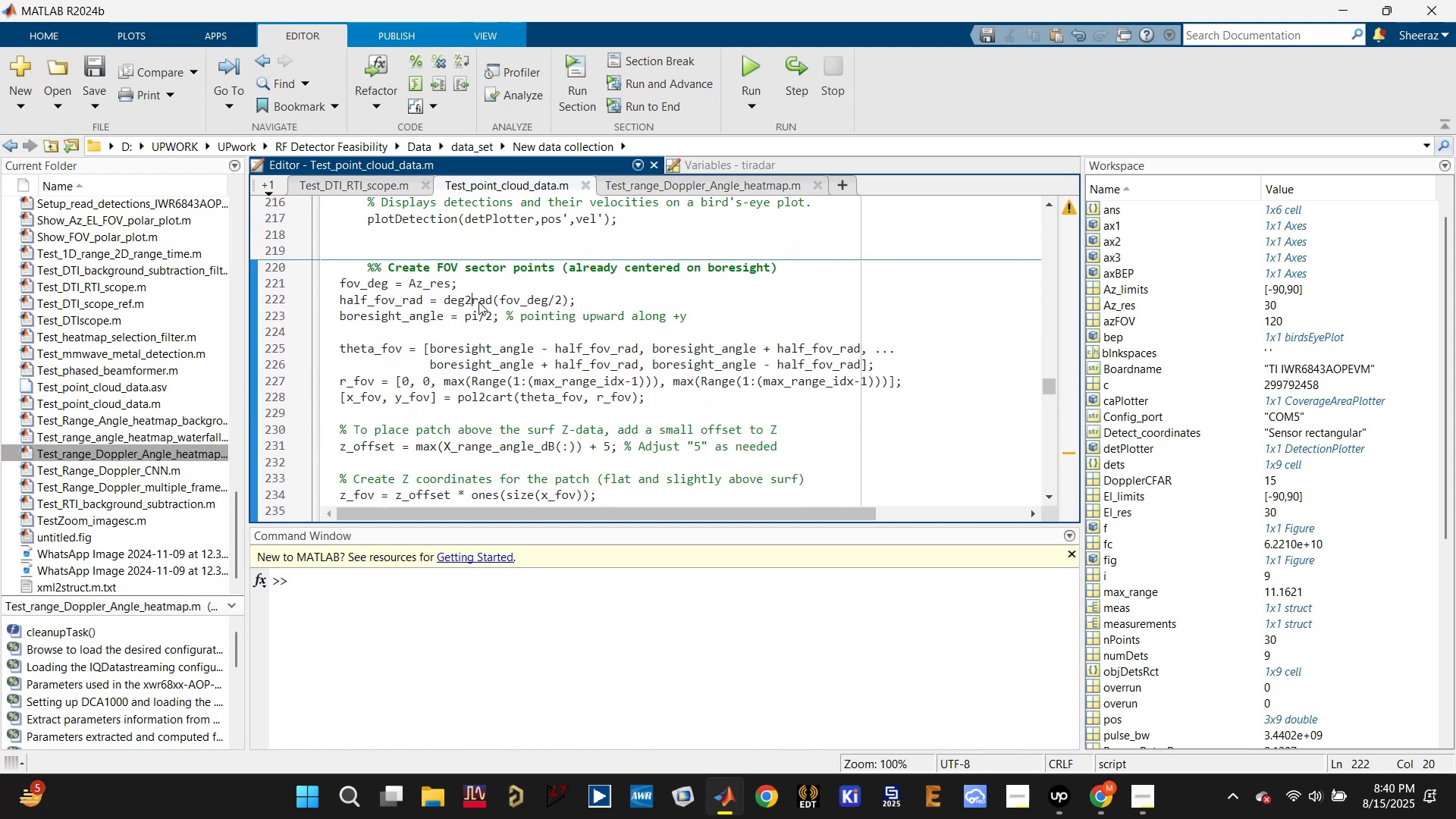 
triple_click([482, 300])
 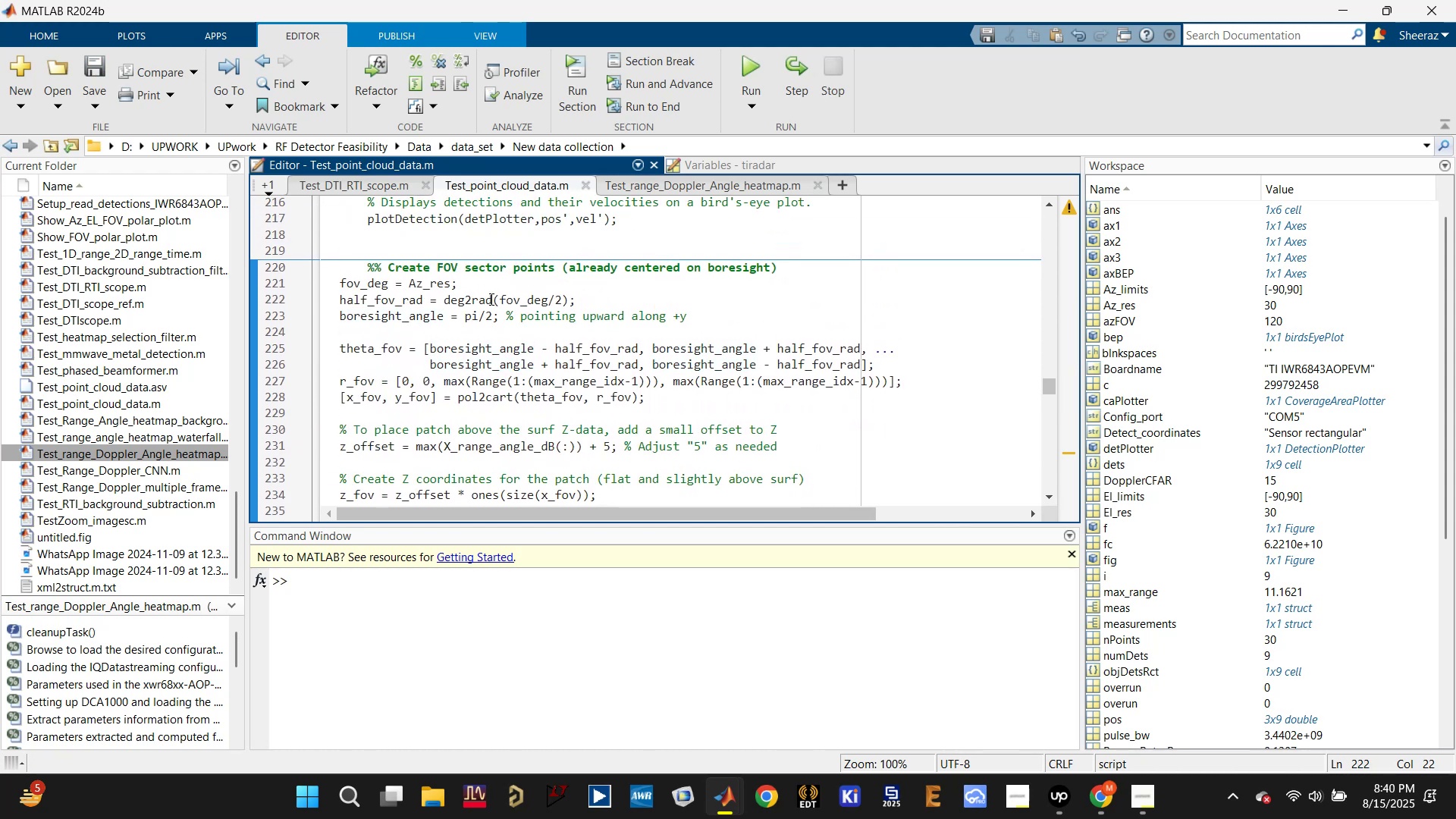 
left_click([517, 297])
 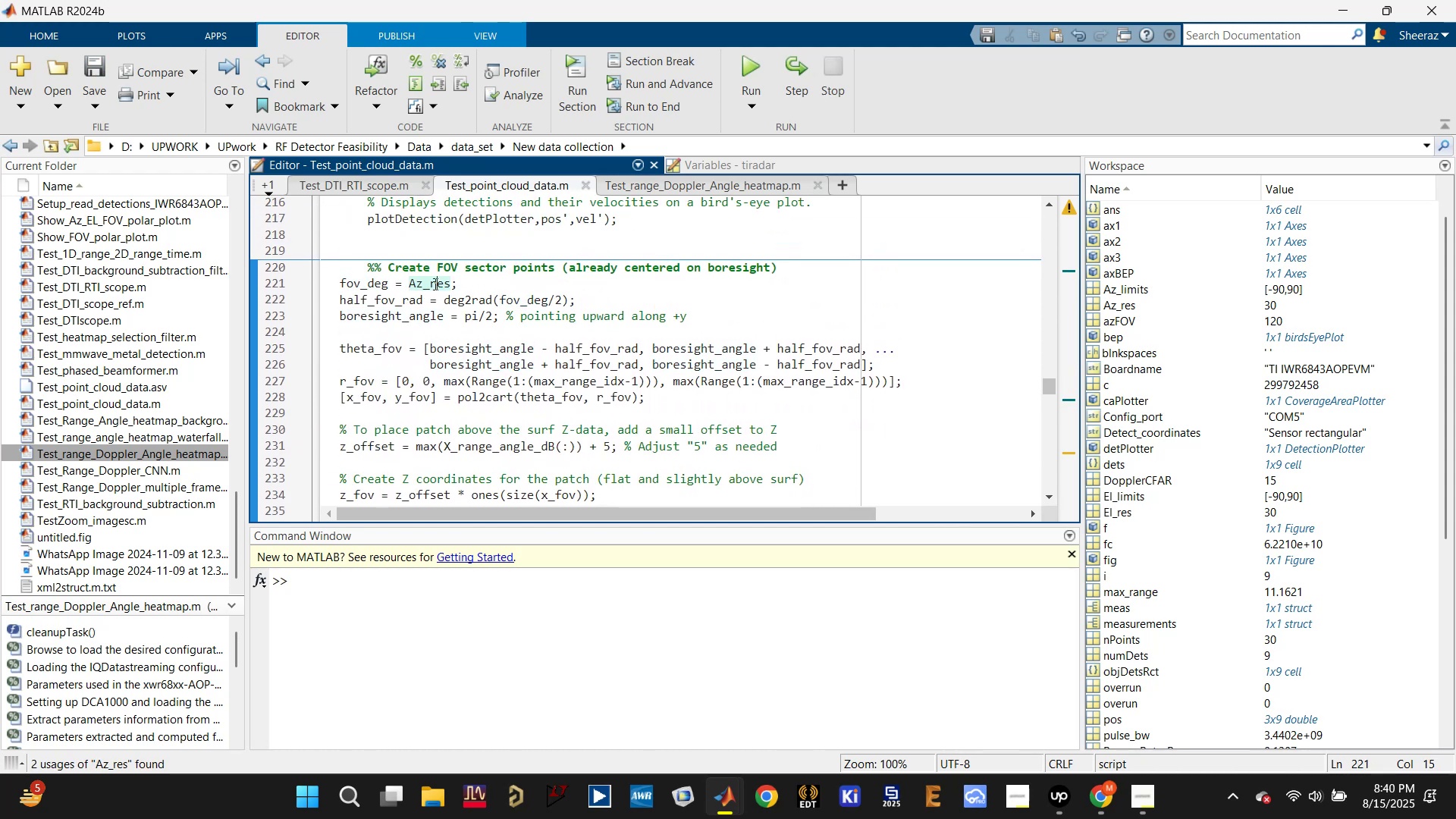 
key(Control+S)
 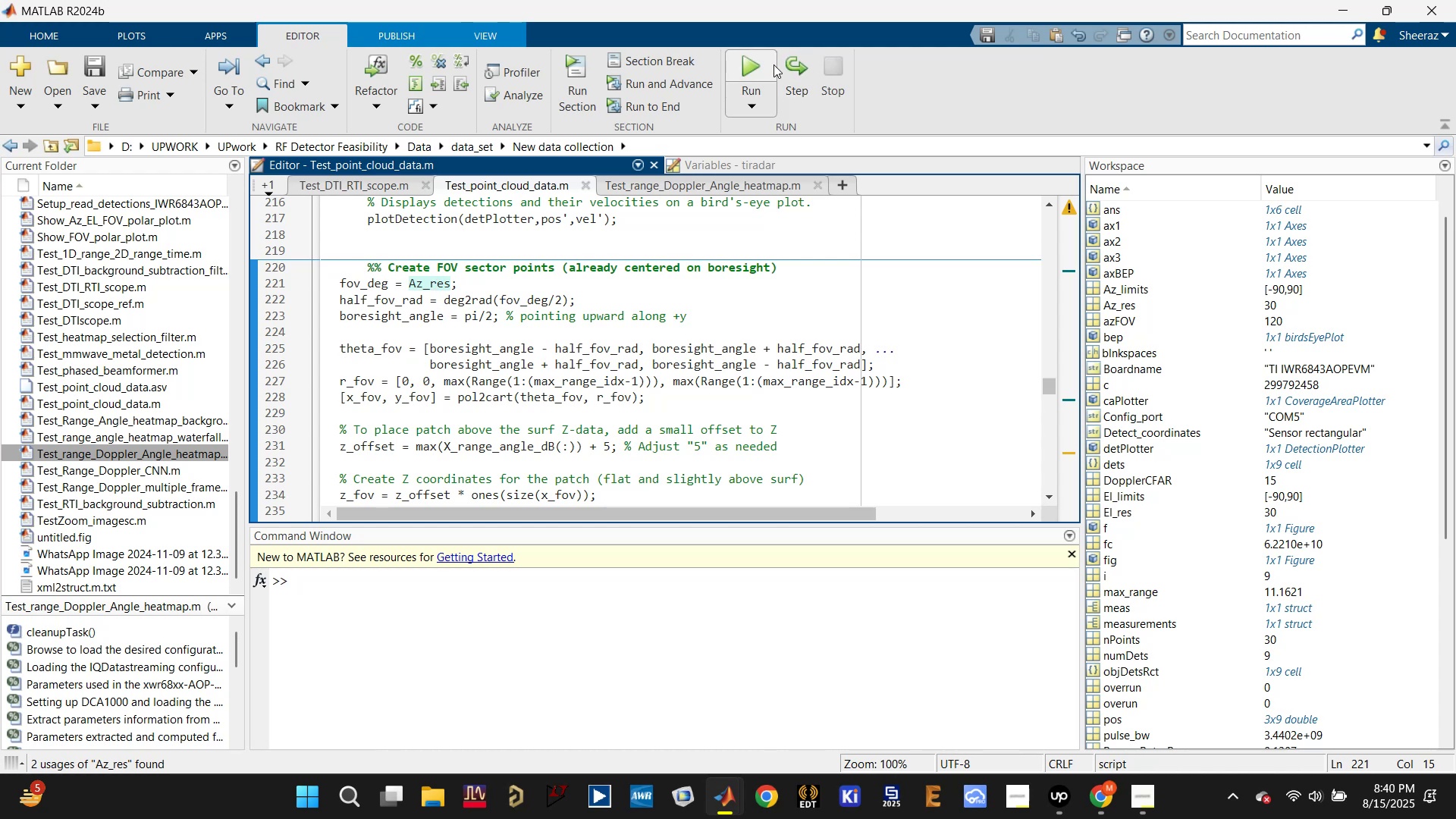 
left_click([761, 62])
 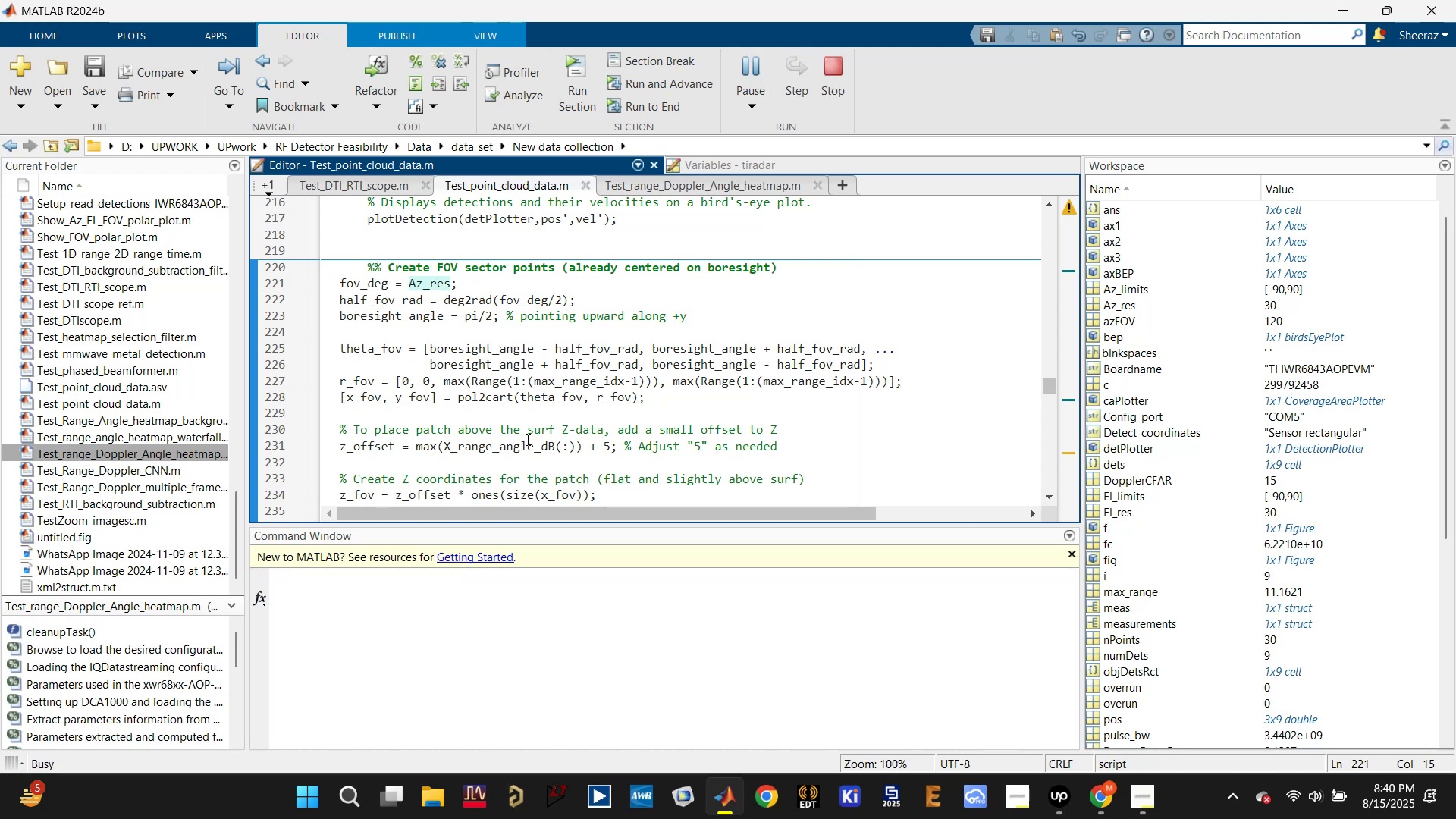 
double_click([525, 443])
 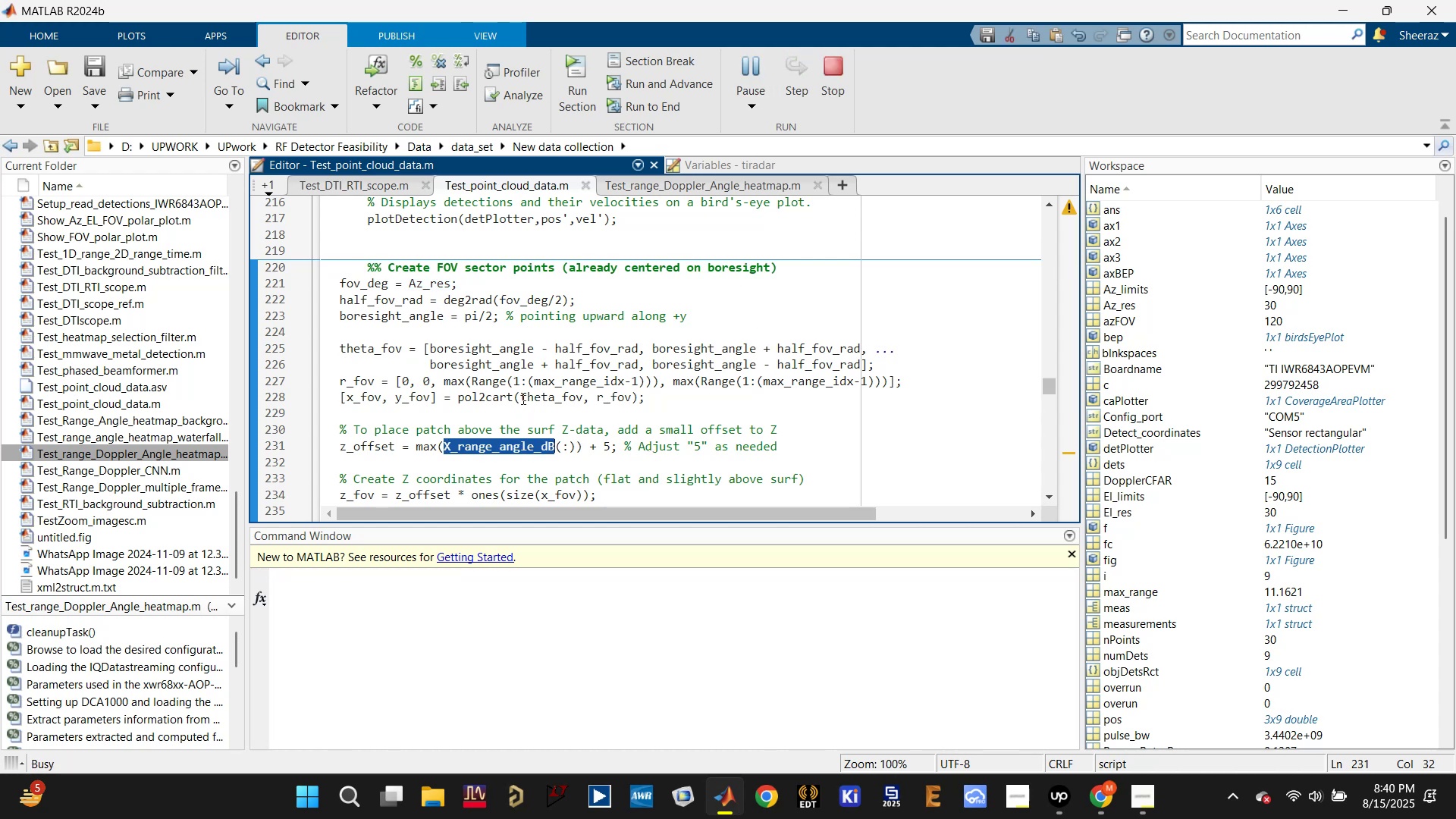 
double_click([546, 397])
 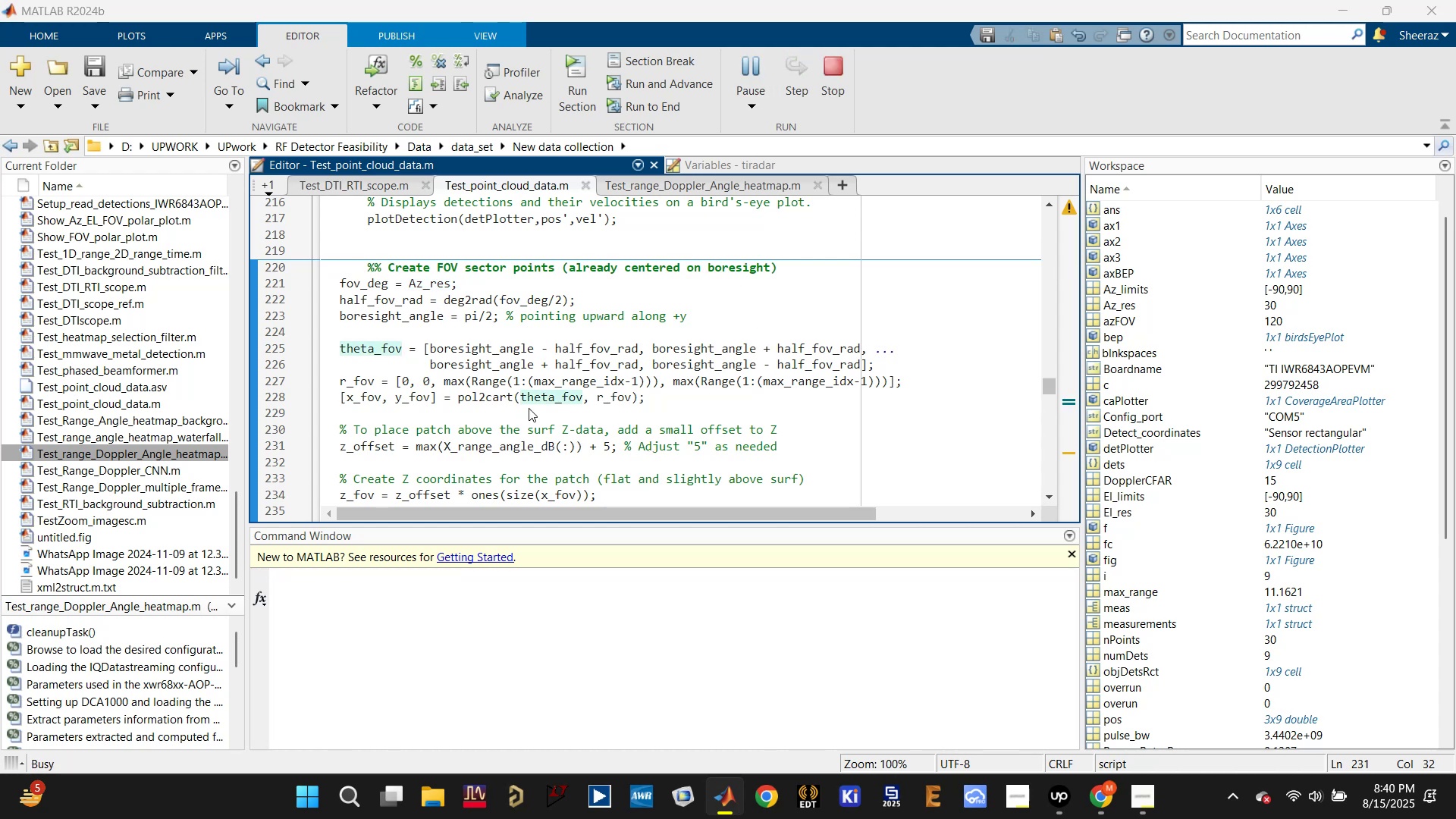 
scroll: coordinate [512, 491], scroll_direction: down, amount: 2.0
 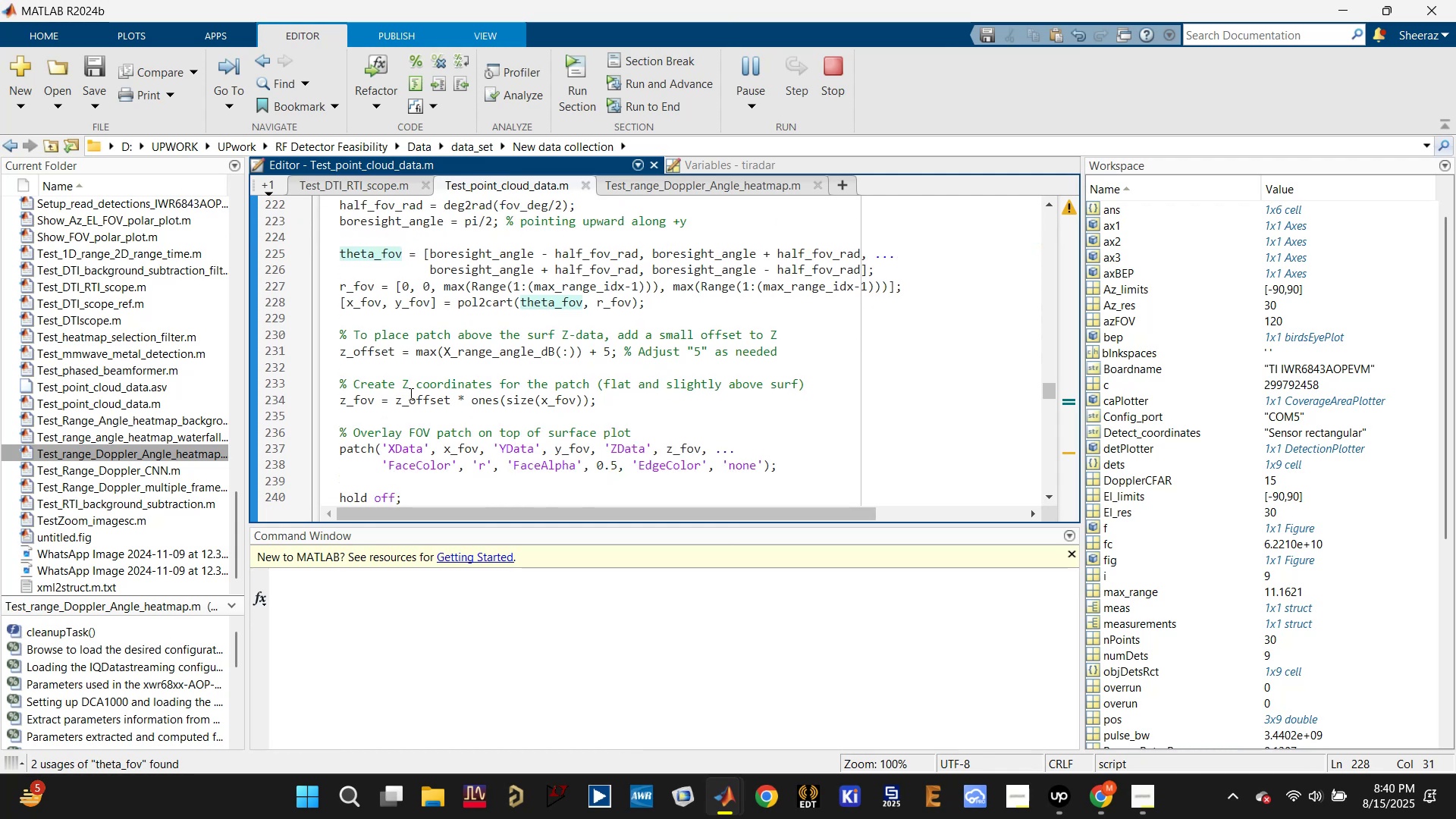 
left_click([515, 395])
 